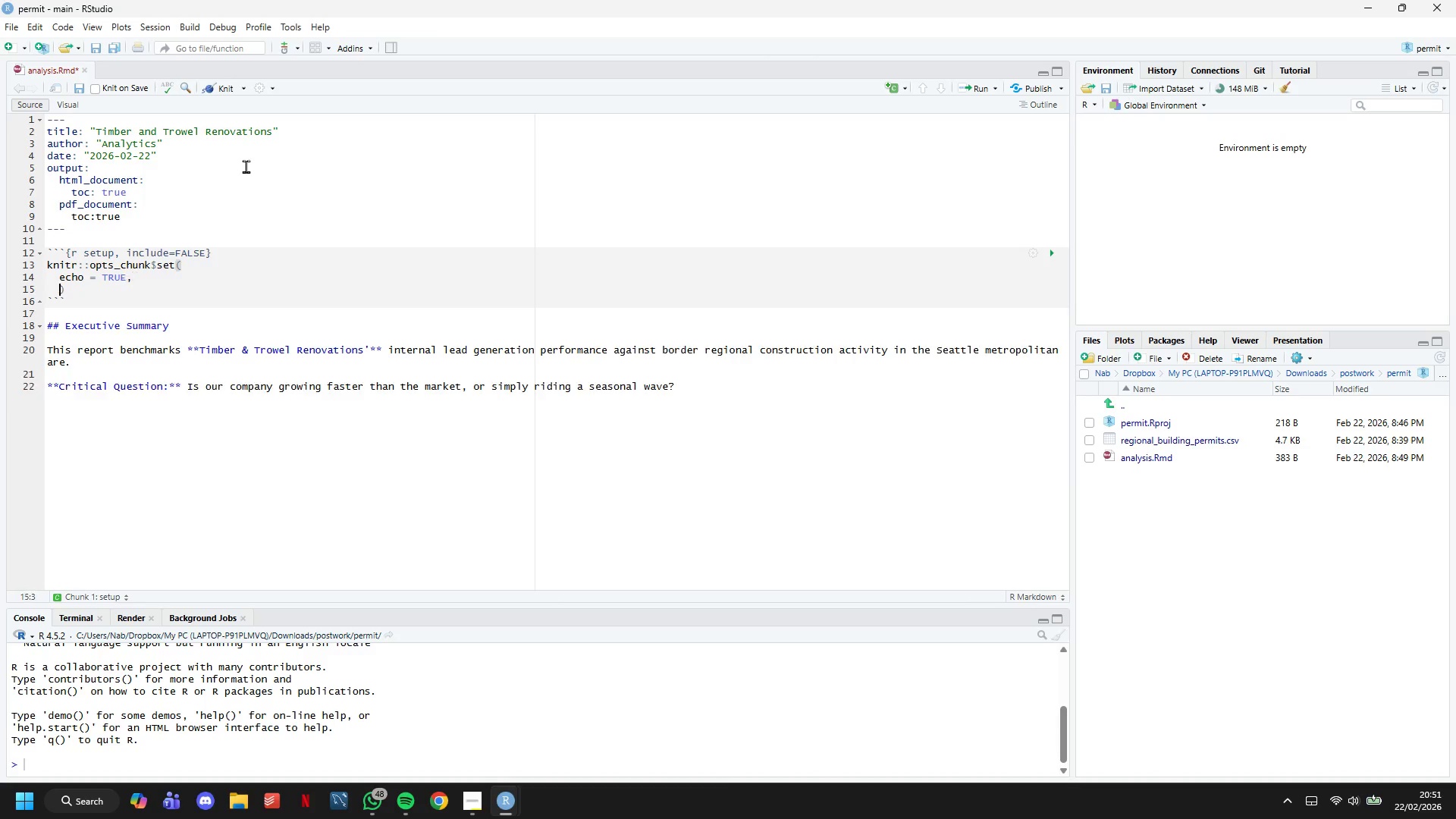 
key(Enter)
 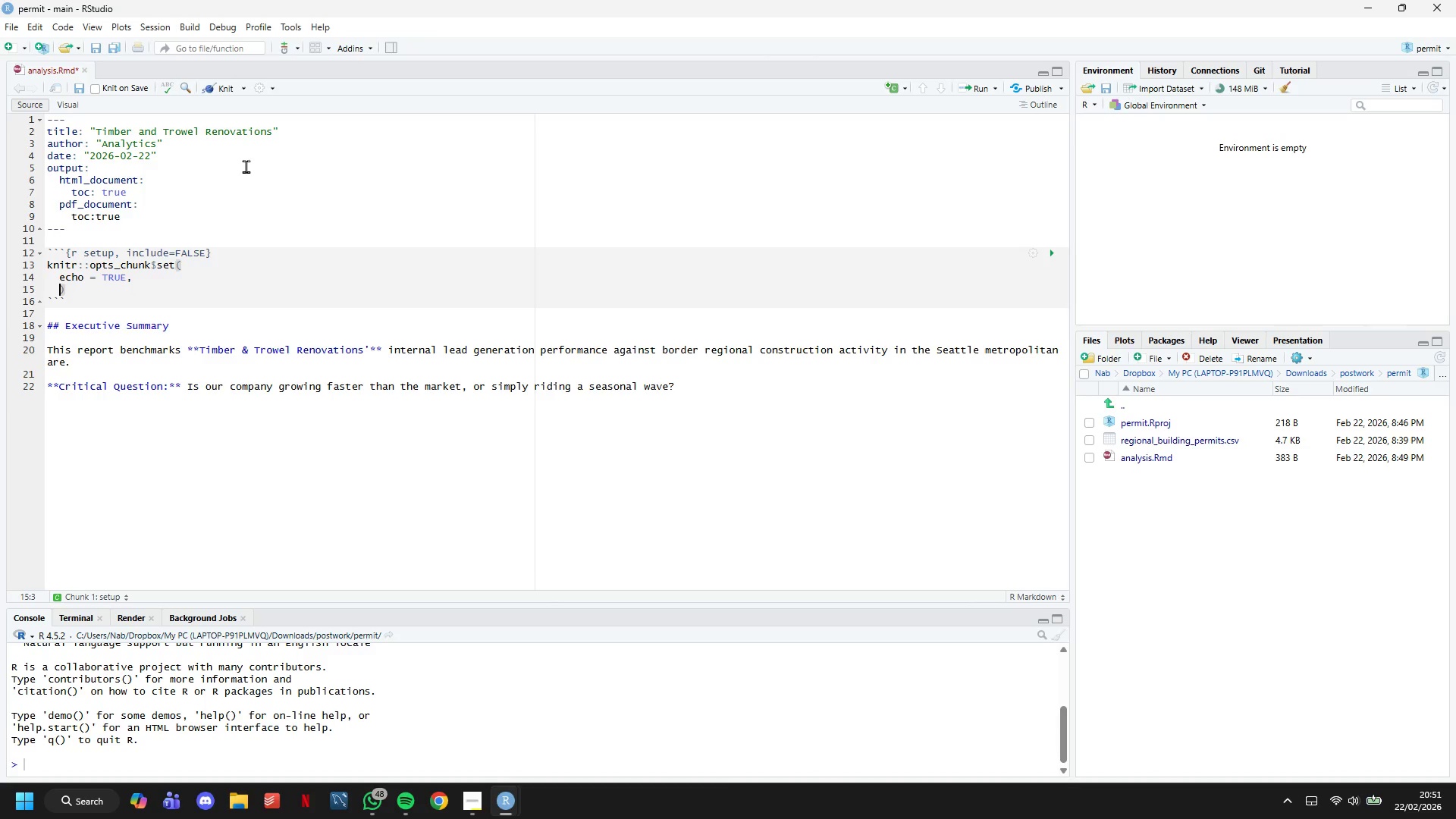 
wait(8.38)
 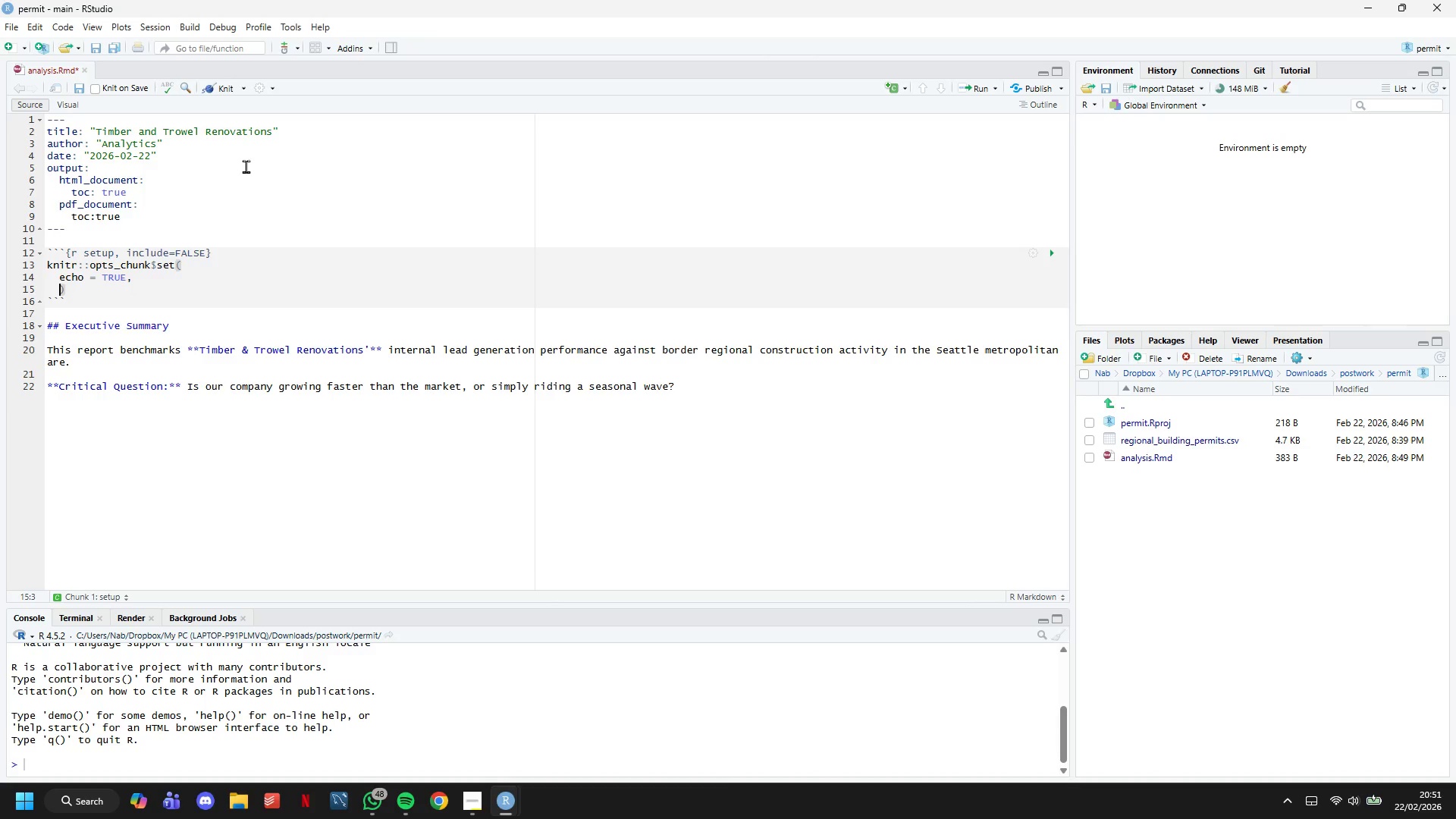 
type(warning = FALSE,)
 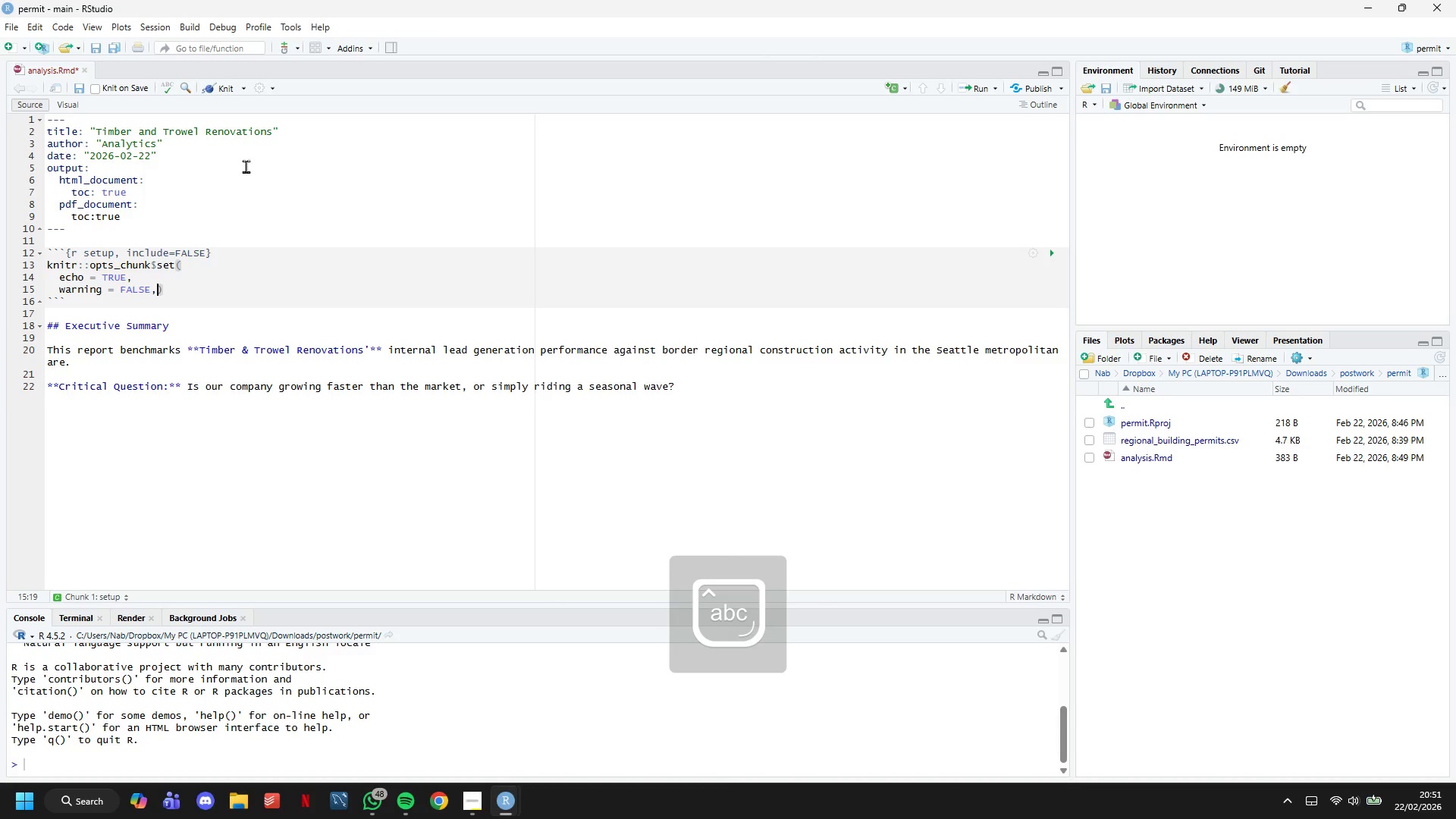 
key(Enter)
 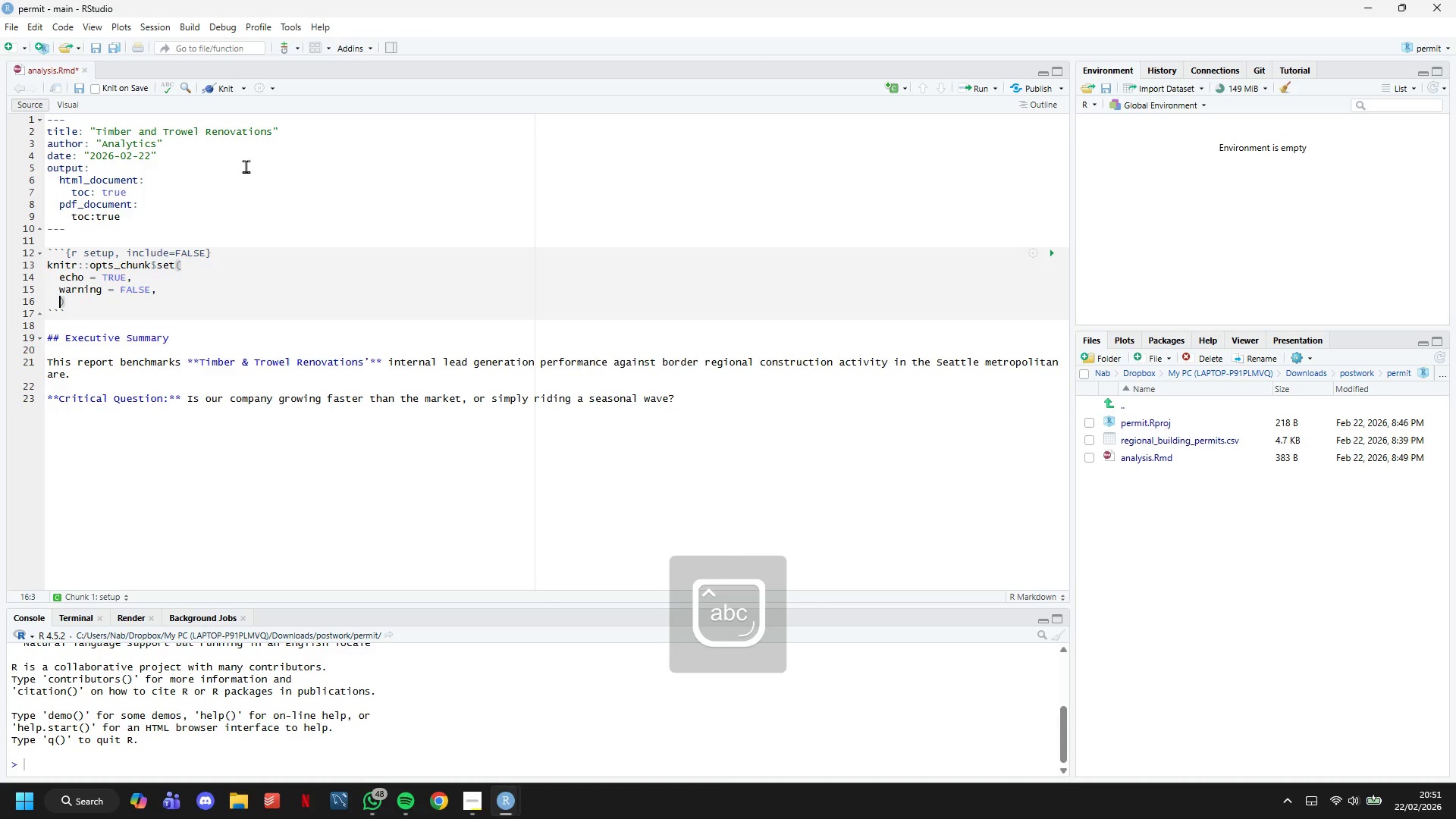 
type(message = FALSE,)
 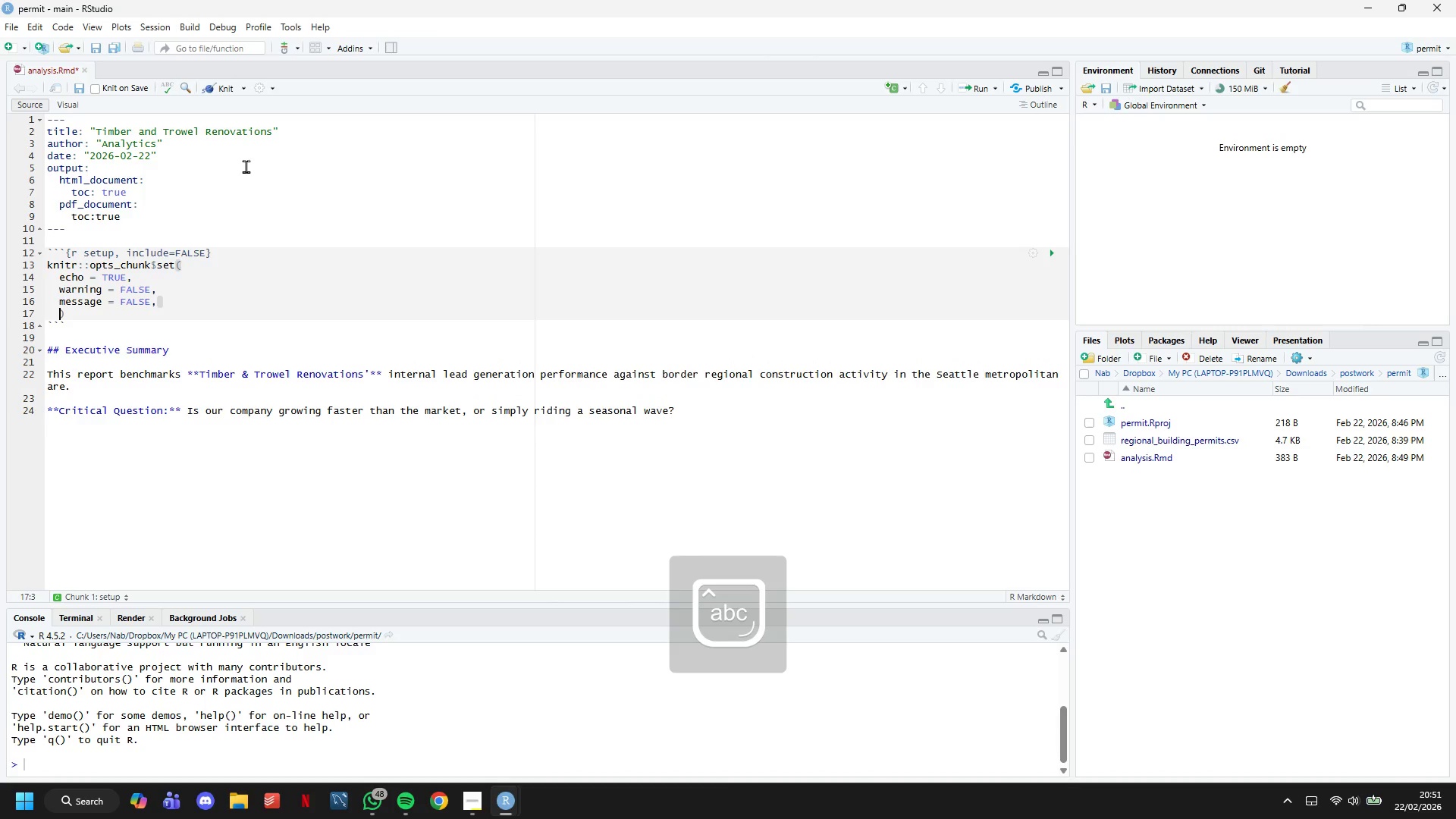 
key(Enter)
 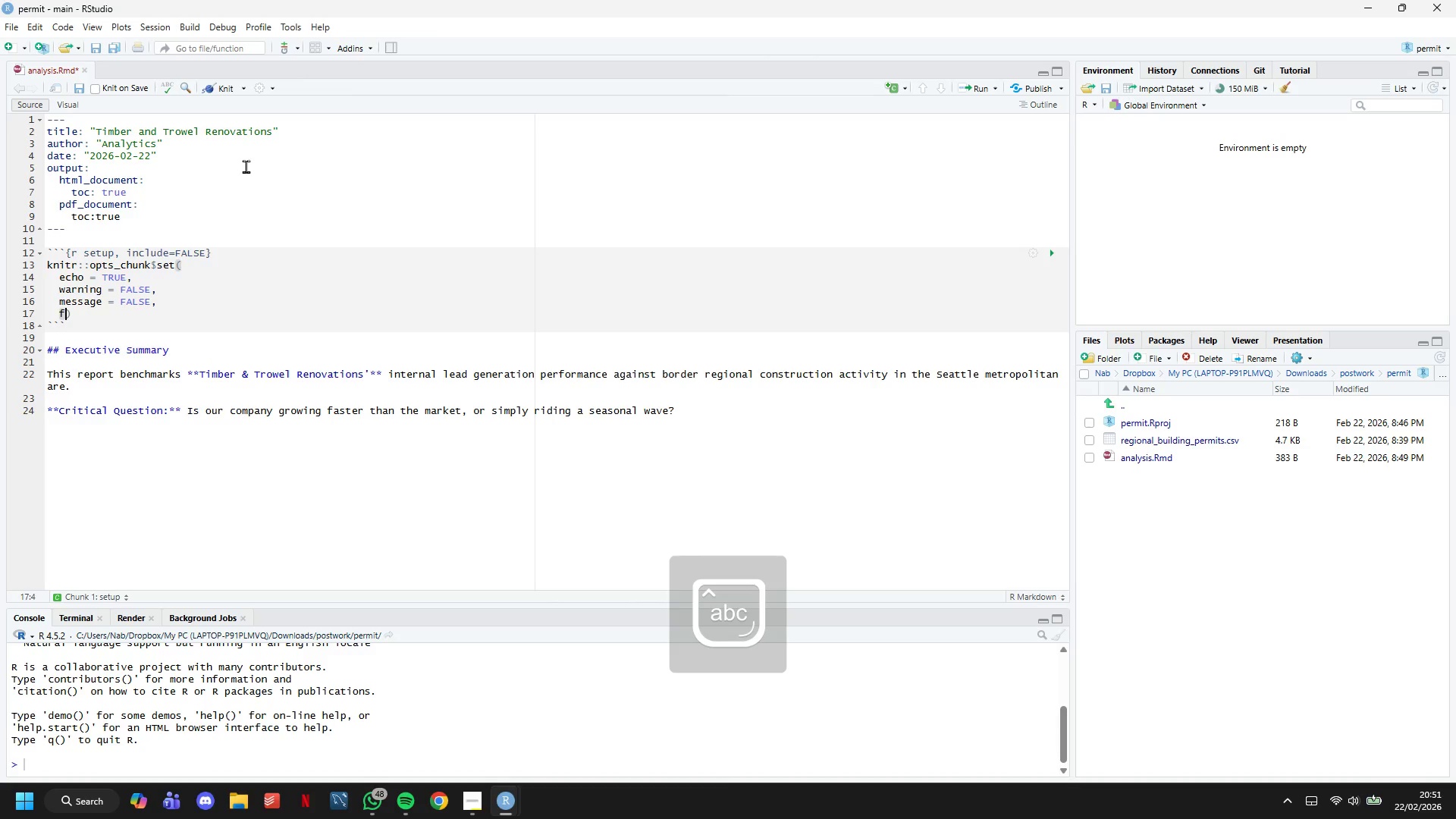 
type(fig,)
key(Backspace)
type(.aki)
key(Backspace)
key(Backspace)
type(lign = 'C)
key(Backspace)
type(')
 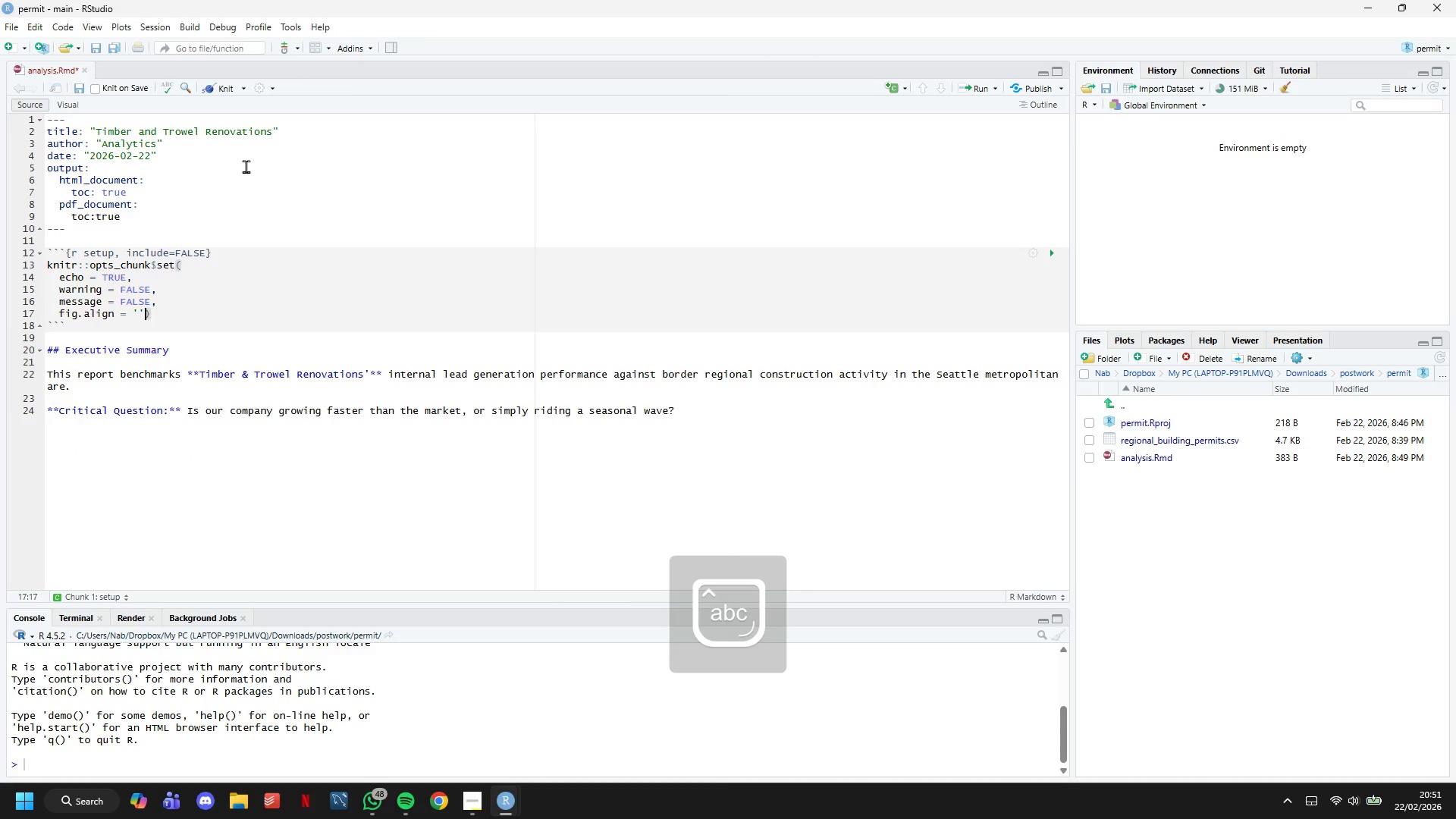 
key(ArrowLeft)
 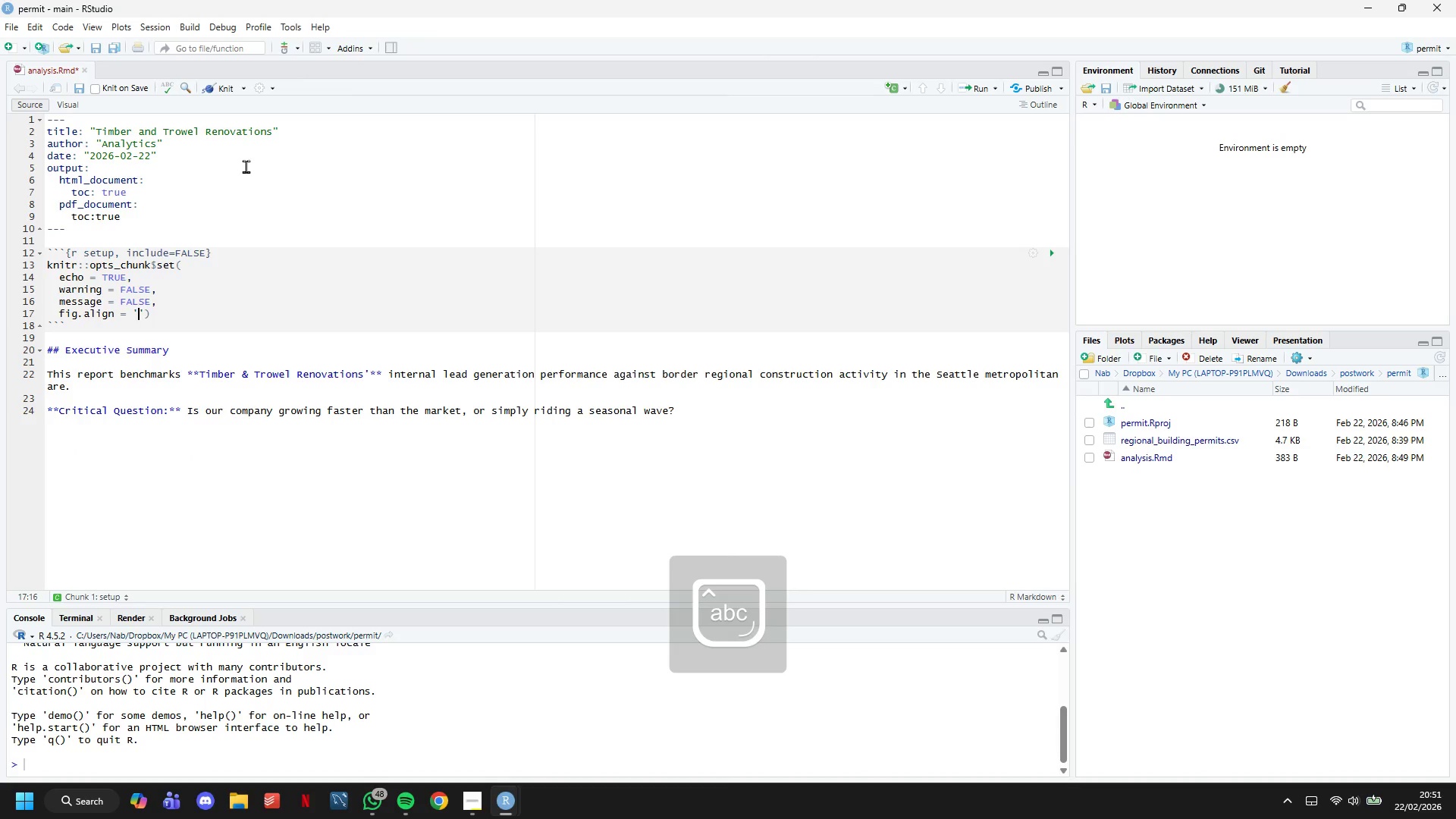 
type(center)
 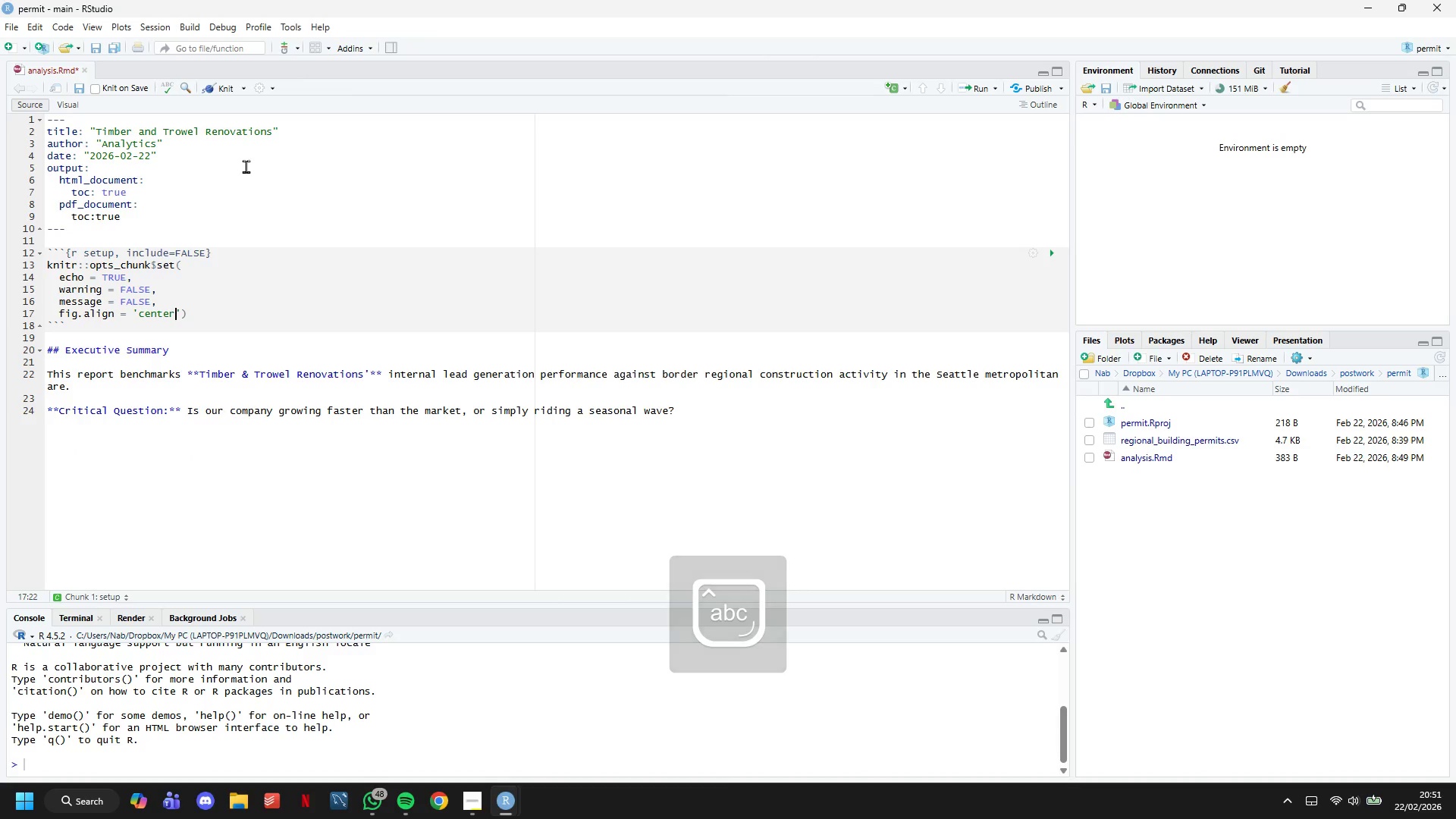 
key(ArrowRight)
 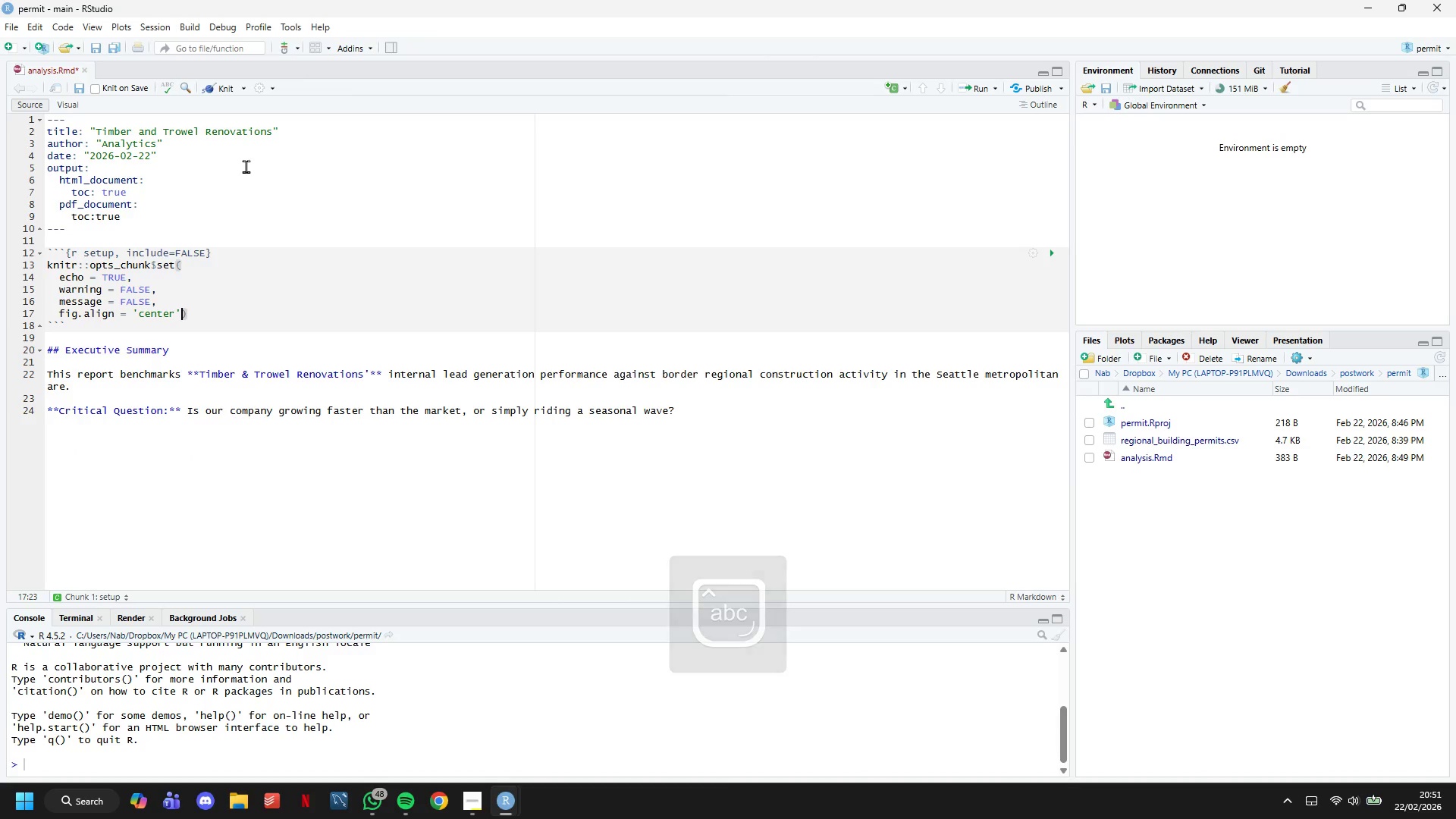 
key(Comma)
 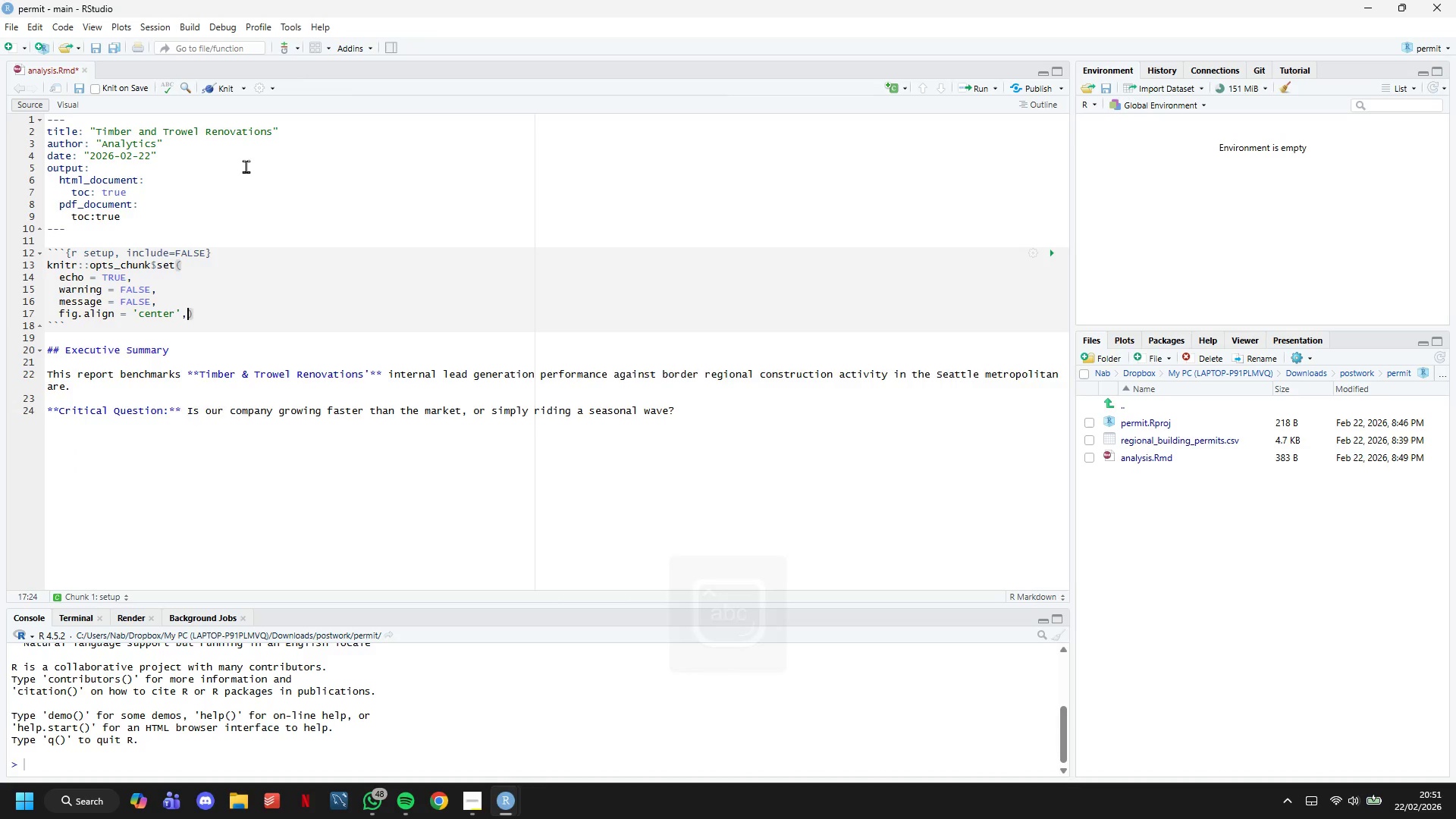 
key(Enter)
 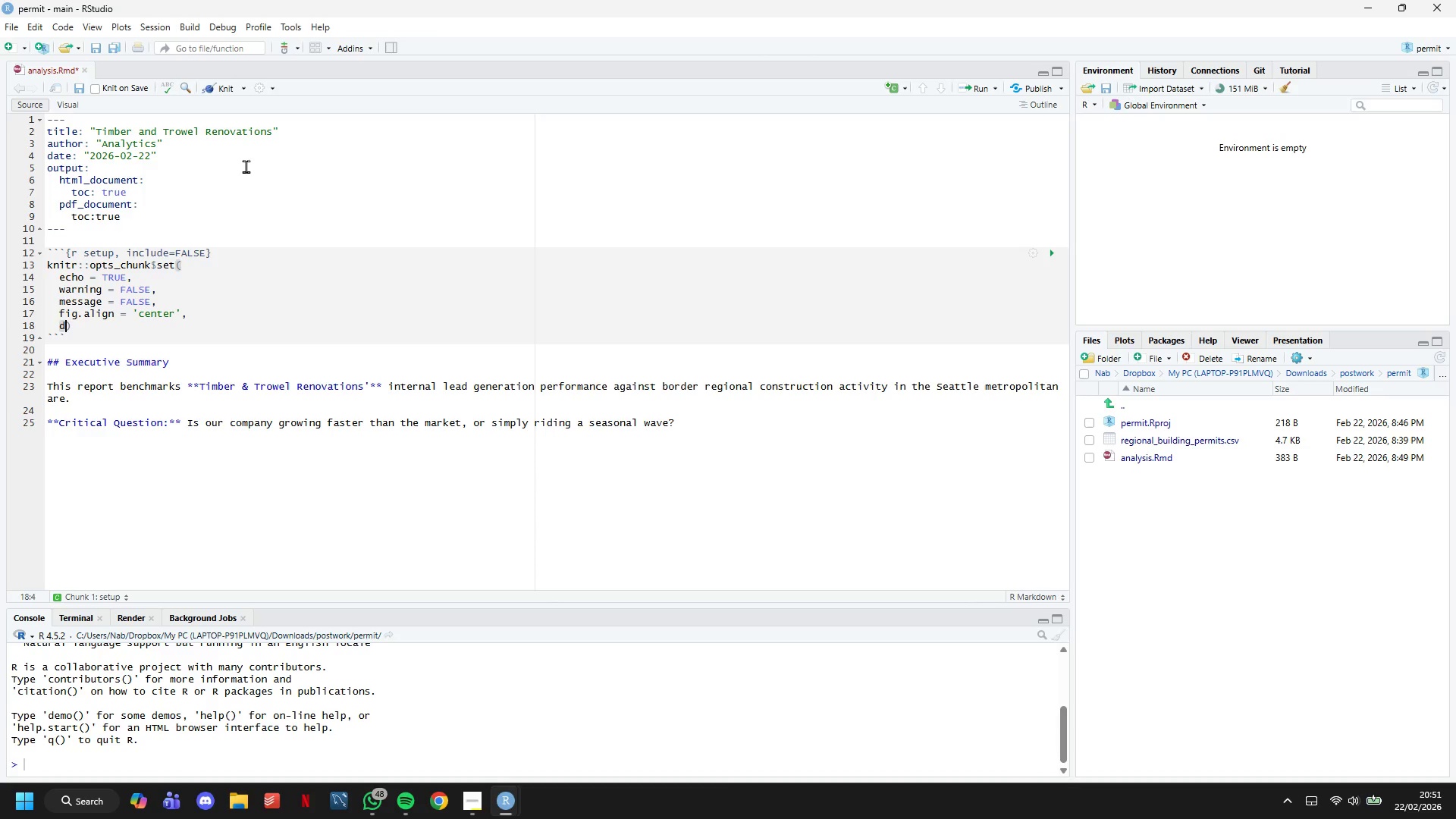 
type(dpi = 300)
 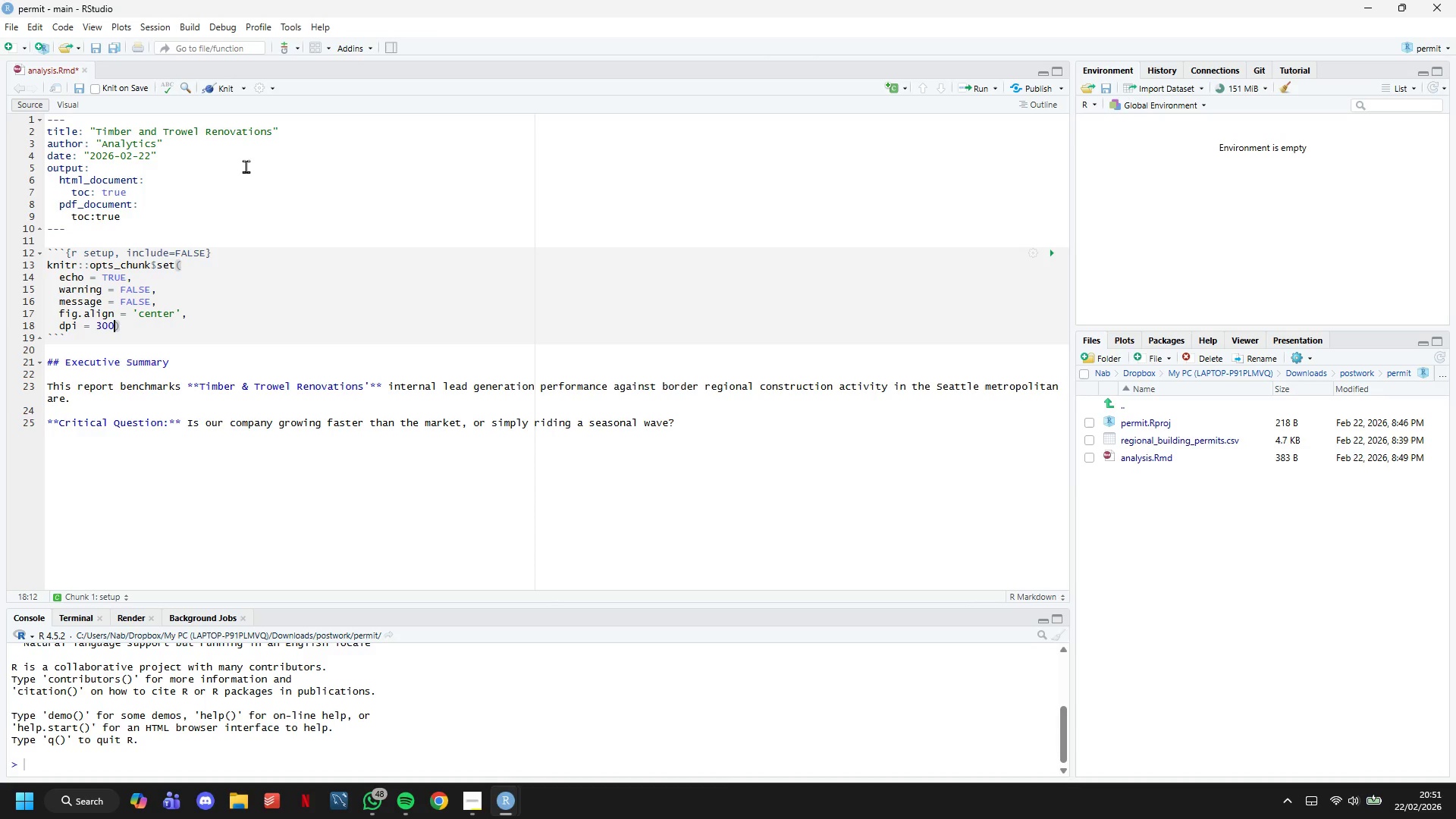 
key(Enter)
 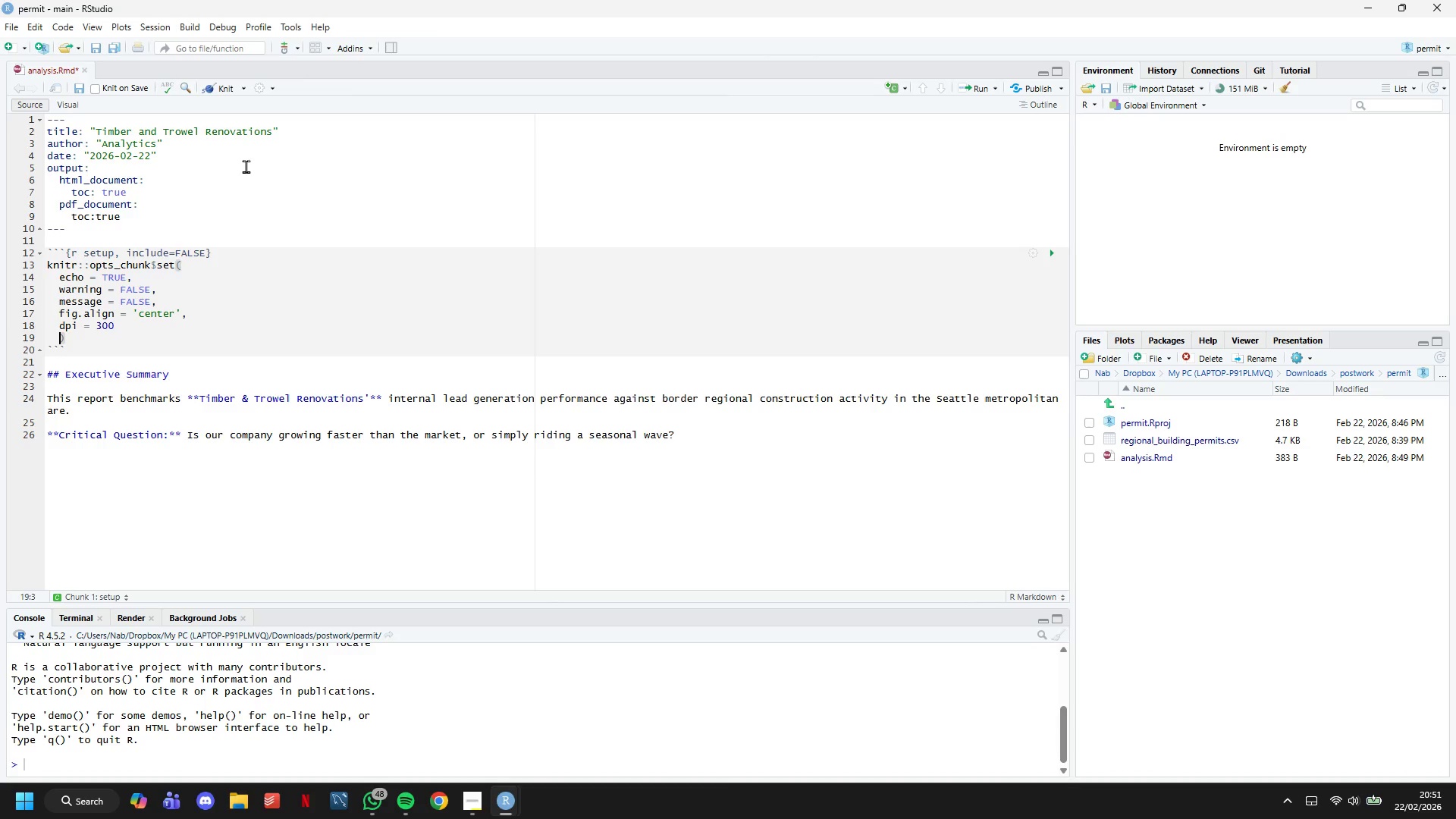 
key(Control+S)
 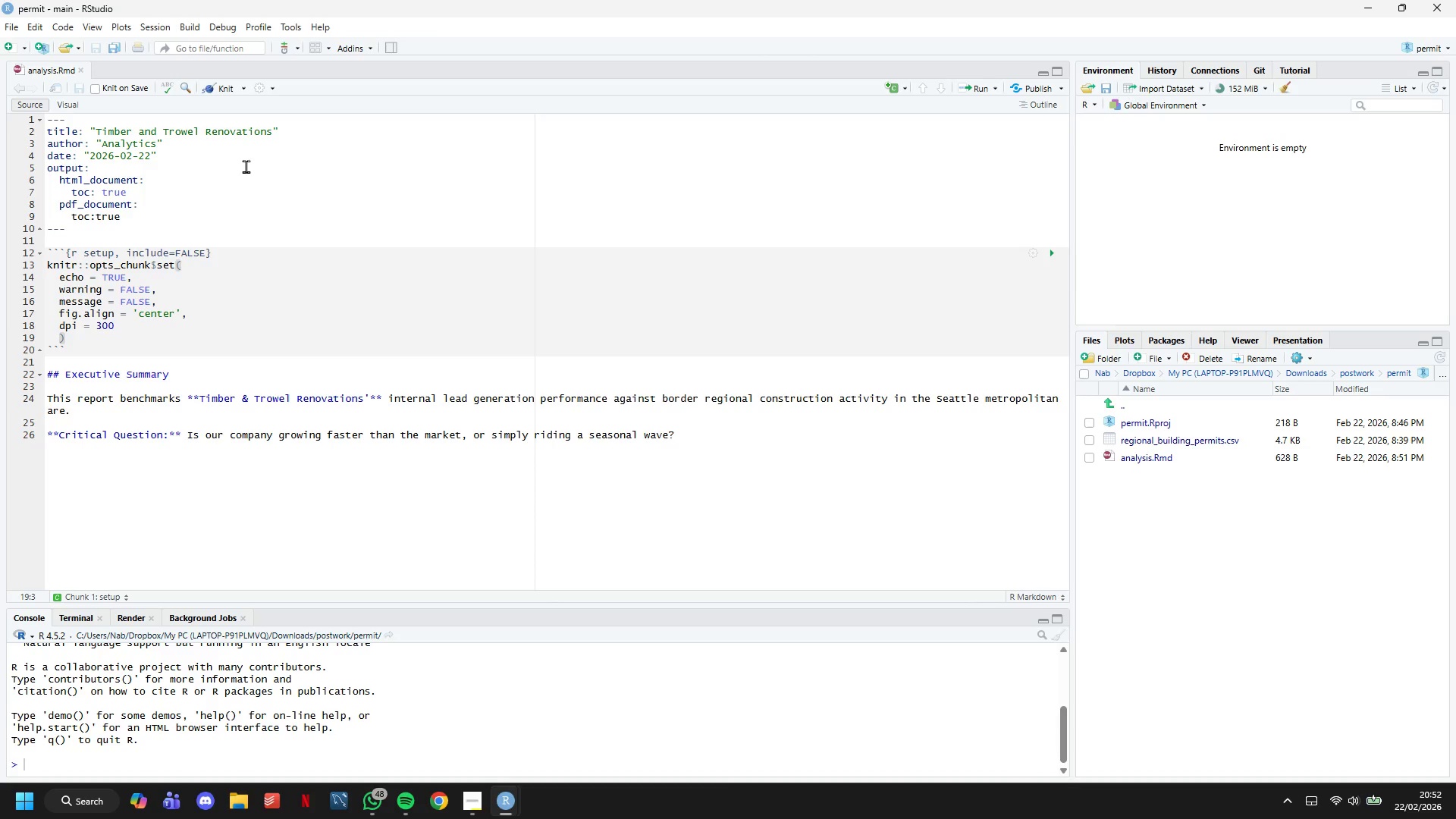 
wait(22.31)
 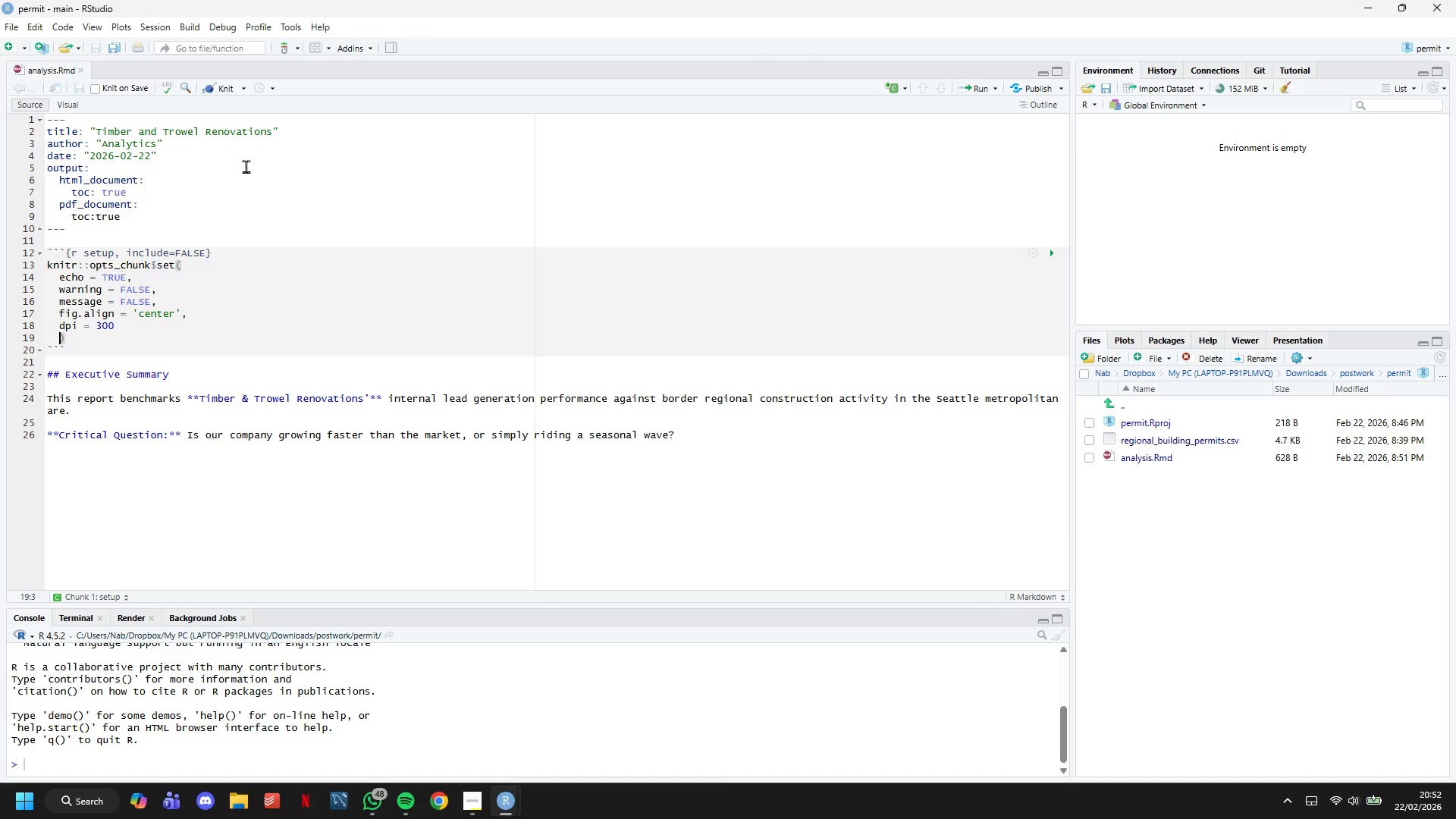 
key(Control+S)
 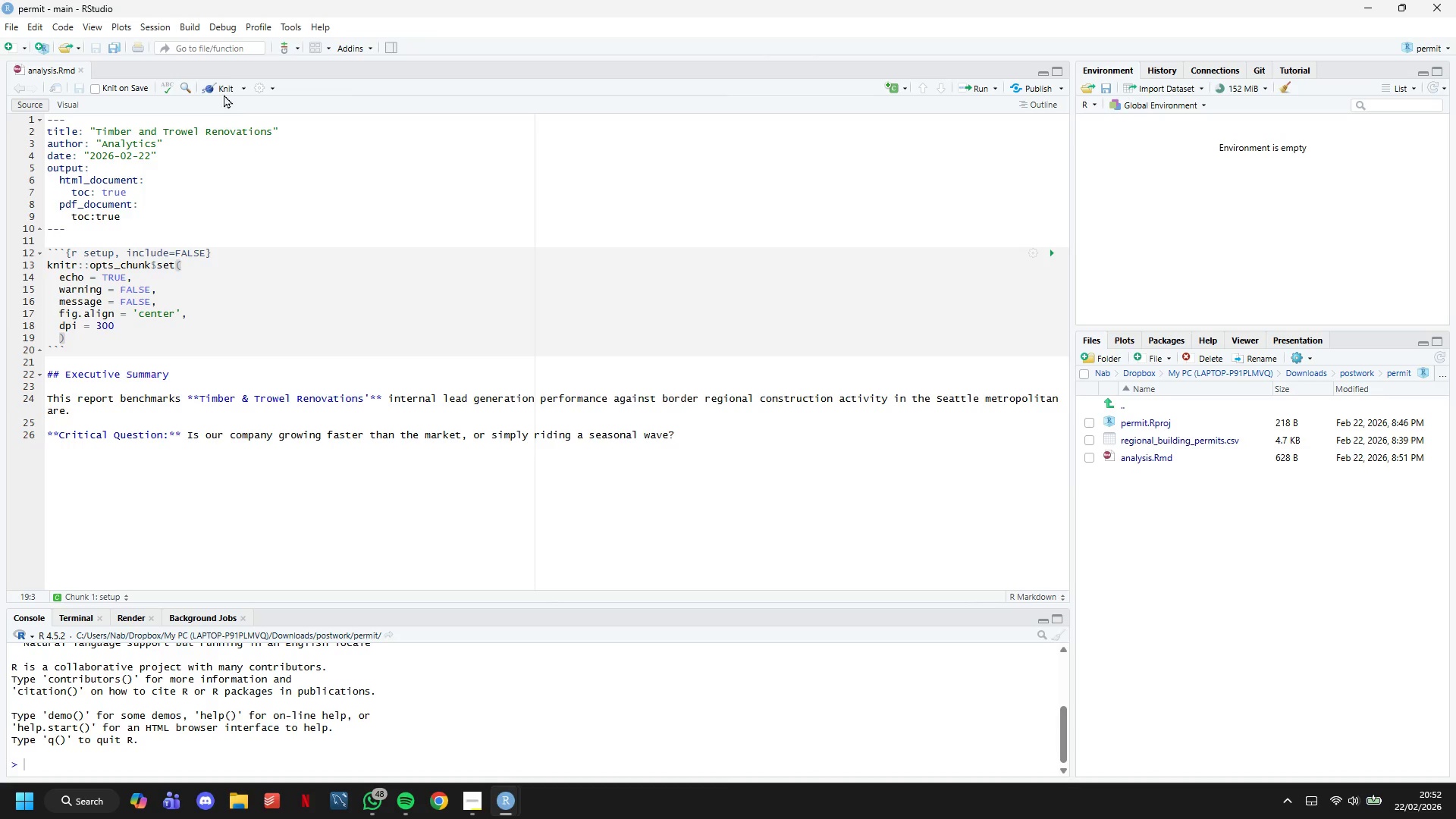 
left_click([221, 93])
 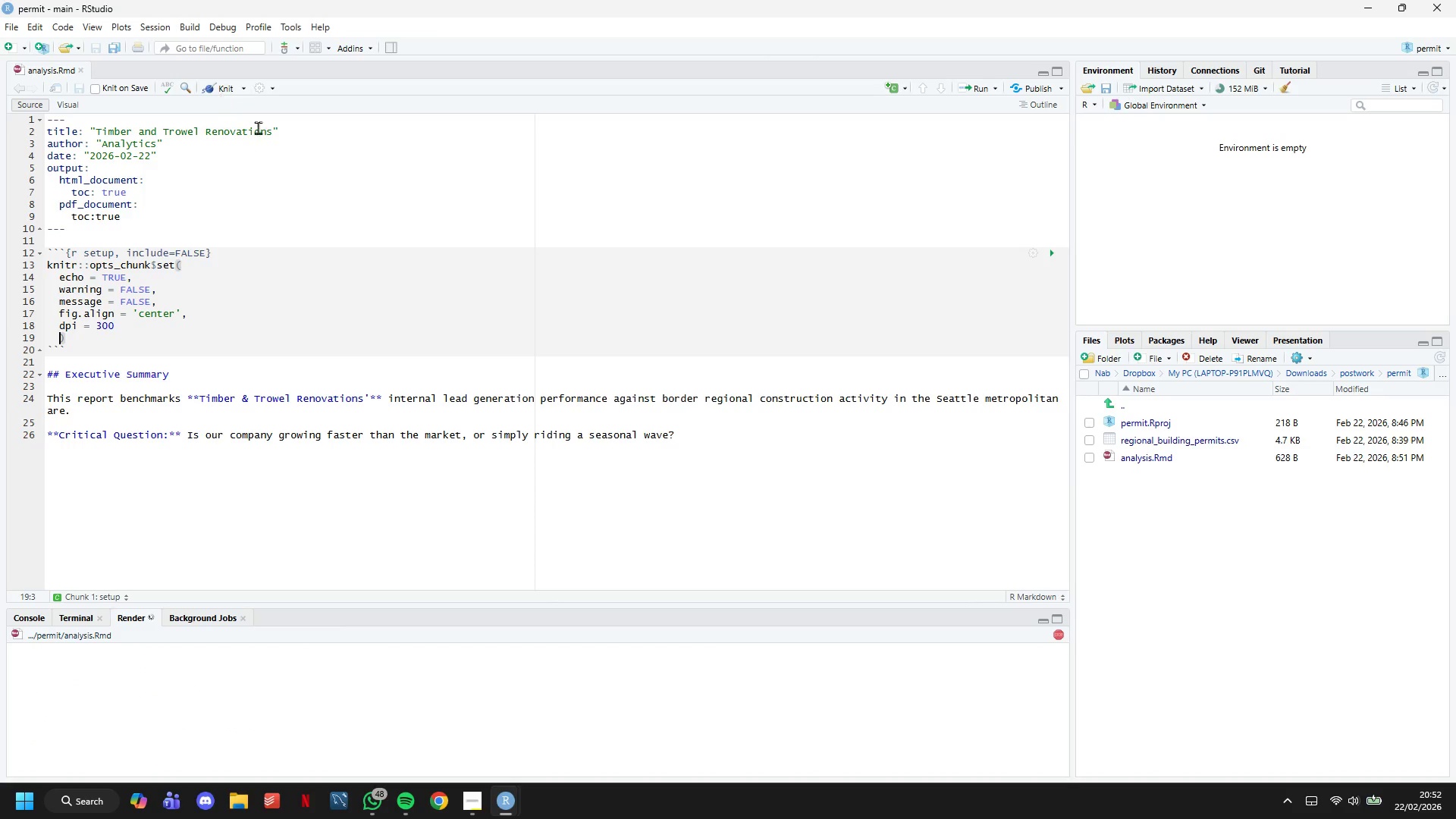 
mouse_move([307, 246])
 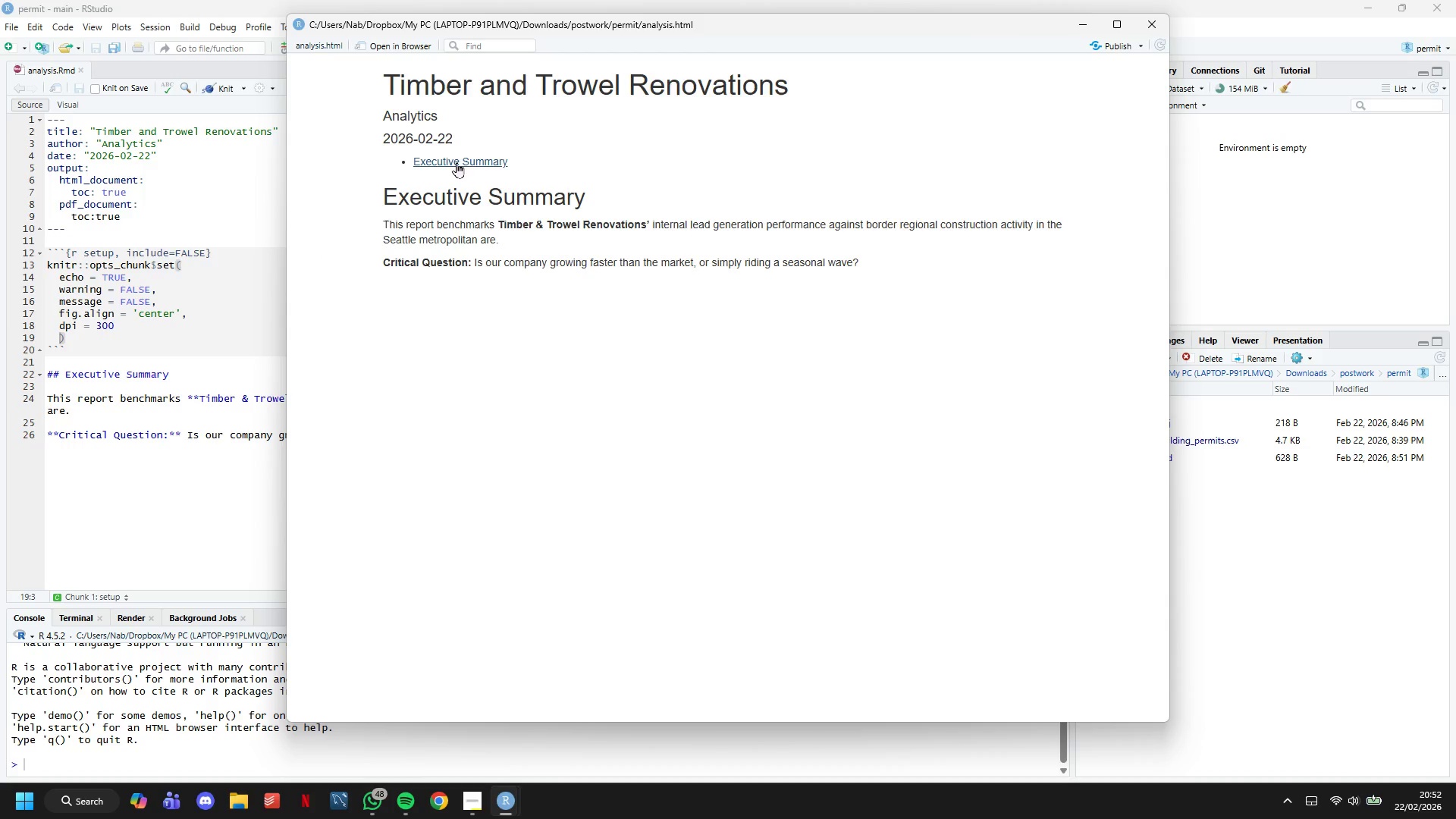 
left_click([456, 156])
 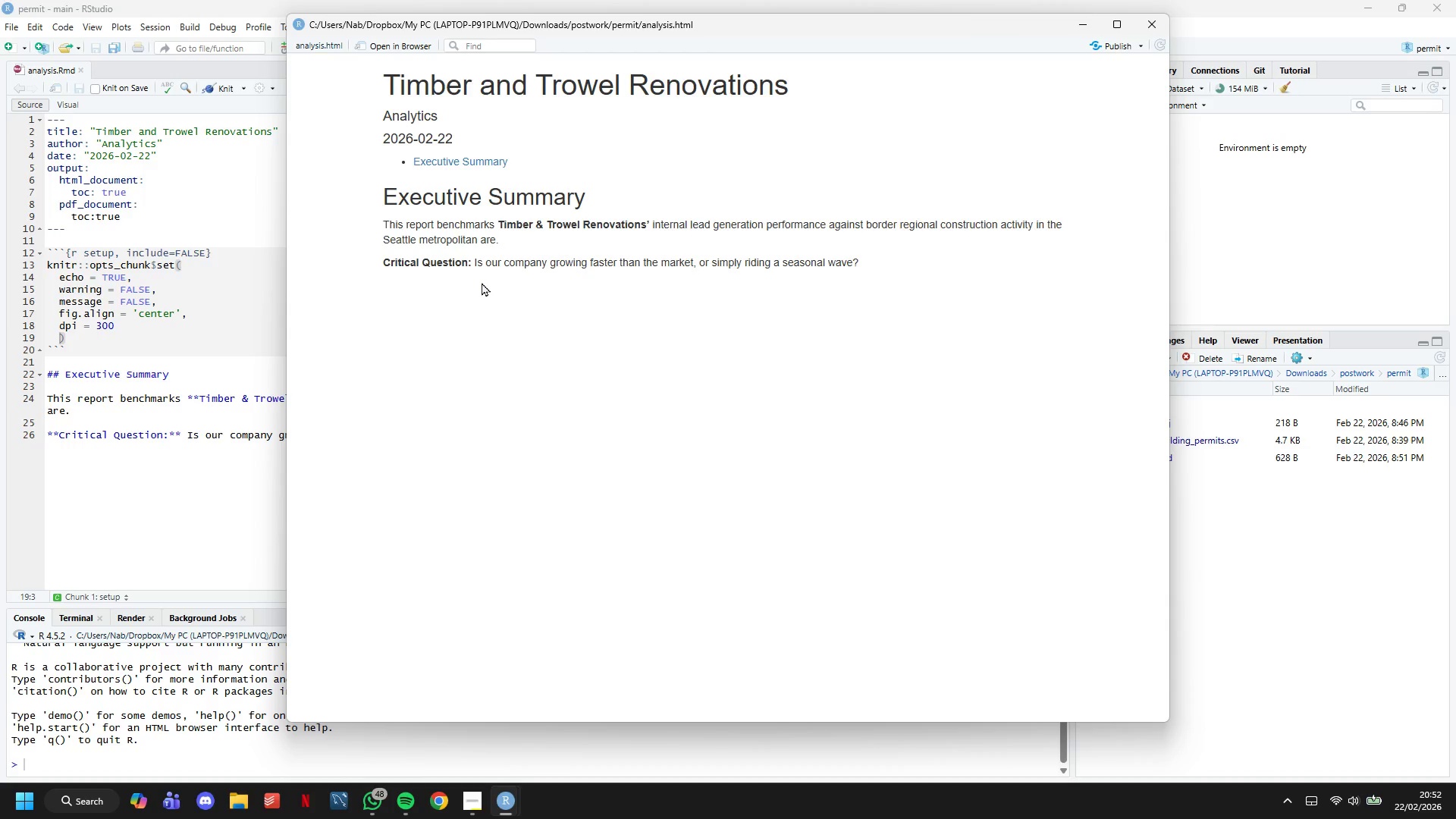 
wait(18.48)
 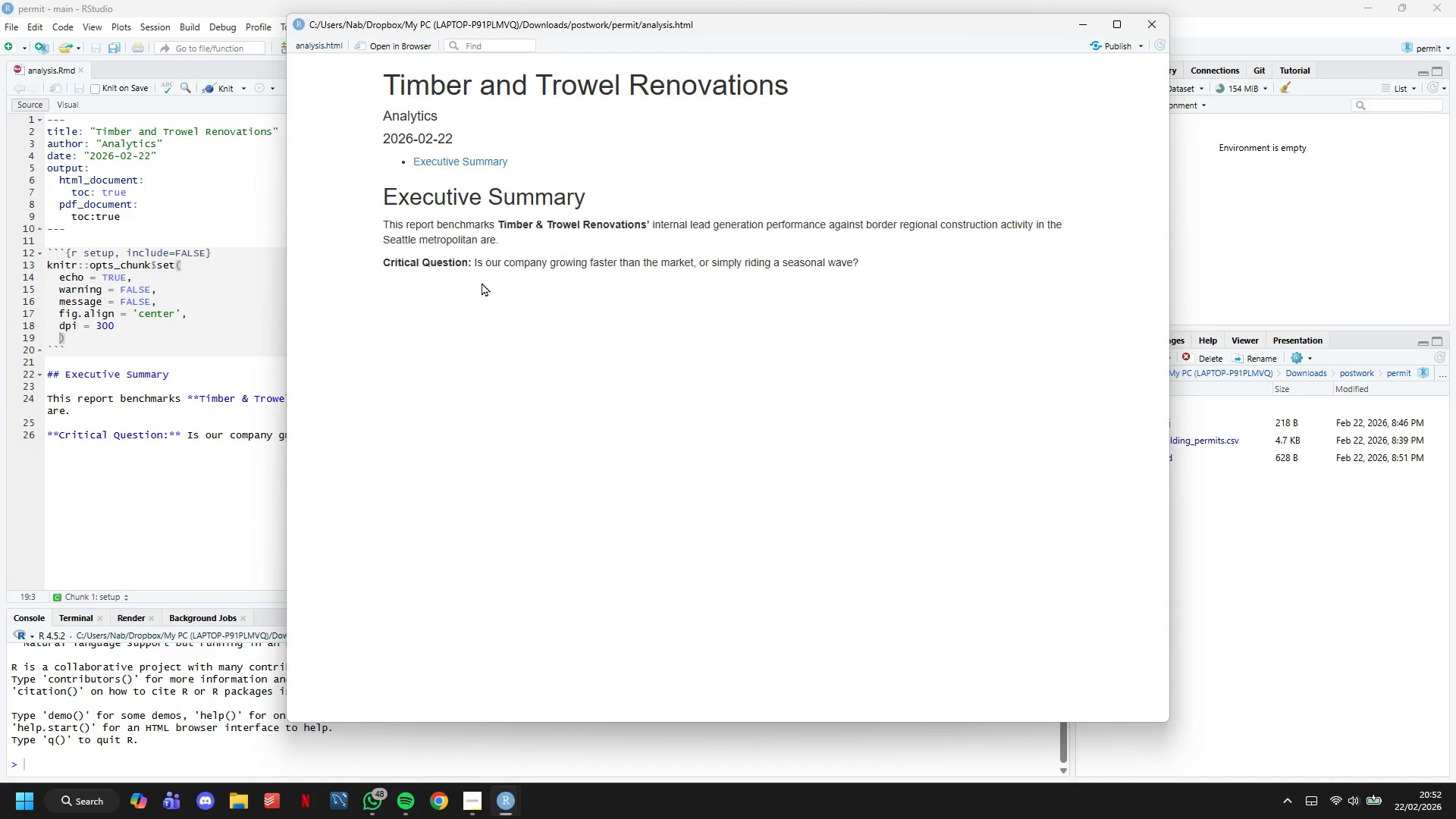 
left_click([180, 221])
 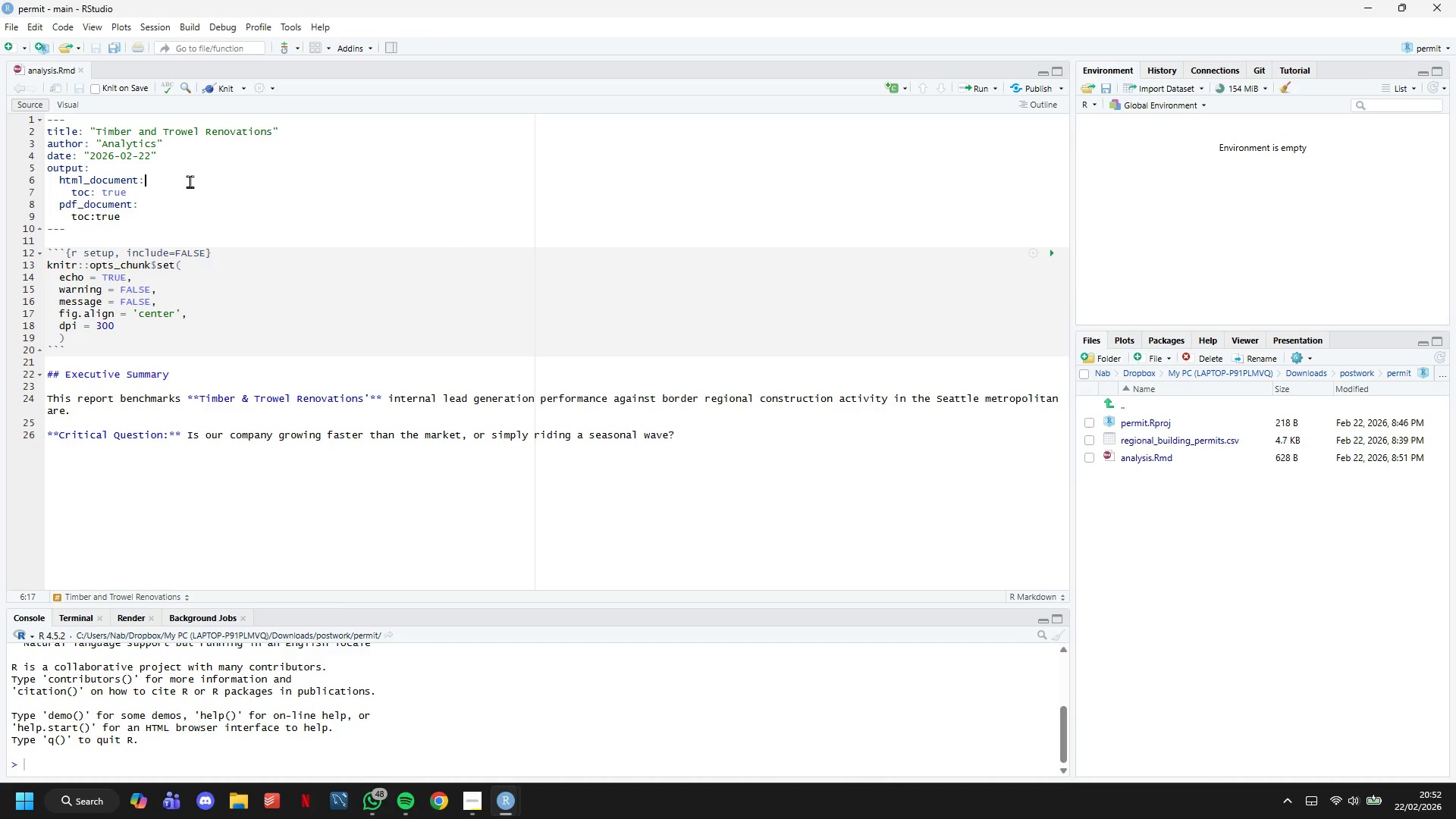 
double_click([192, 221])
 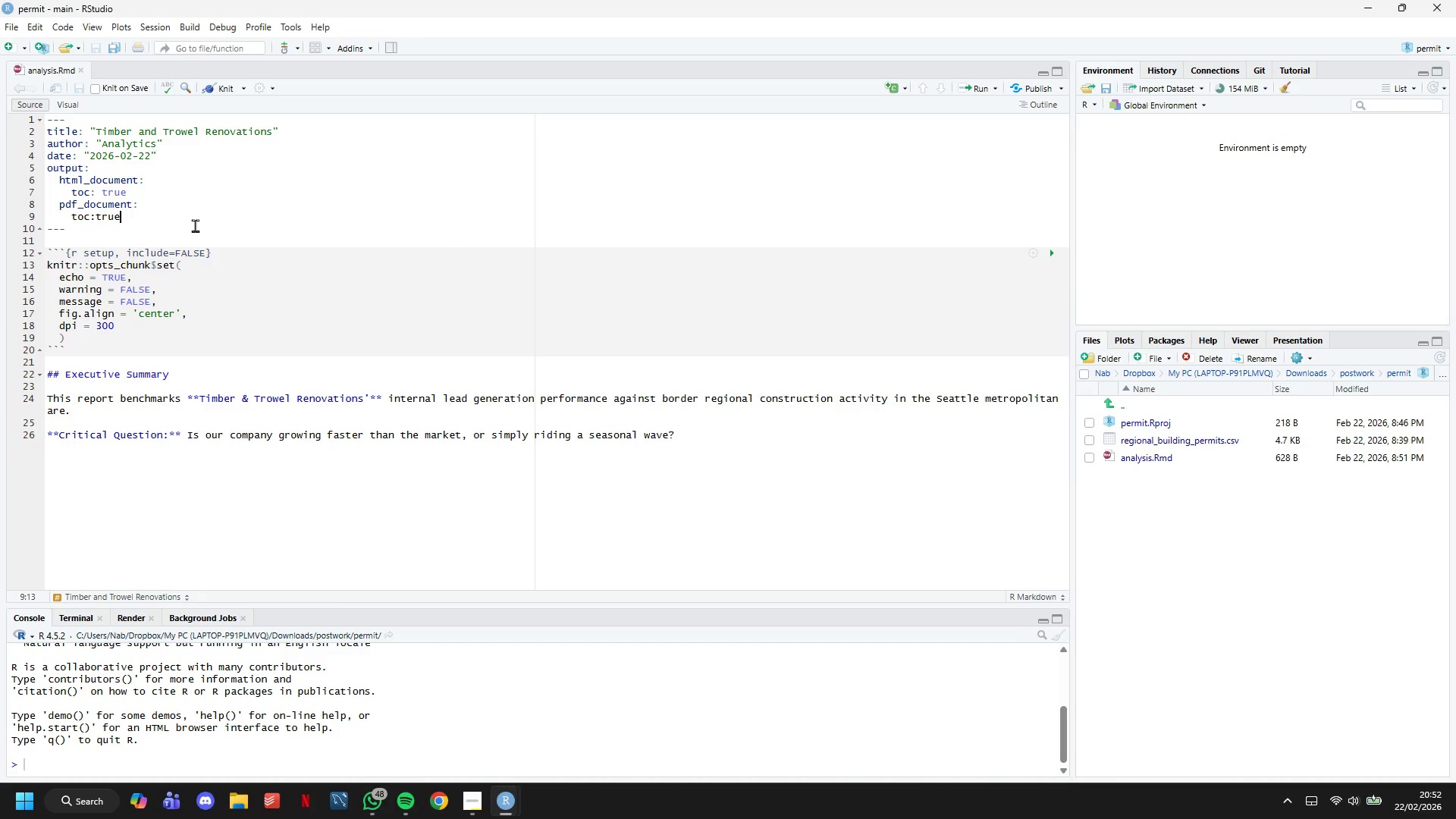 
key(Enter)
 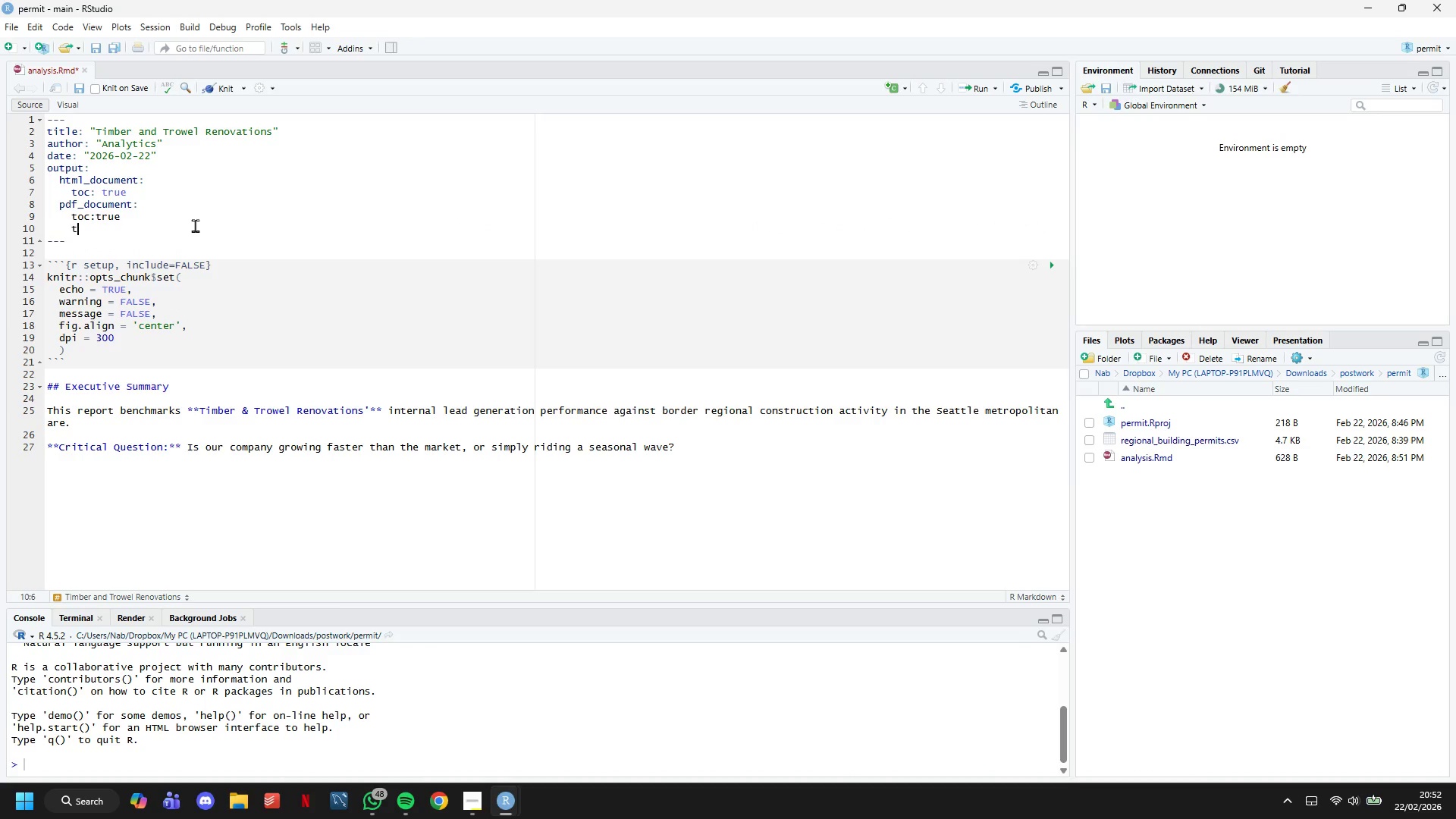 
type(toc_depth:)
 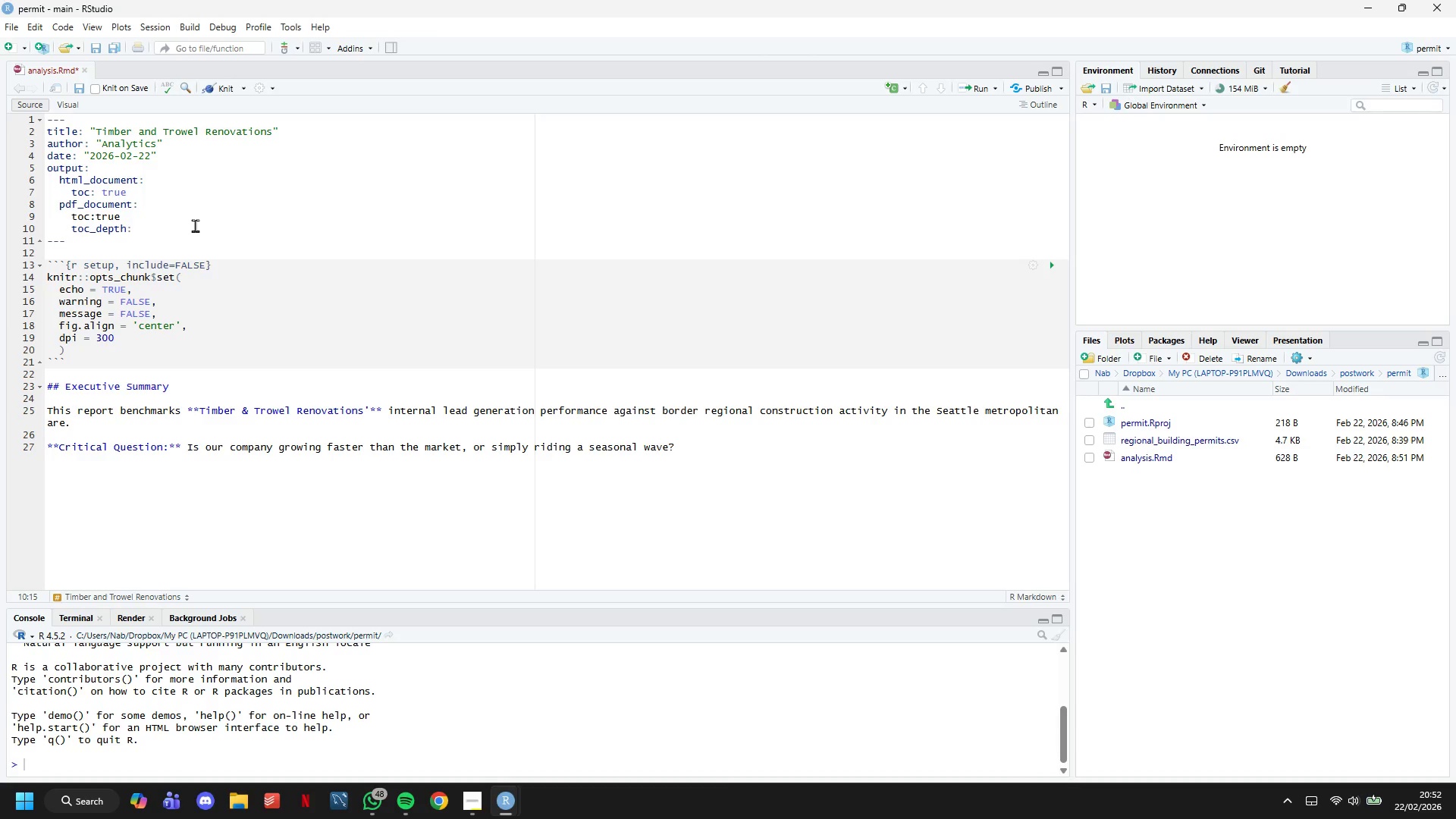 
wait(15.39)
 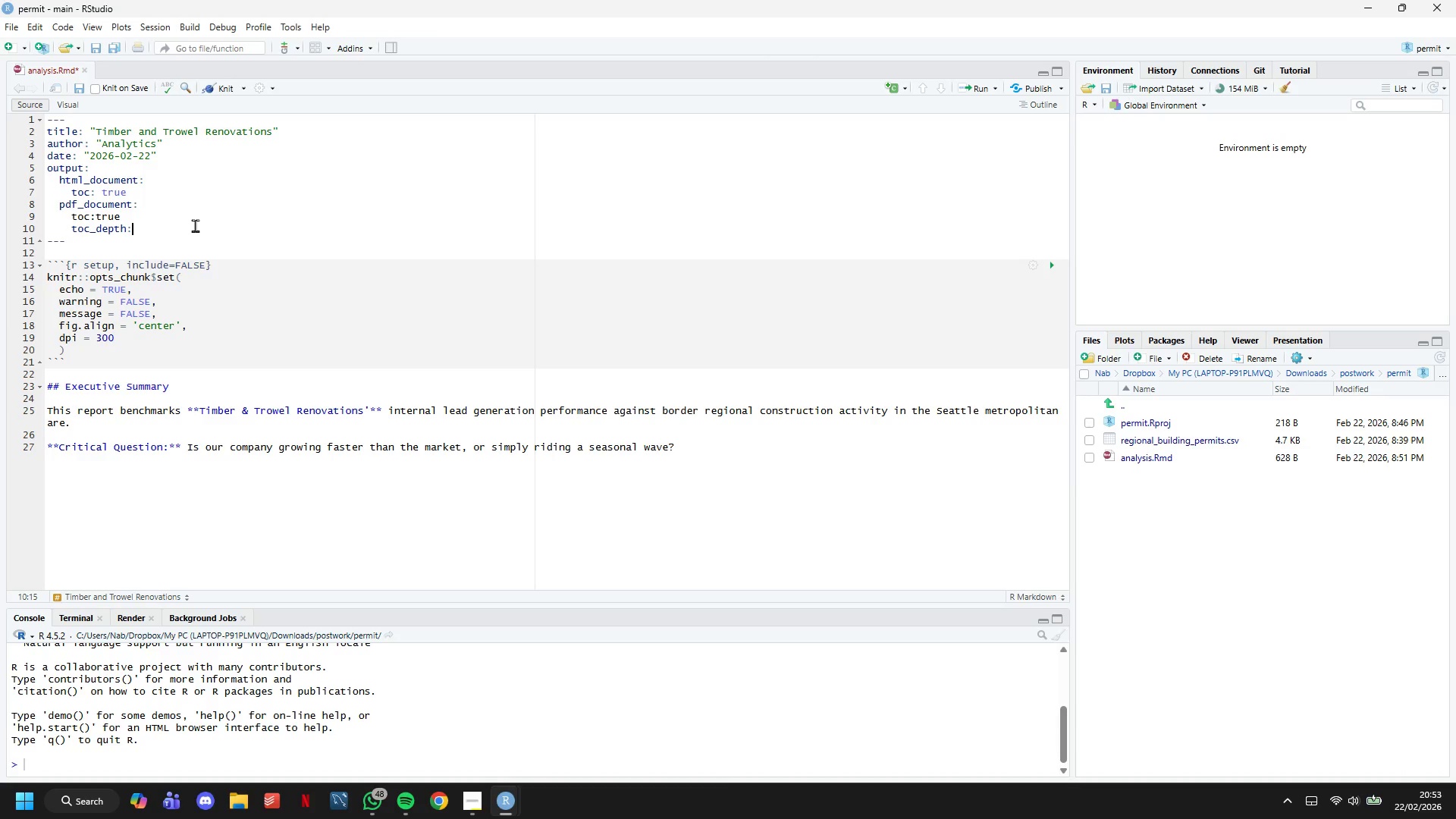 
key(Space)
 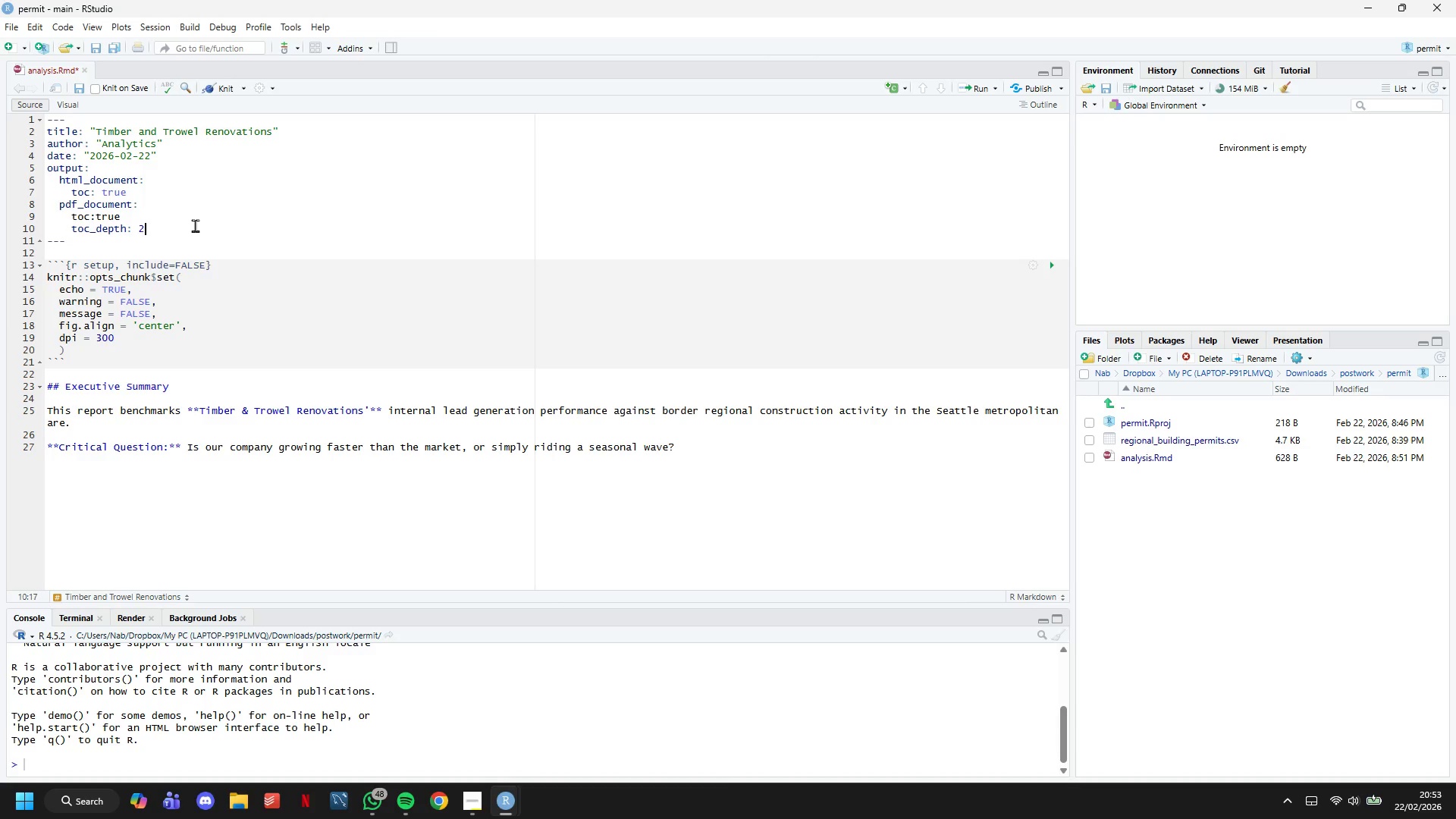 
key(2)
 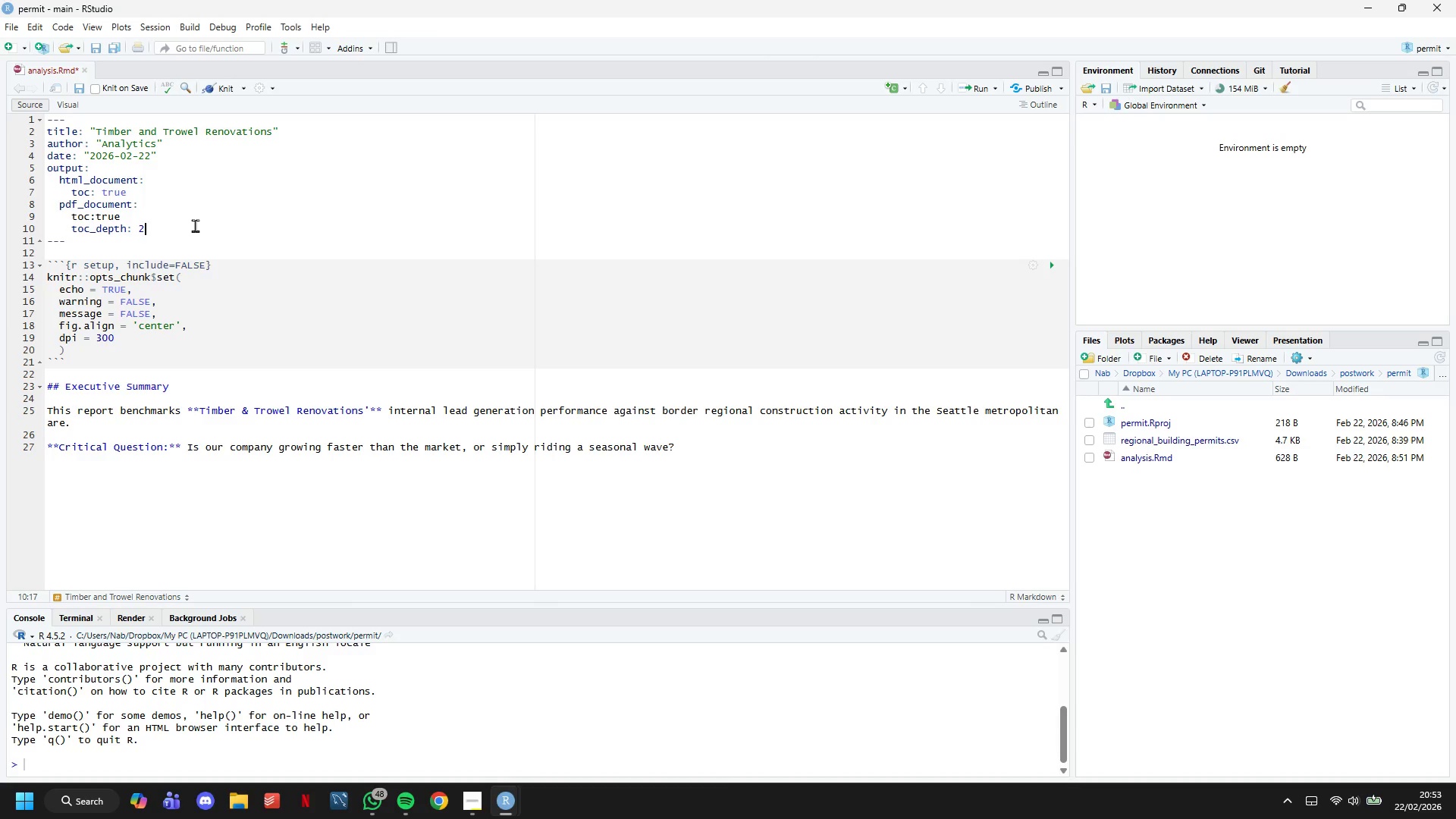 
key(Comma)
 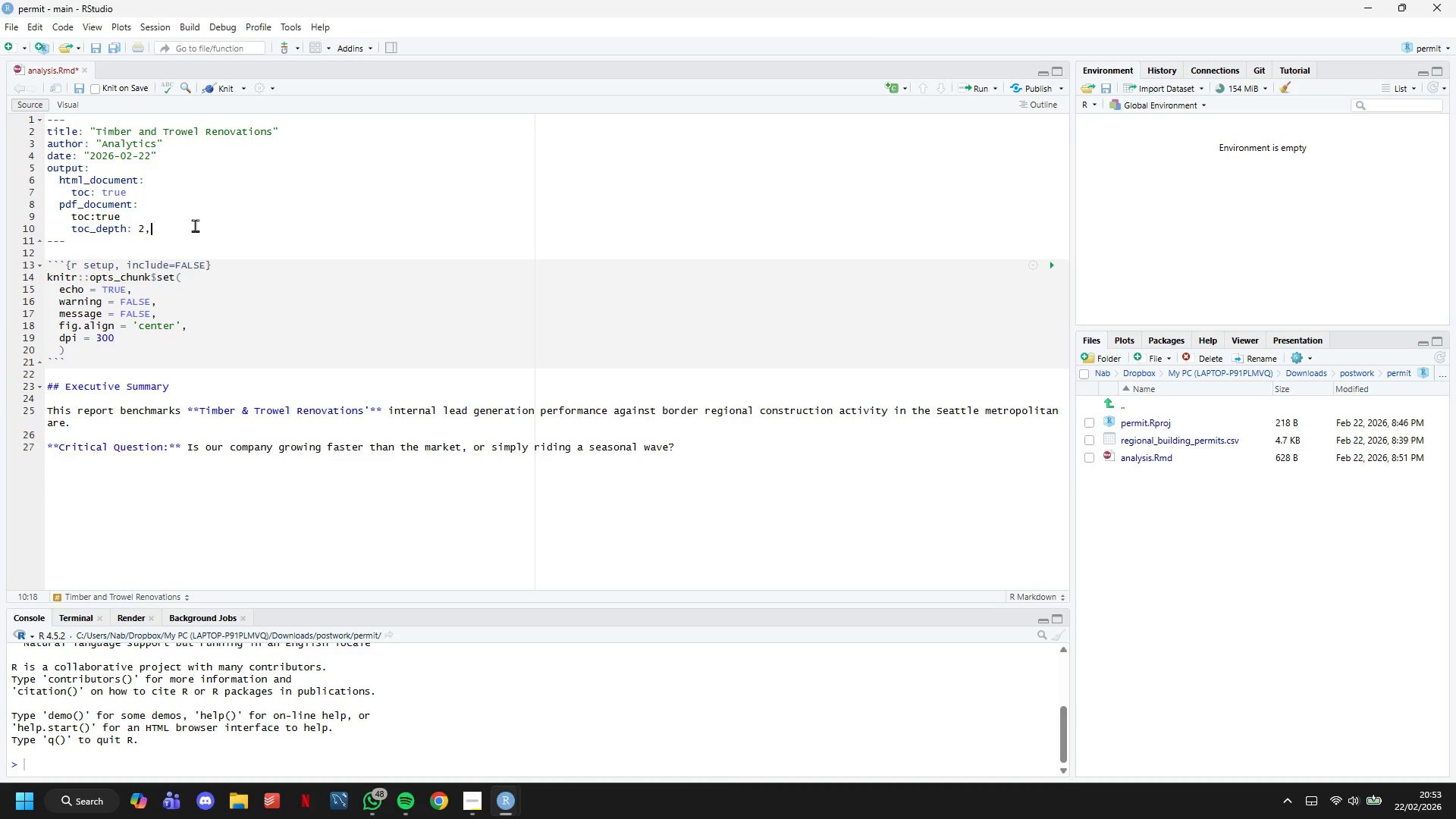 
key(Enter)
 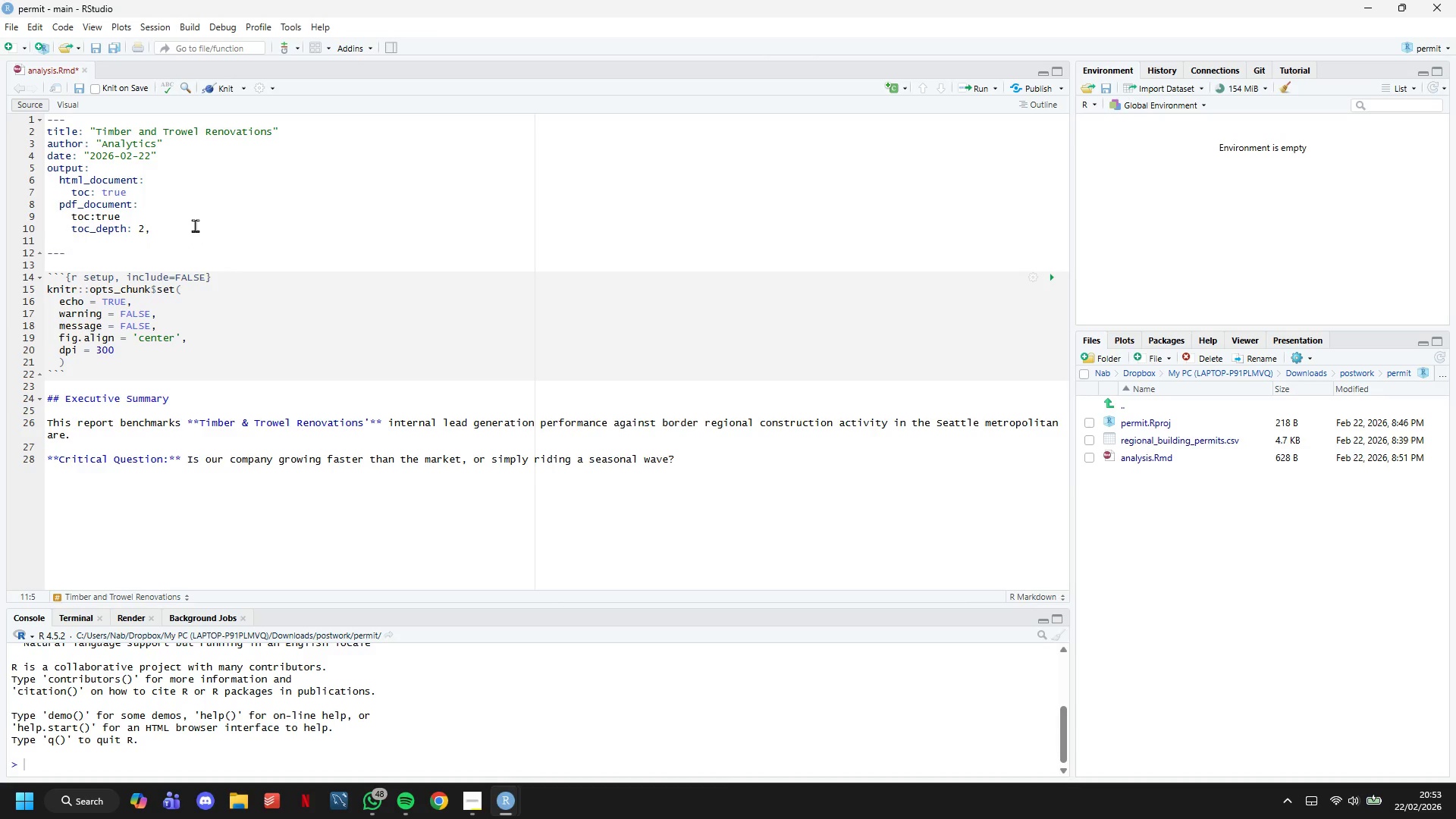 
type(nu,b)
key(Backspace)
key(Backspace)
type(,)
key(Backspace)
type(mber_secri)
key(Backspace)
type(tio)
key(Backspace)
key(Backspace)
key(Backspace)
key(Backspace)
type(tion: false)
 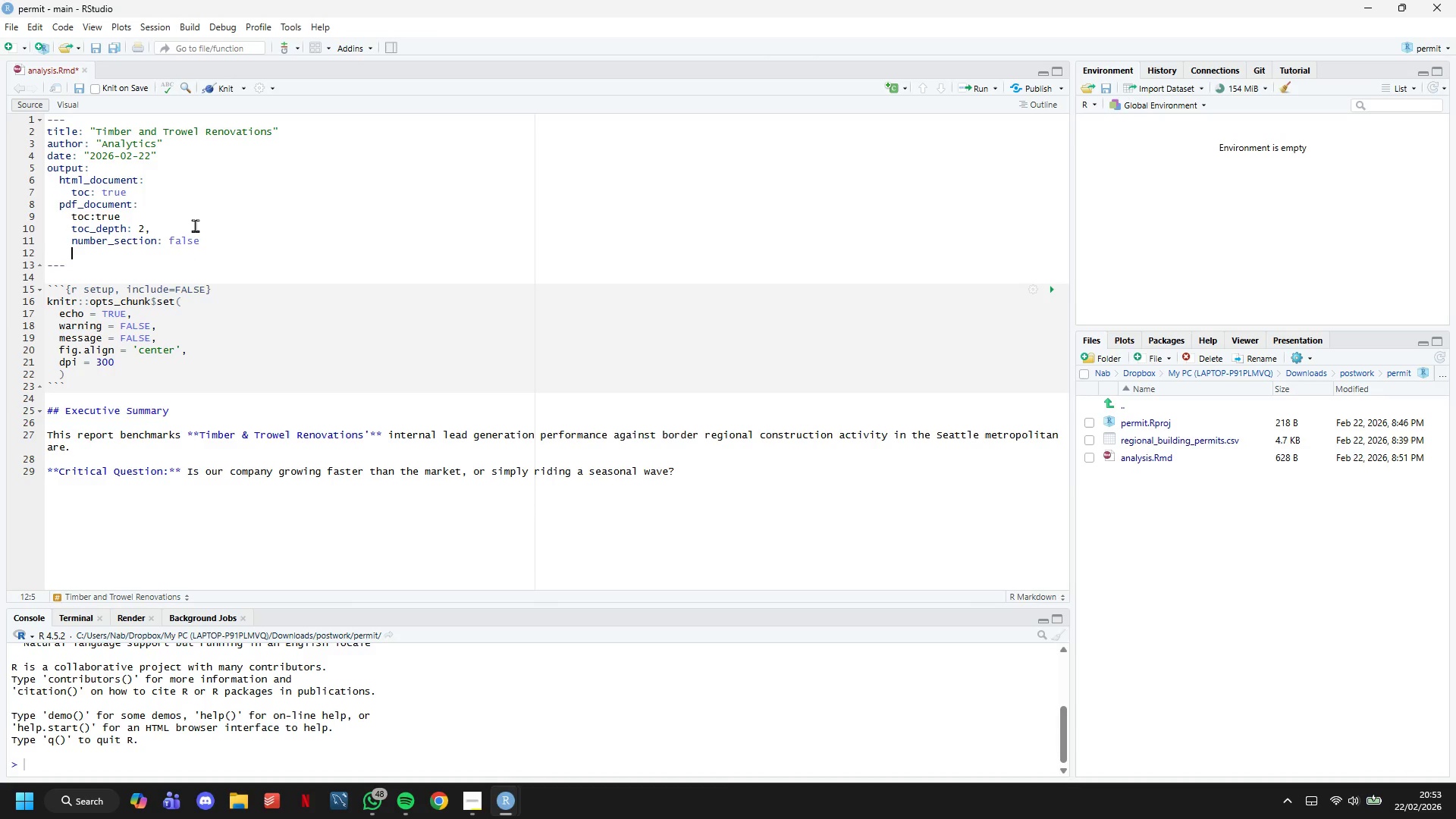 
 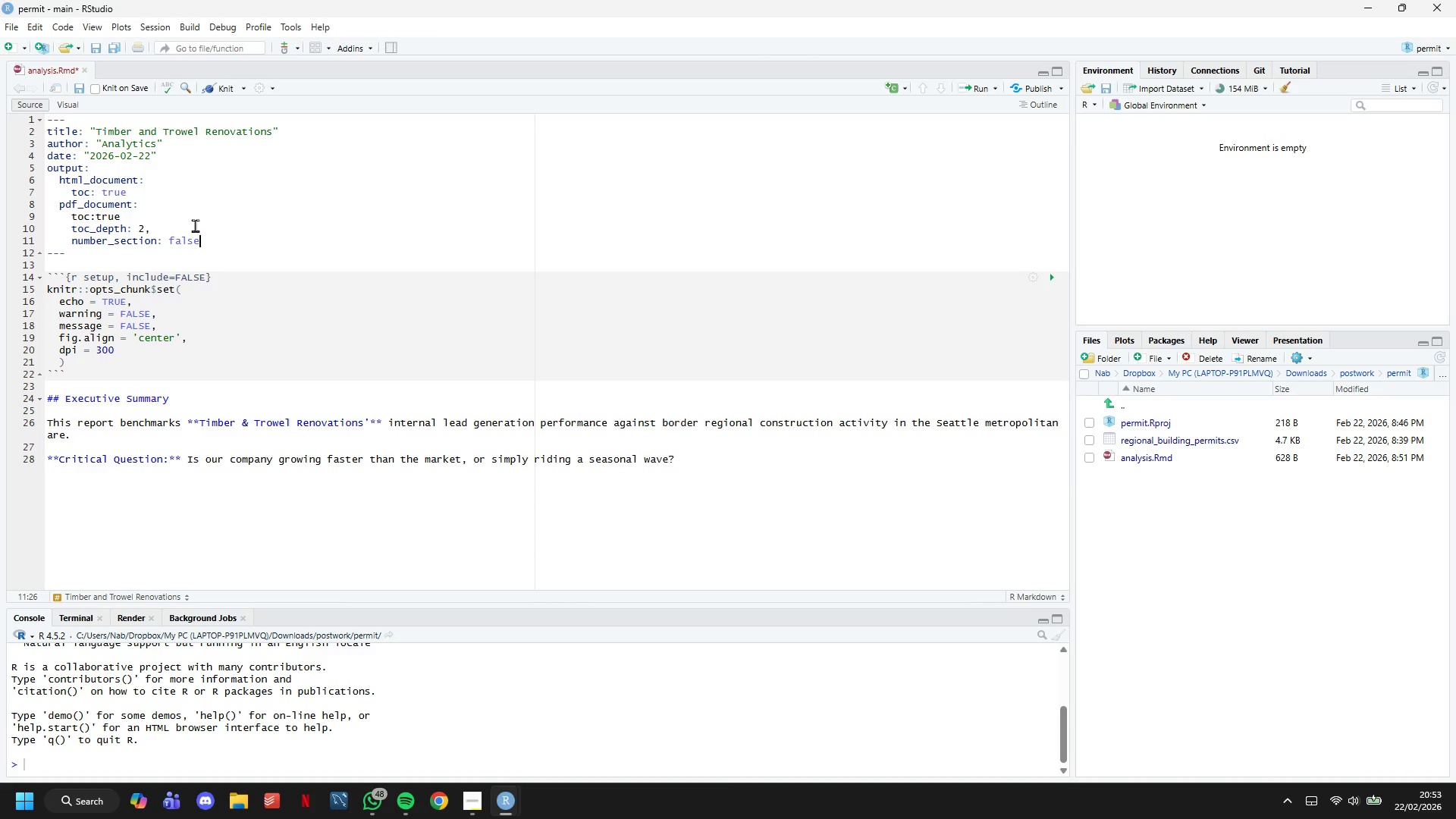 
key(Enter)
 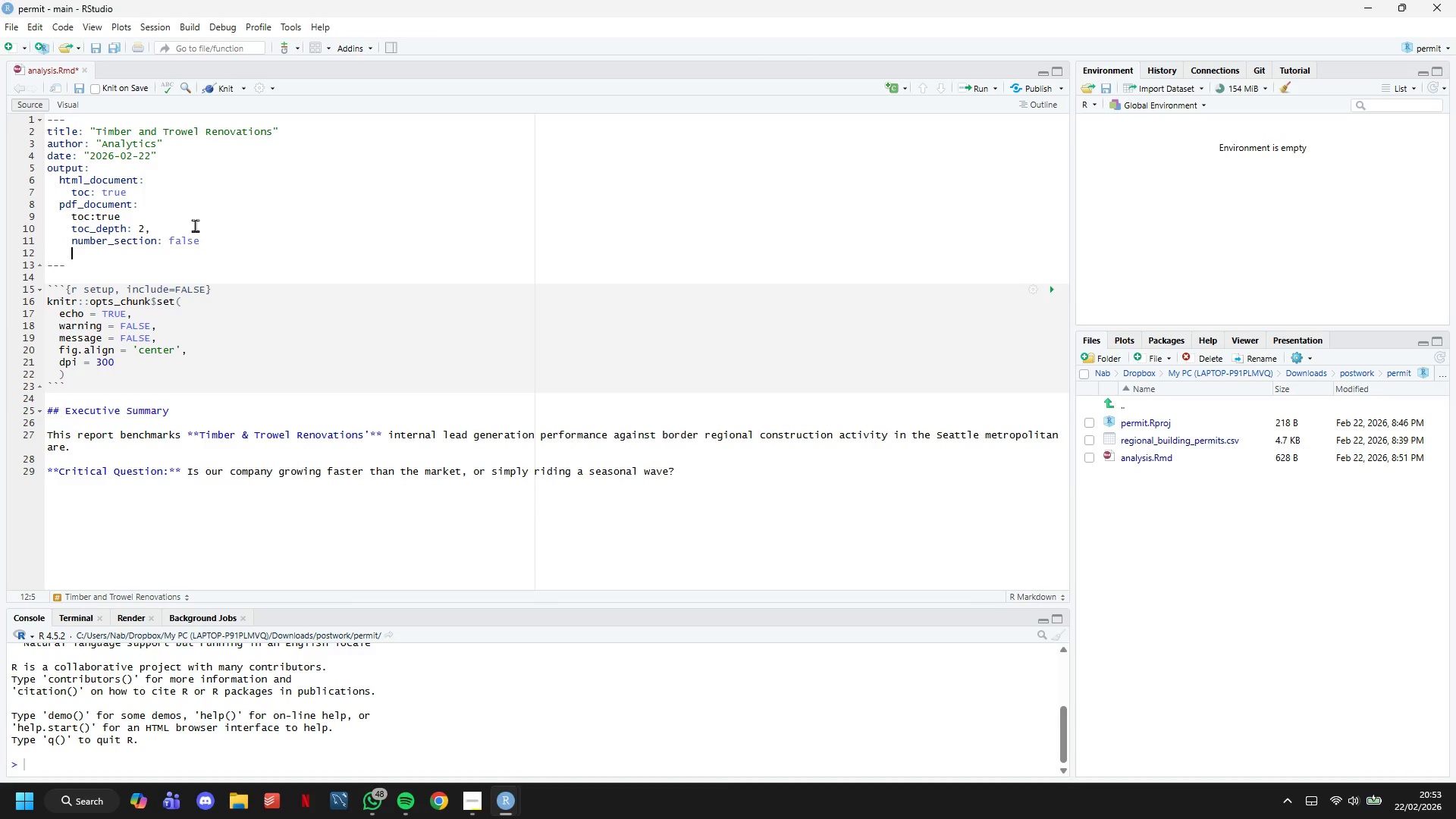 
type(fig_widthg)
key(Backspace)
type( : 12)
 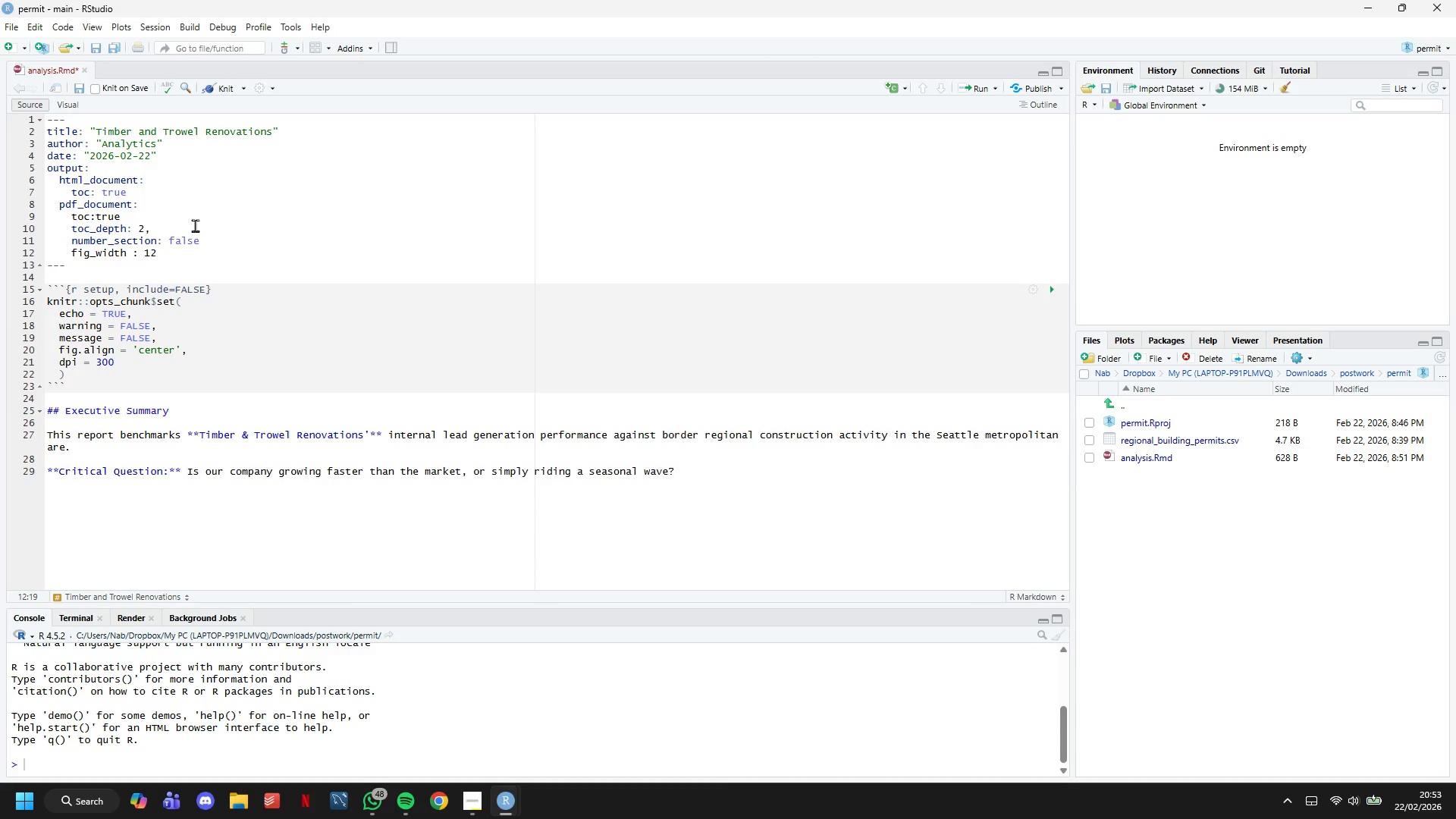 
key(Enter)
 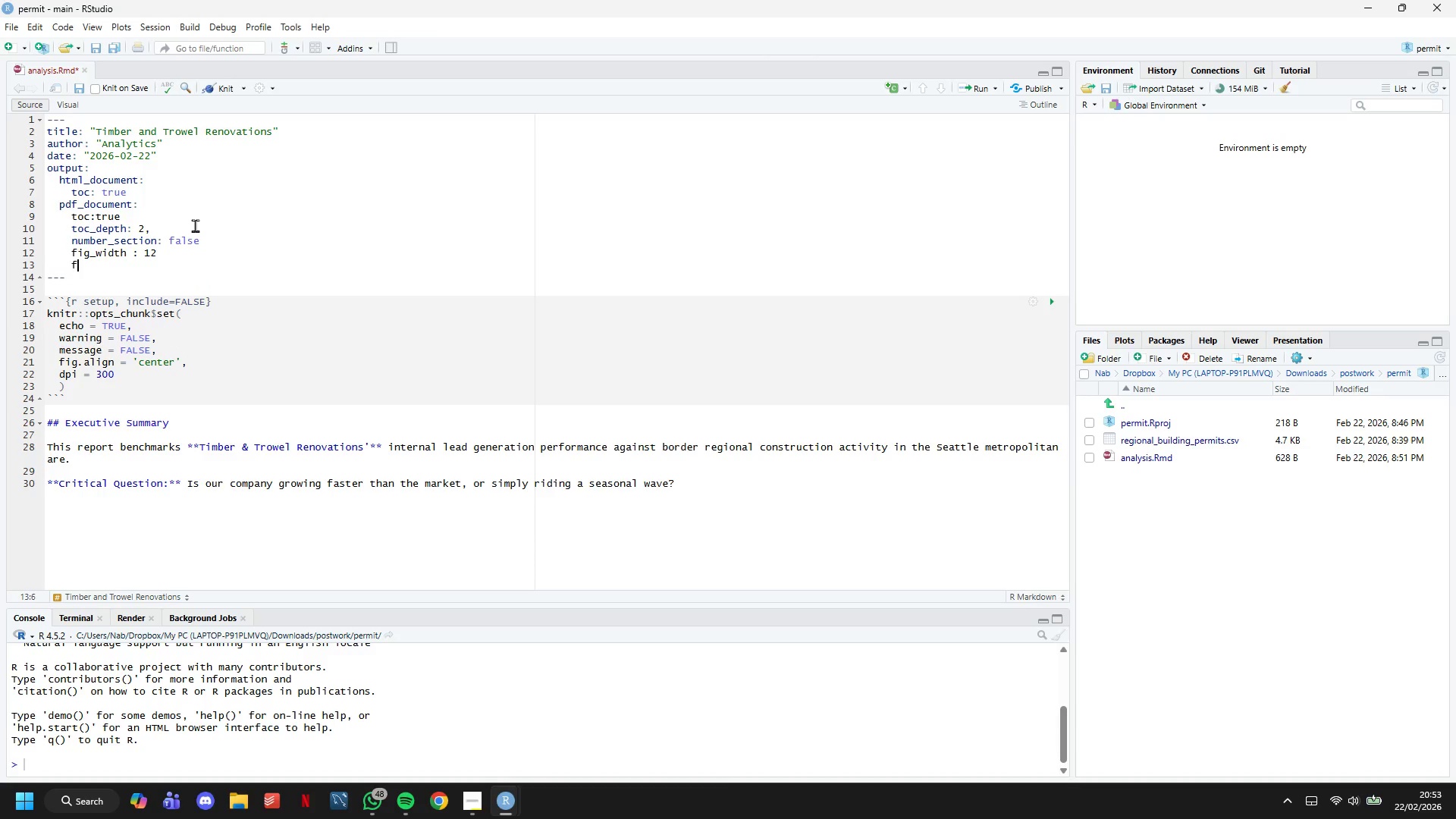 
type(fig_height: 8)
 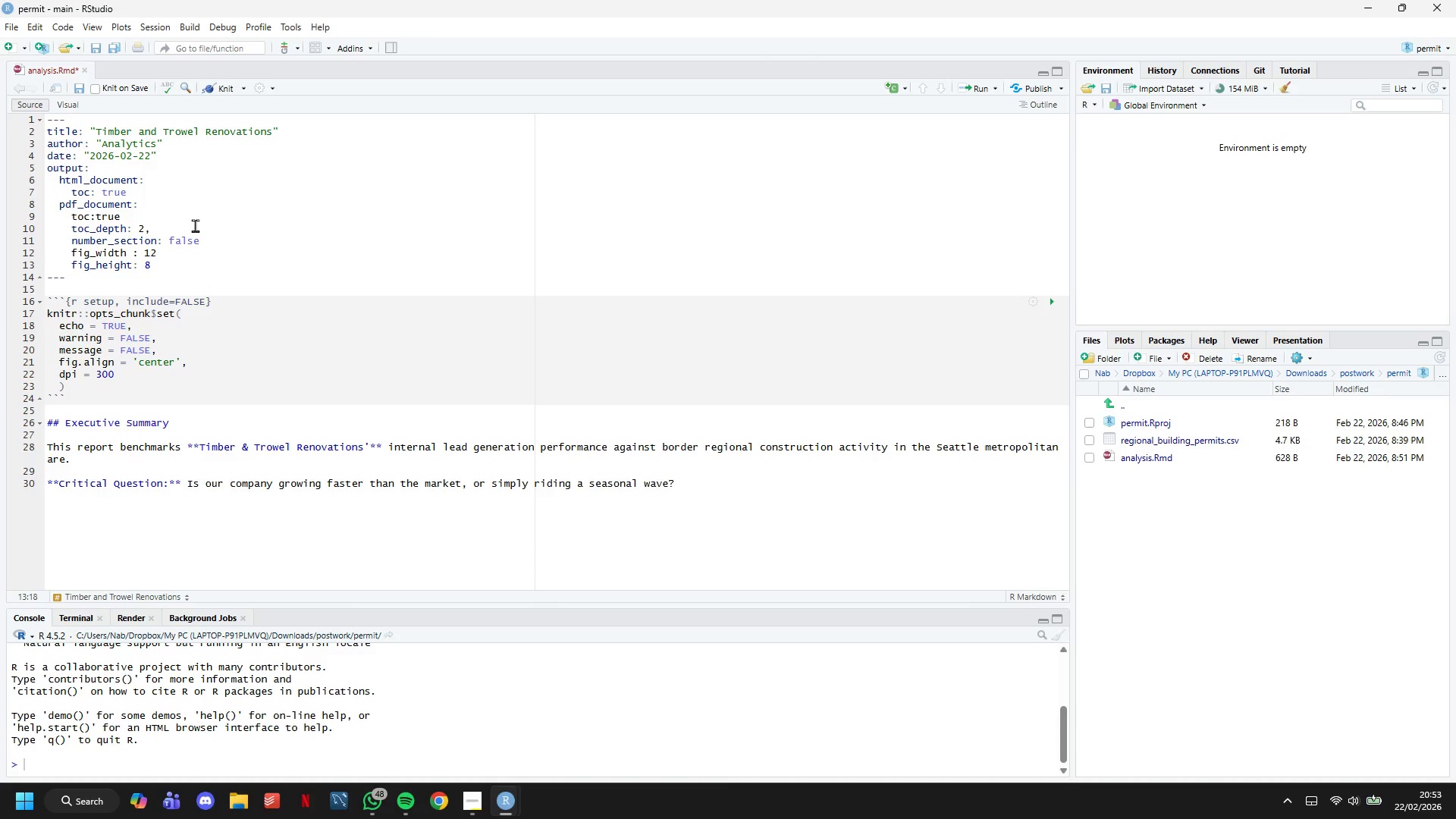 
key(ArrowUp)
 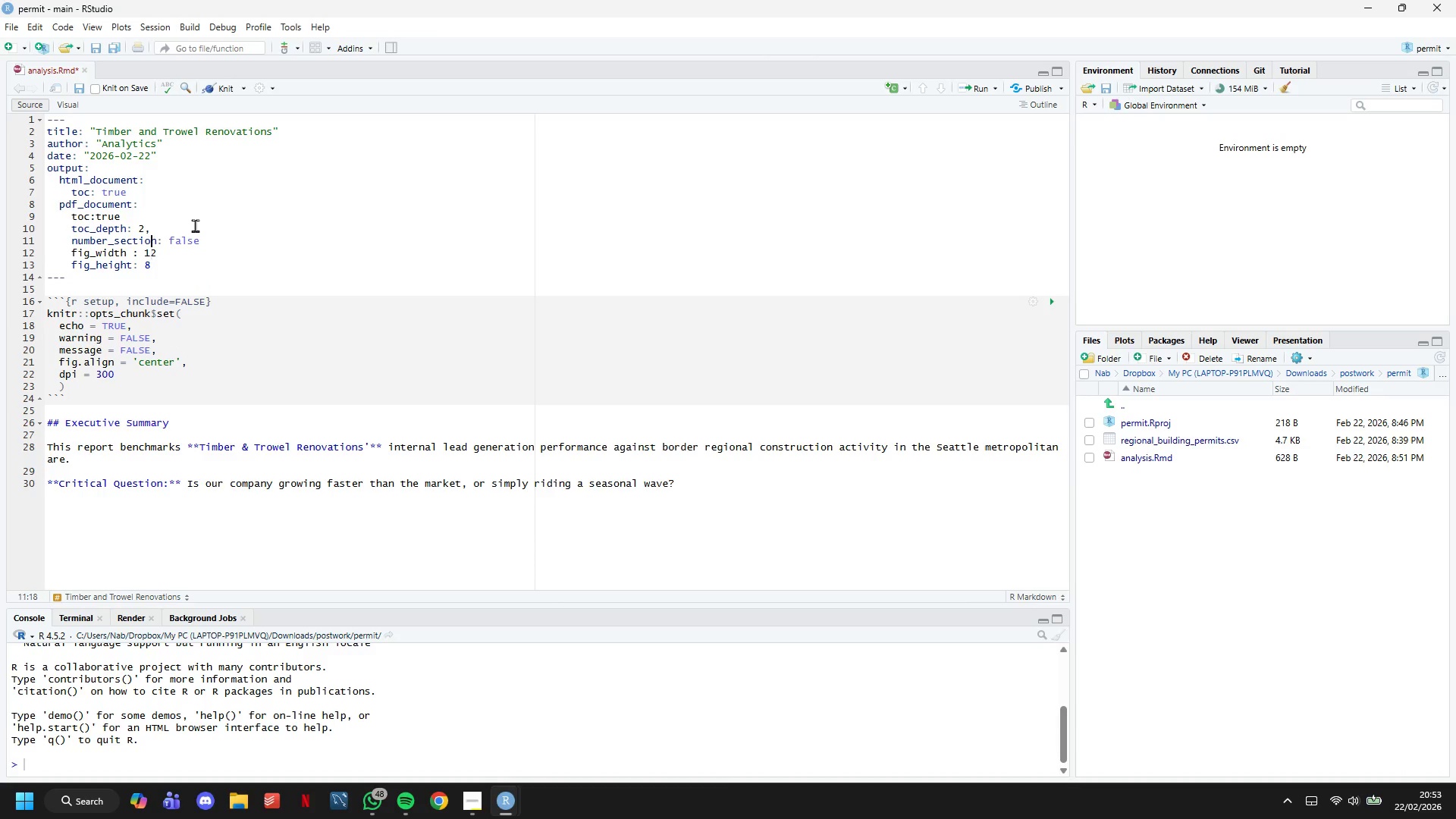 
key(ArrowUp)
 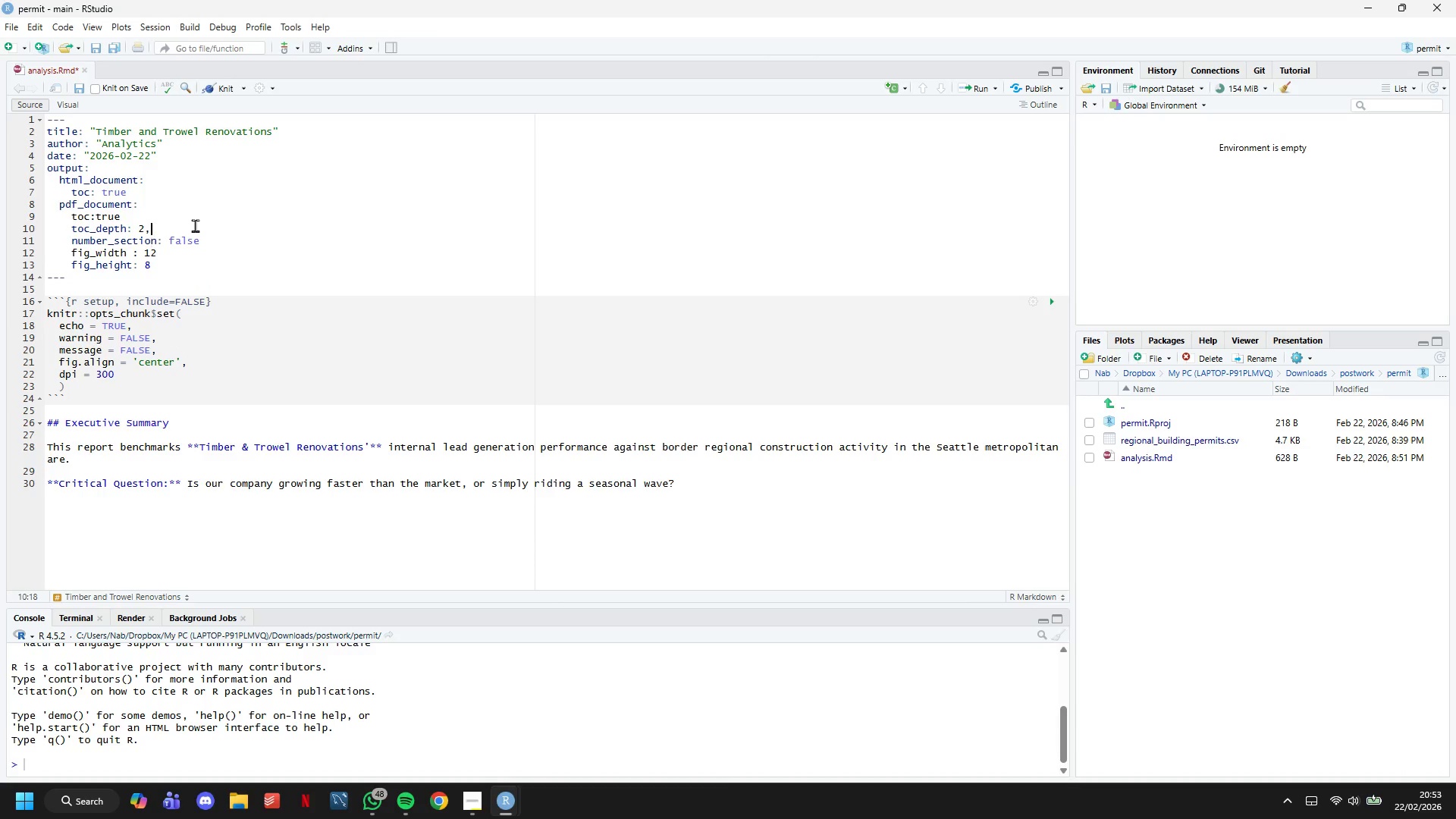 
key(ArrowUp)
 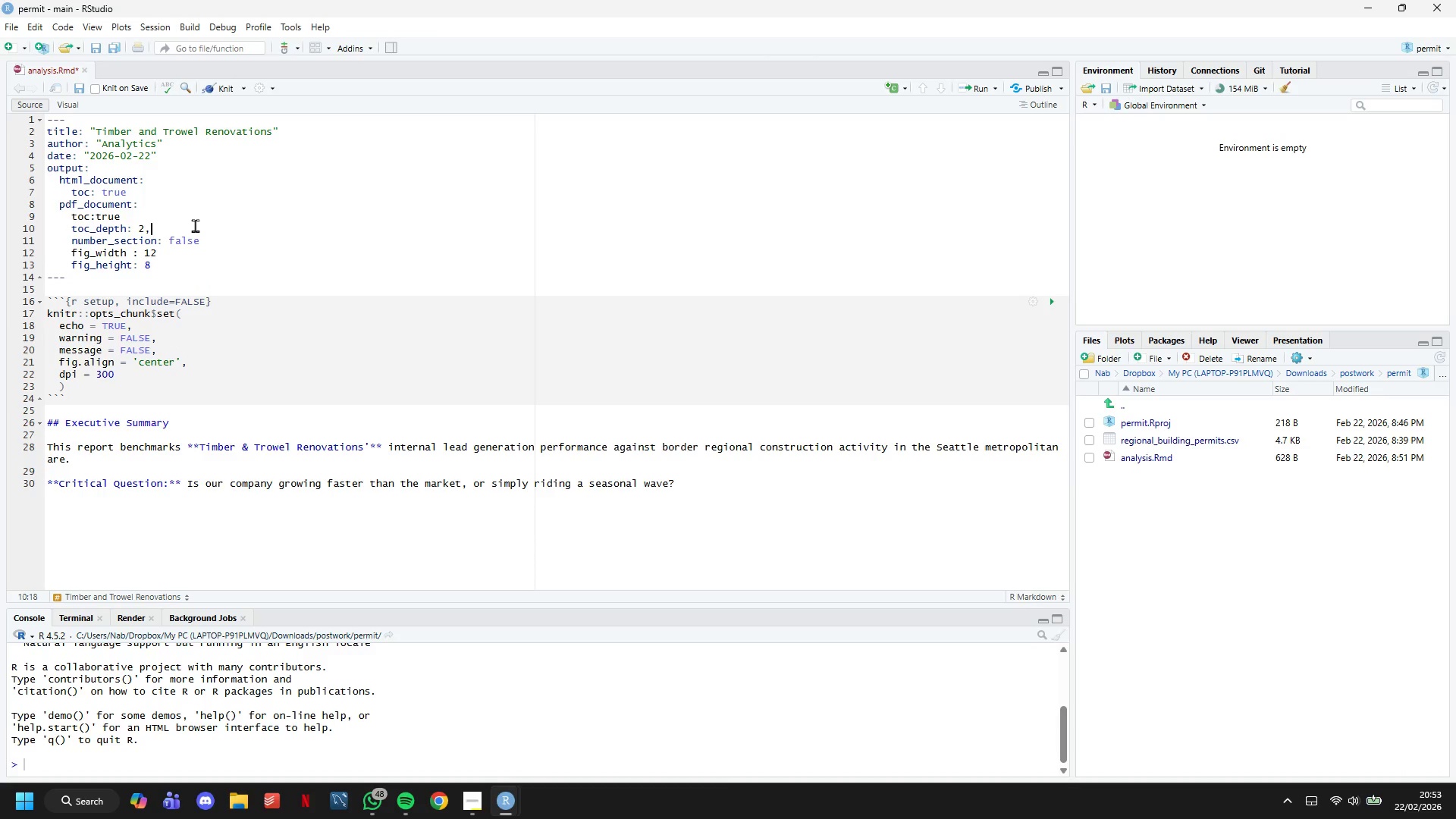 
key(Backspace)
 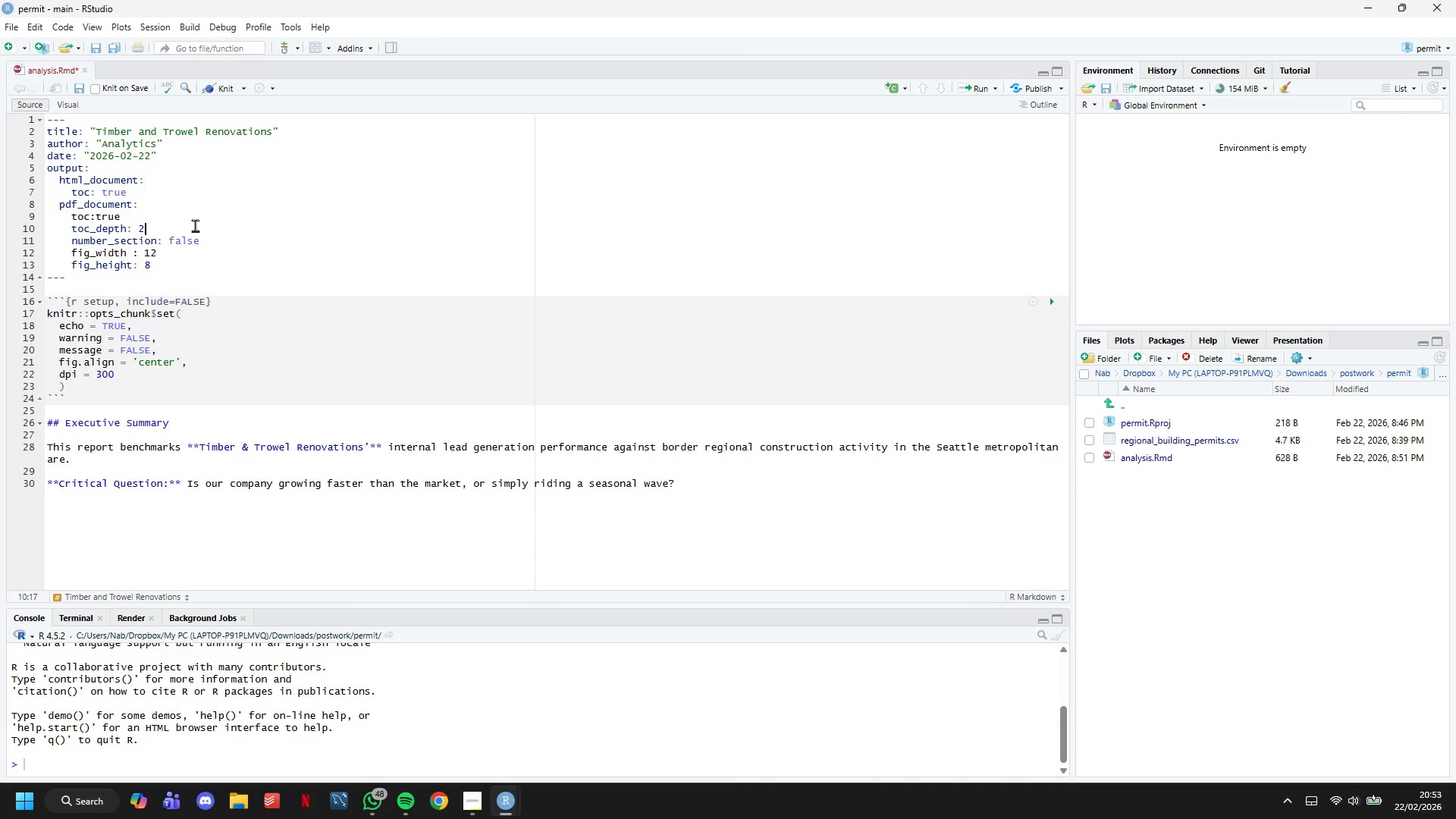 
wait(5.61)
 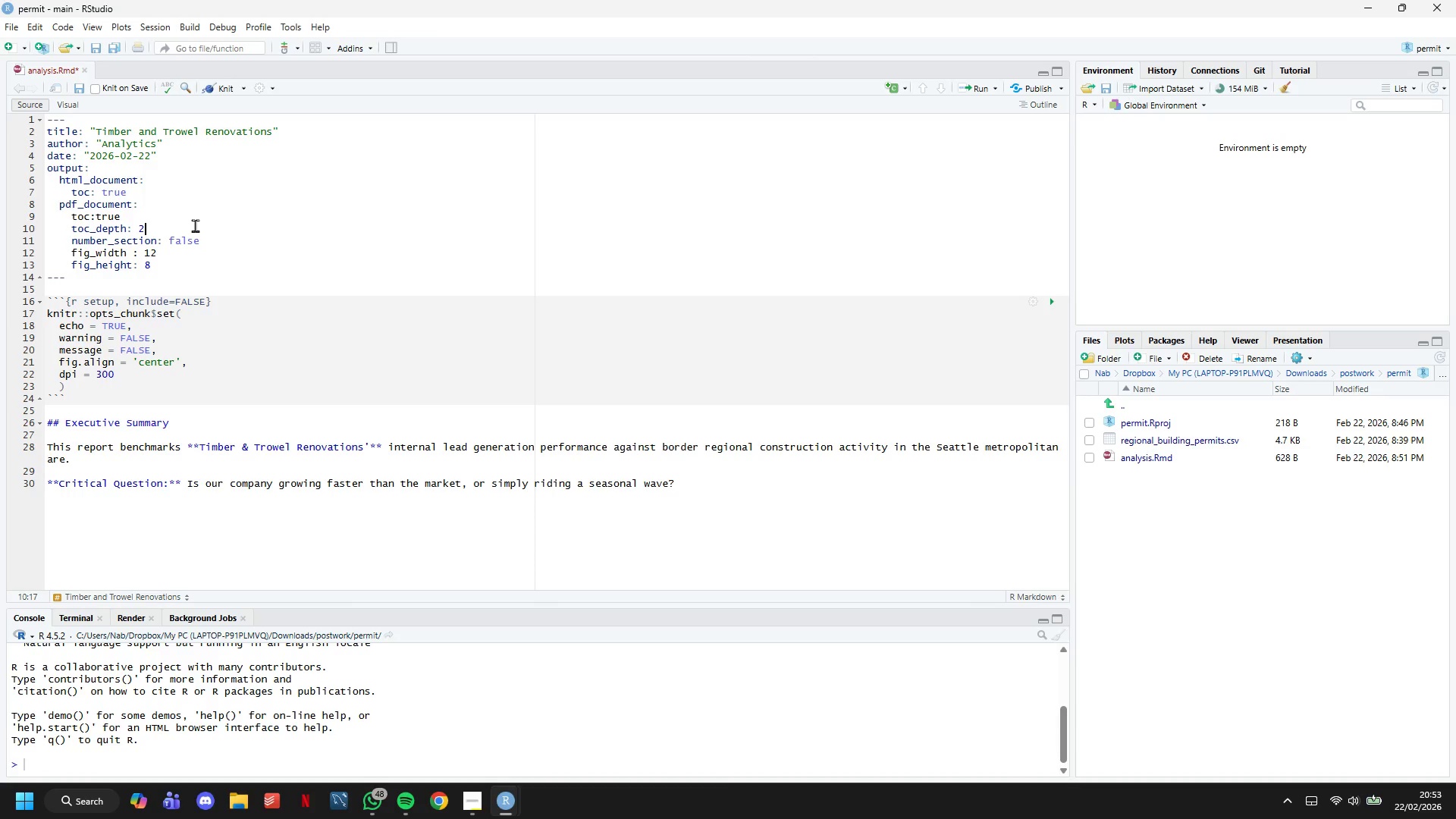 
key(Enter)
 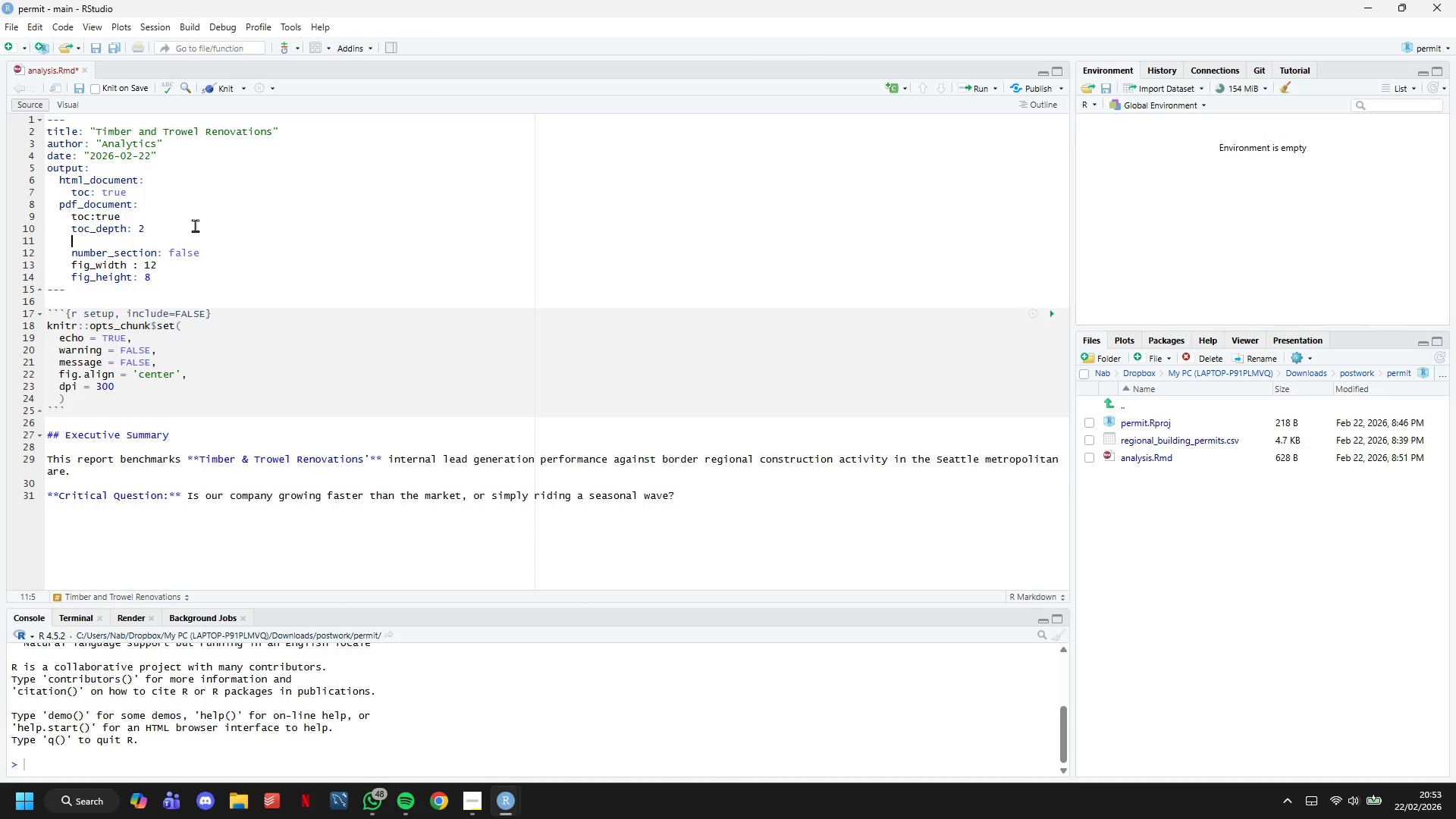 
type(toc)
key(Backspace)
key(Backspace)
key(Backspace)
key(Backspace)
key(Backspace)
key(Backspace)
 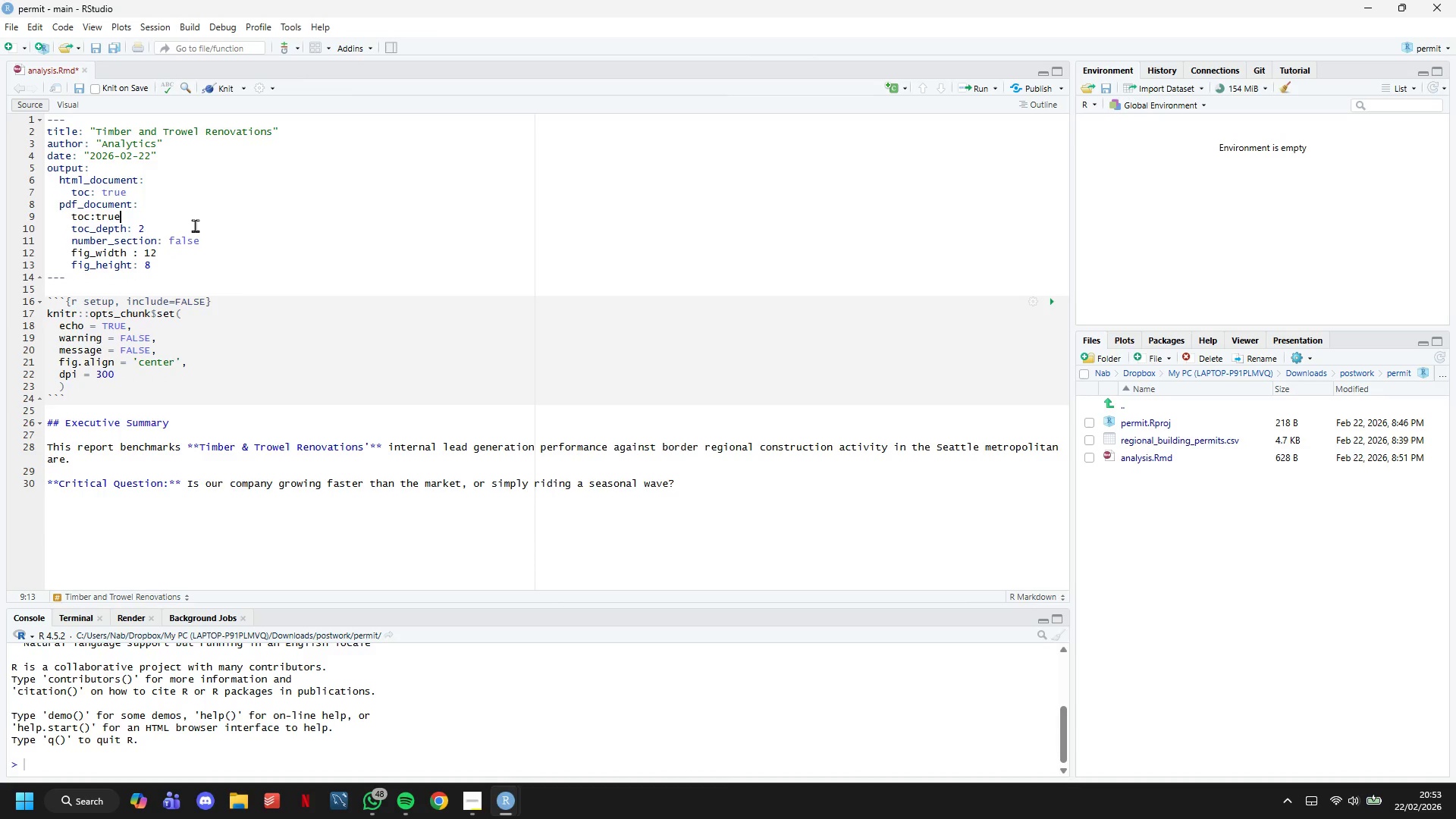 
key(ArrowUp)
 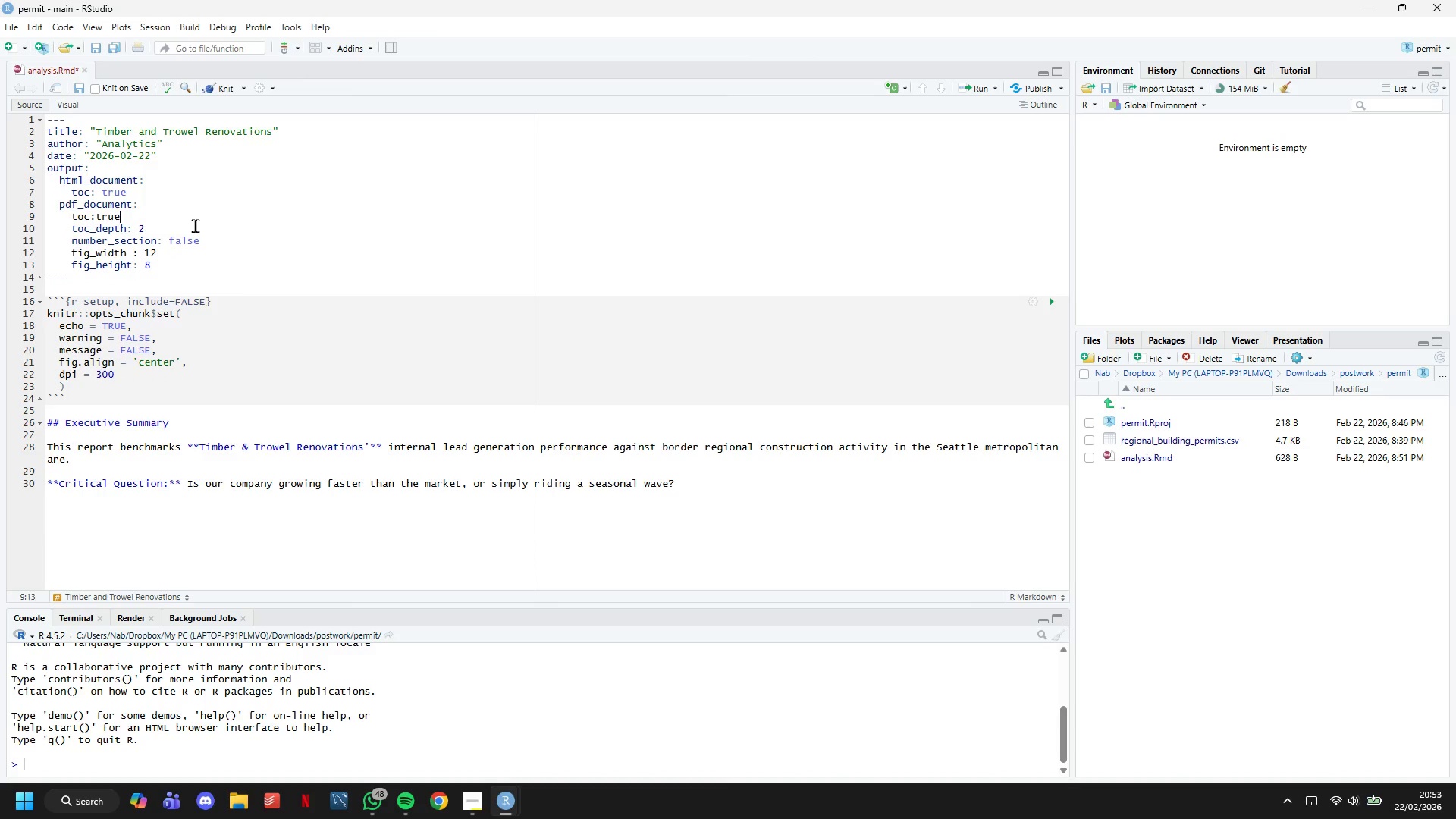 
key(ArrowUp)
 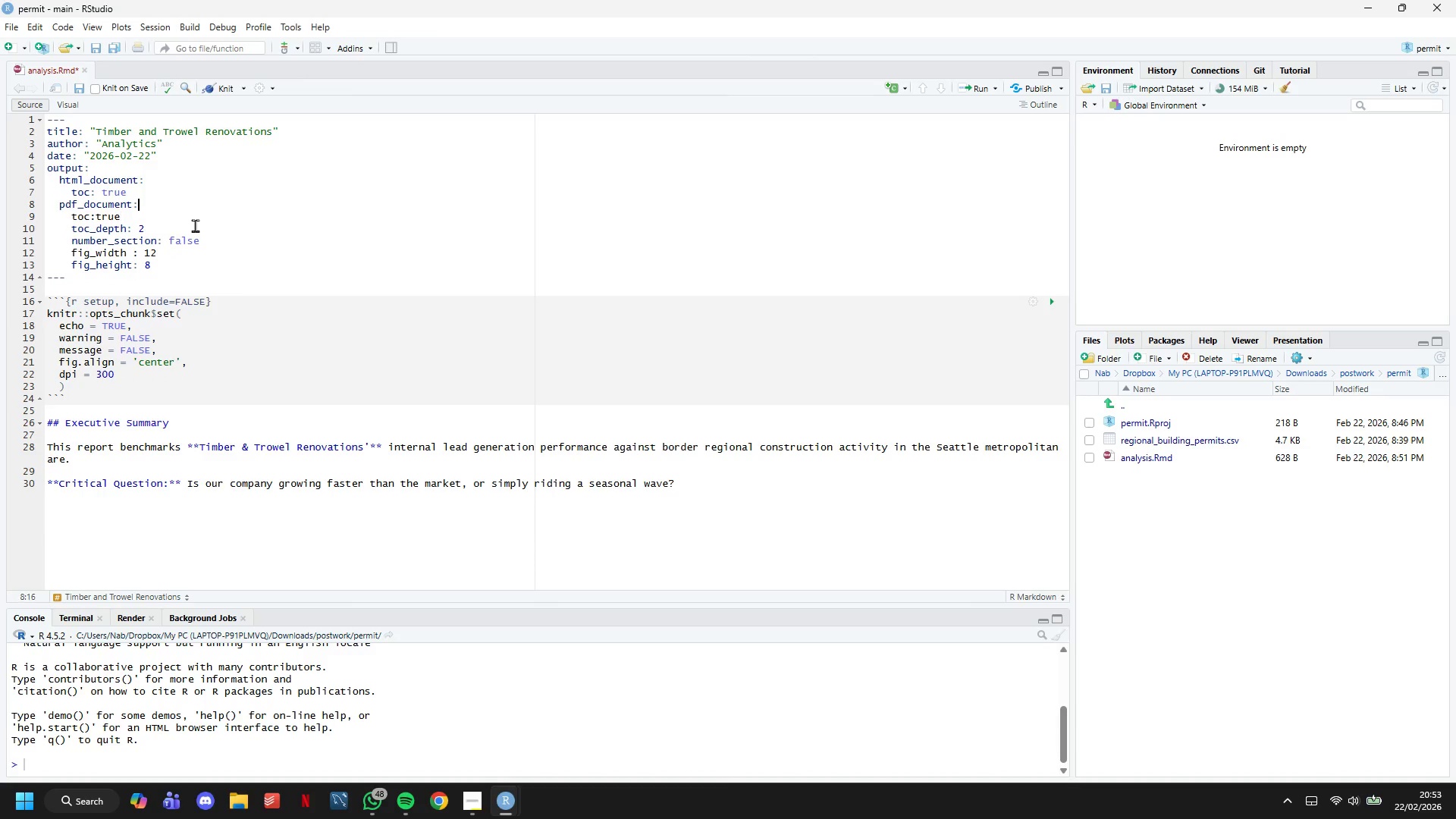 
key(ArrowUp)
 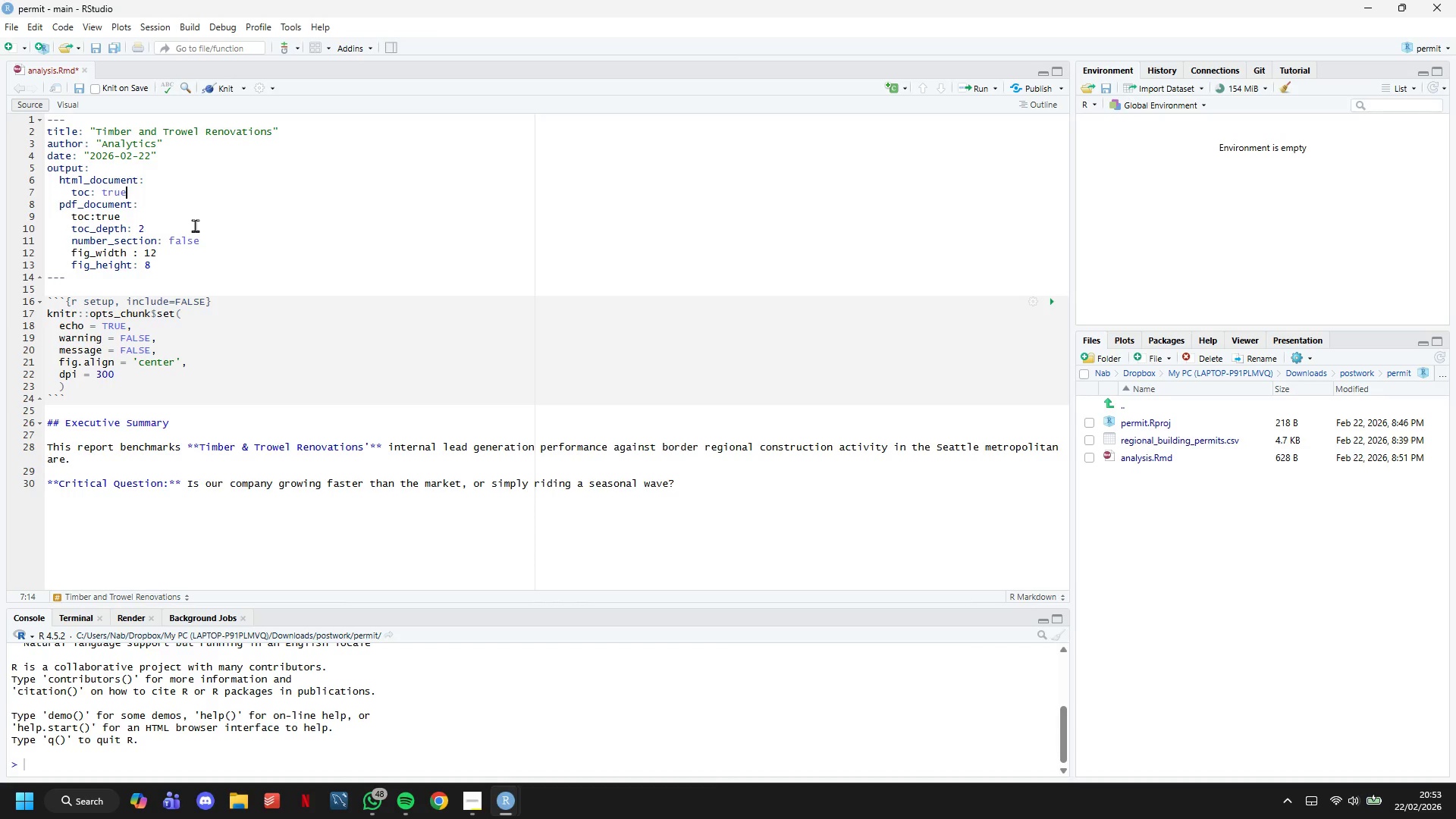 
key(Enter)
 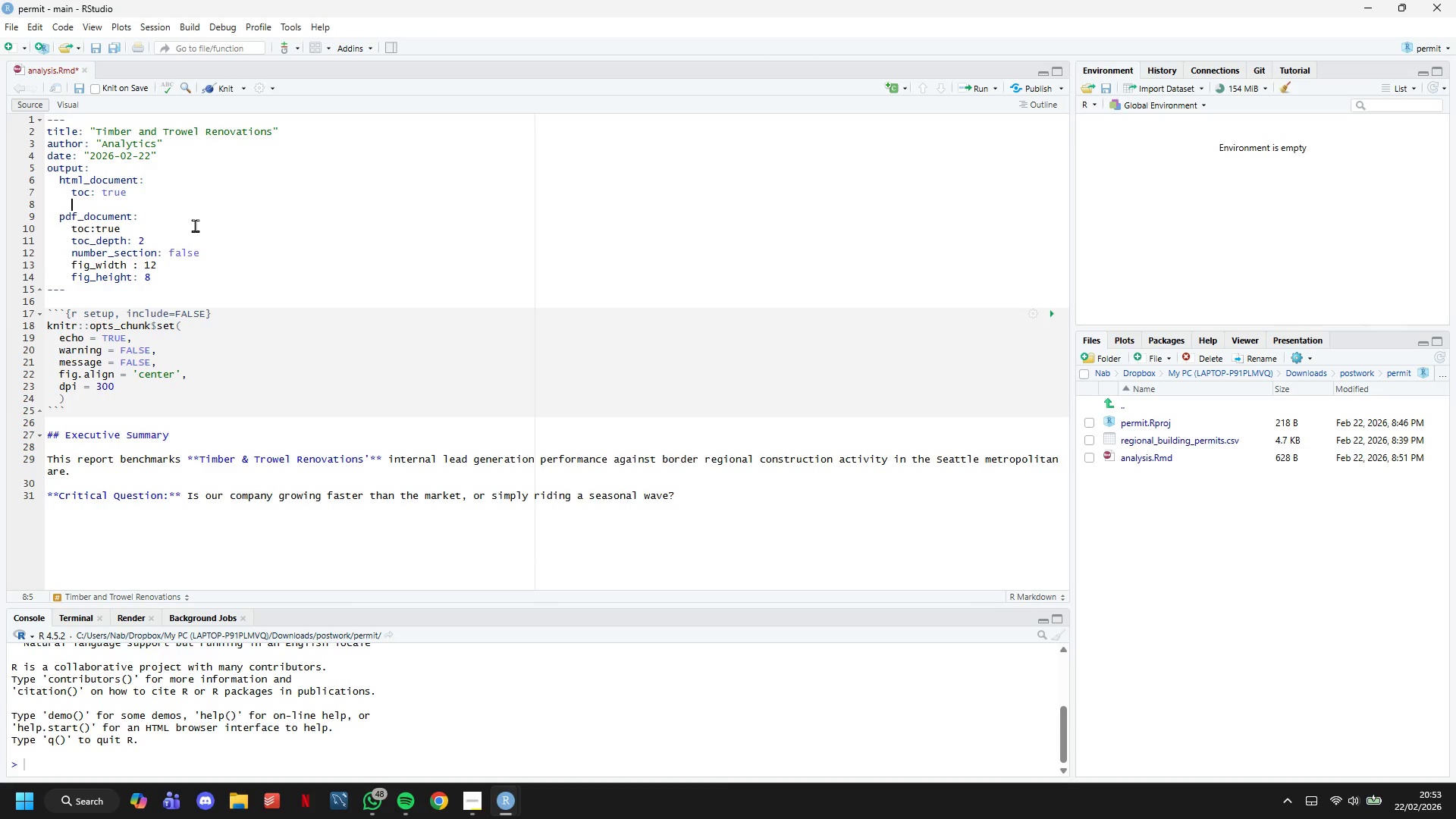 
type(toc_depth: 2)
 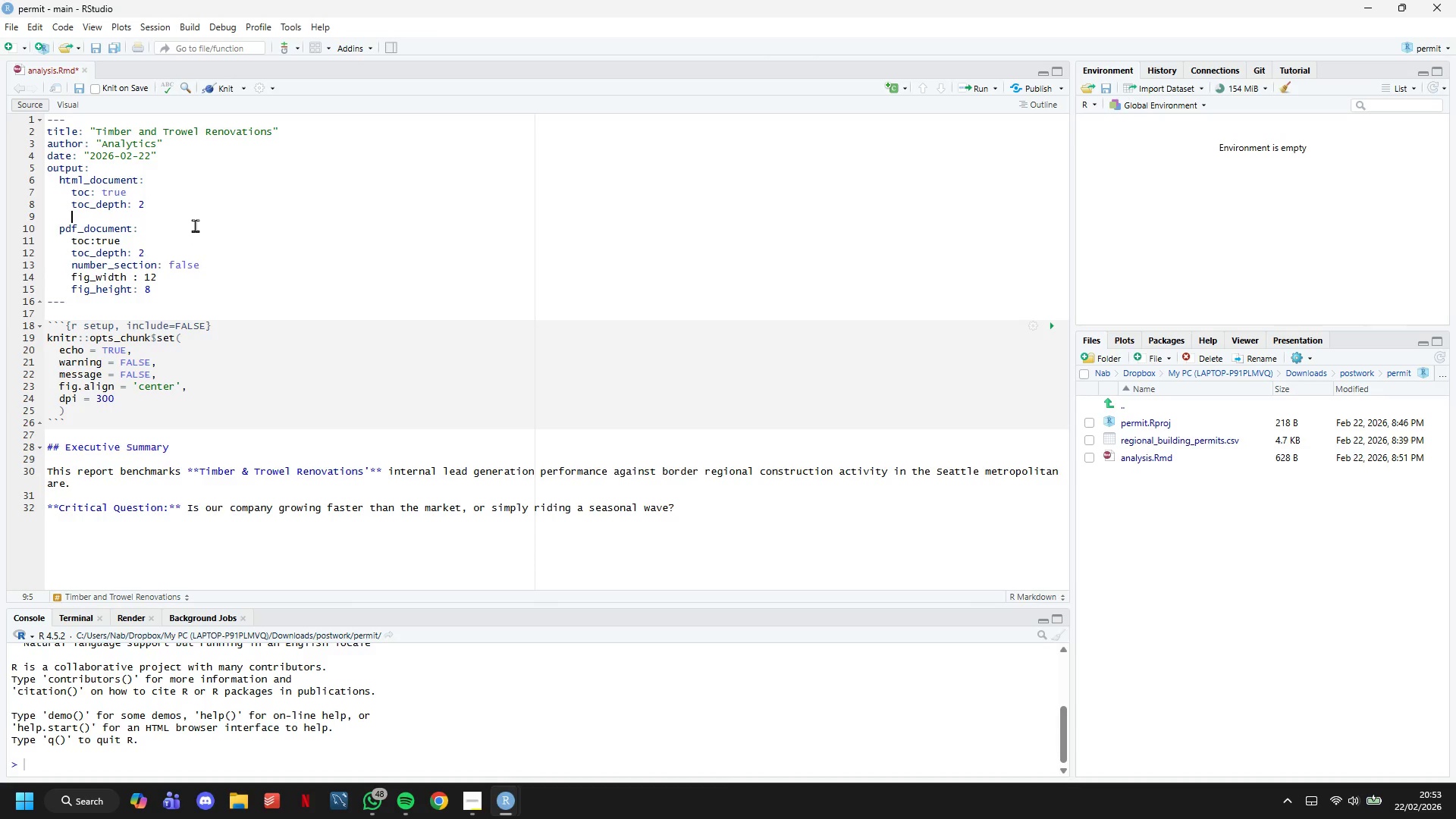 
 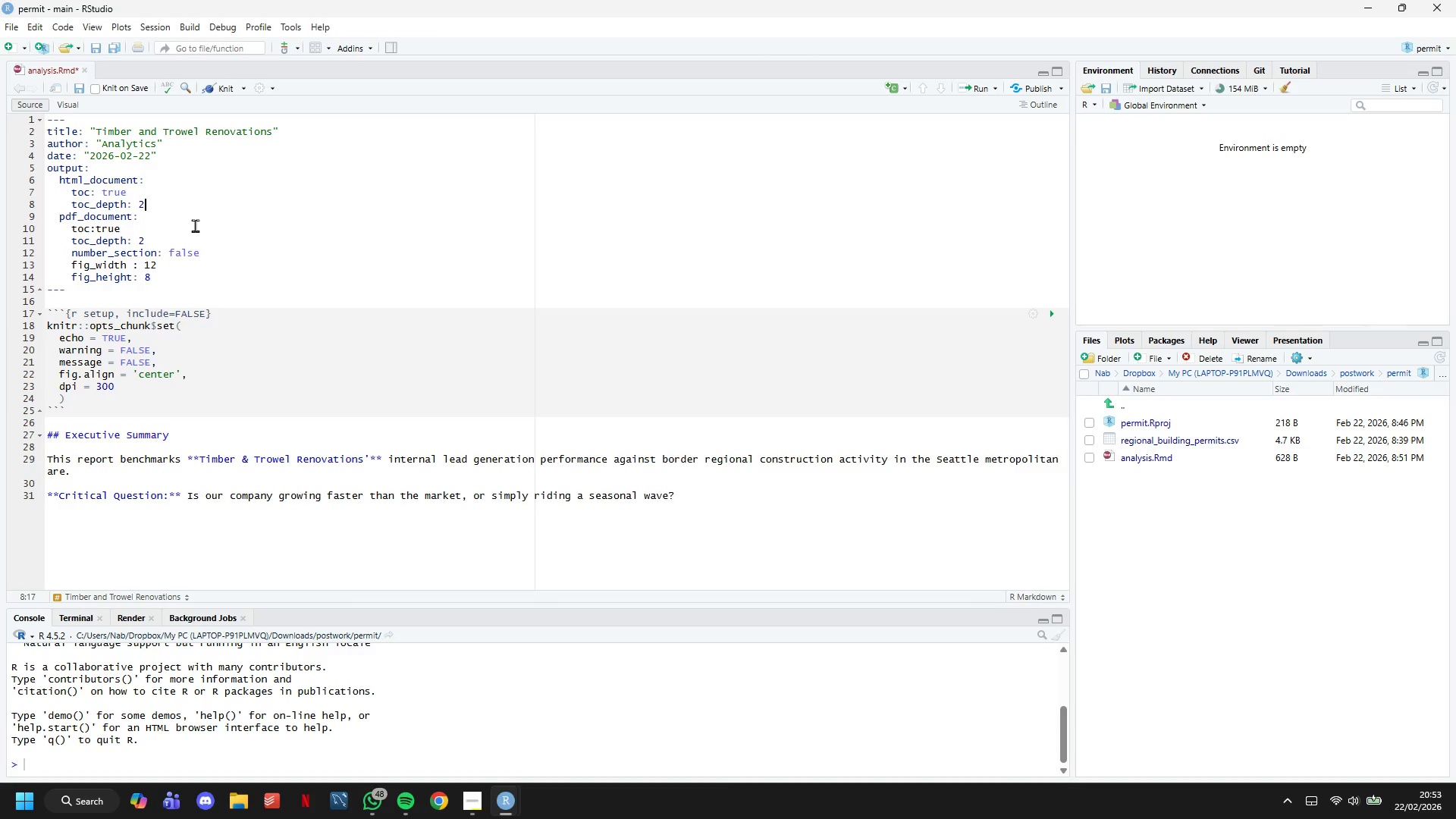 
key(Enter)
 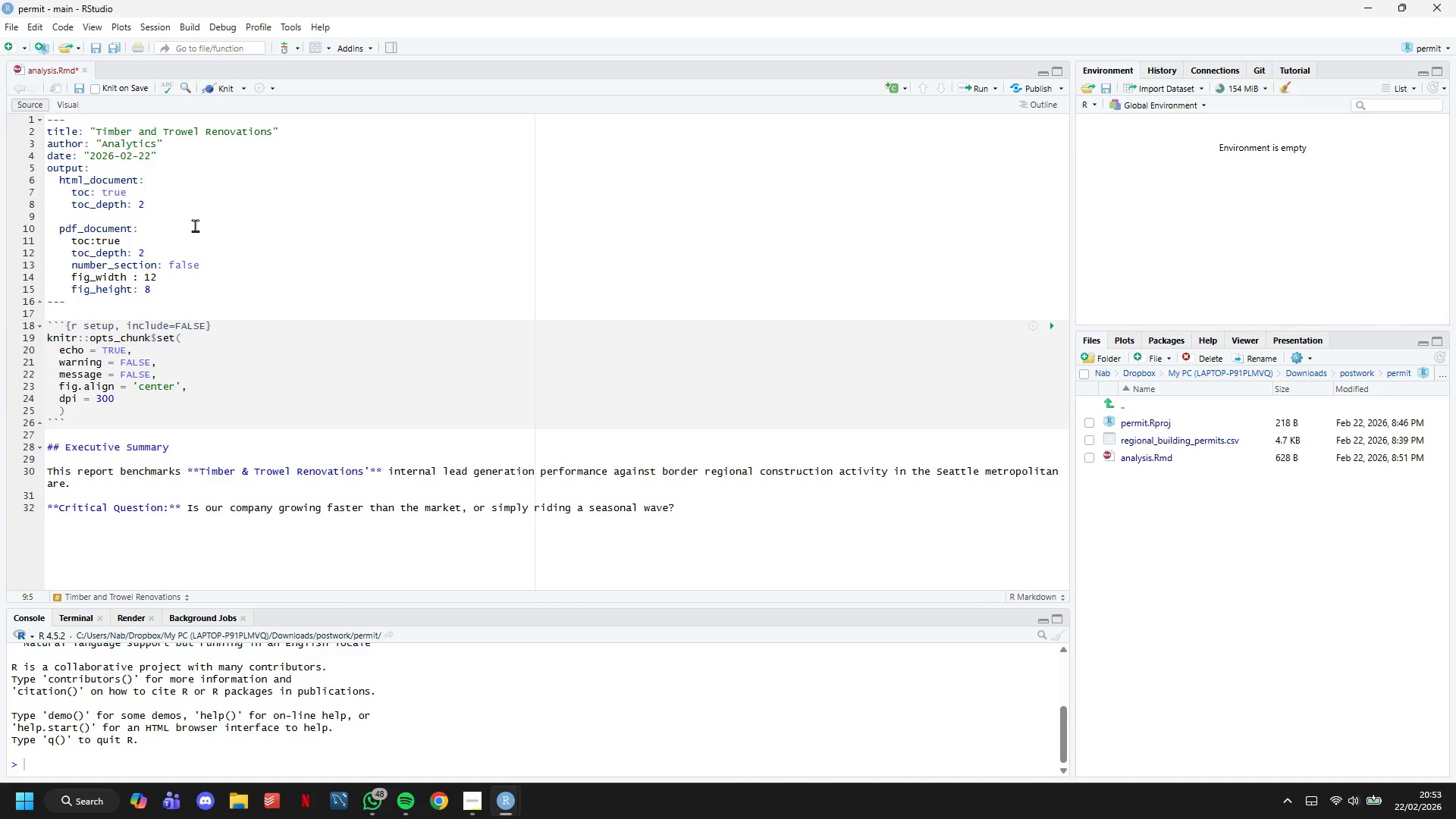 
wait(5.11)
 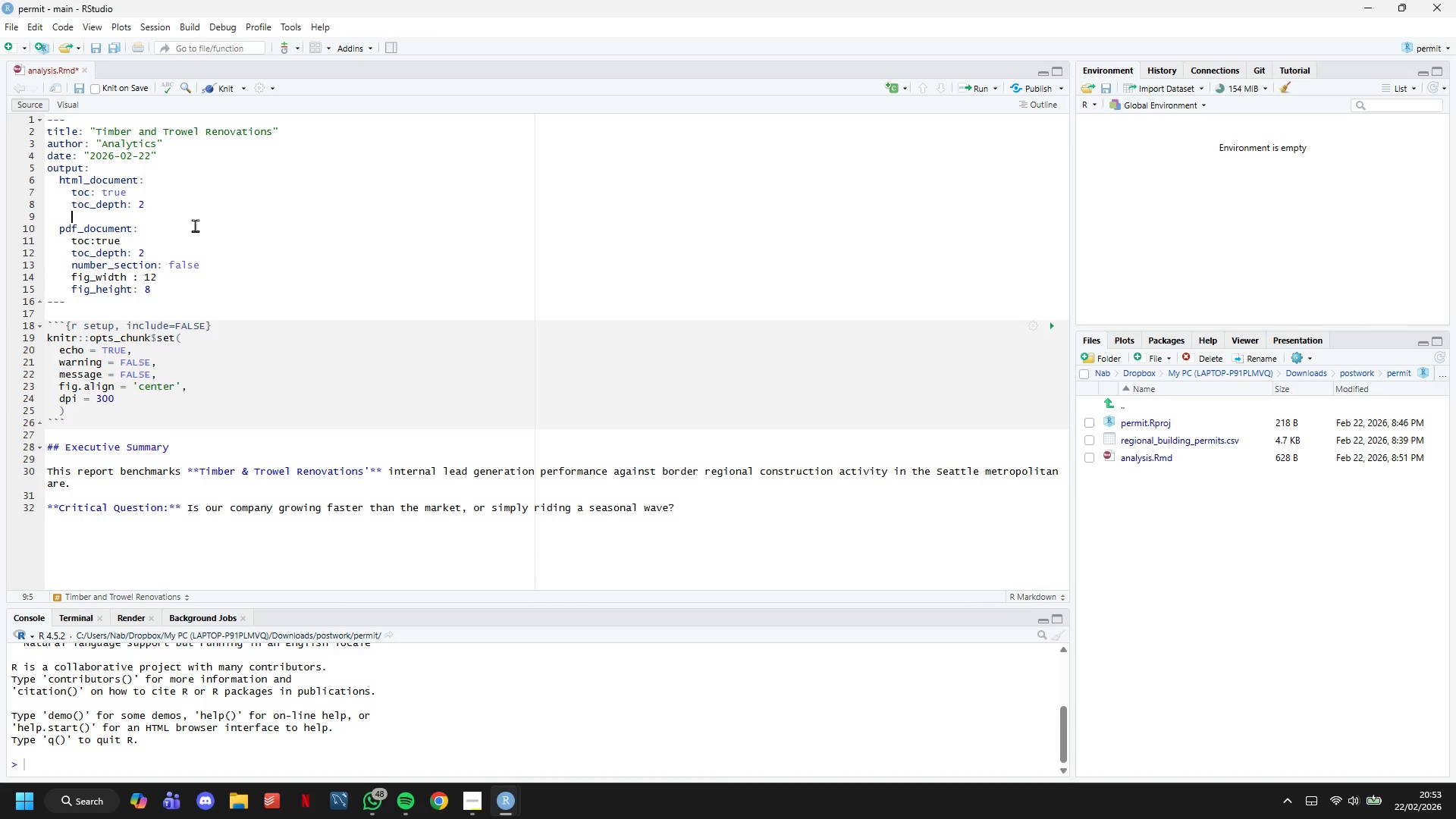 
key(ArrowLeft)
 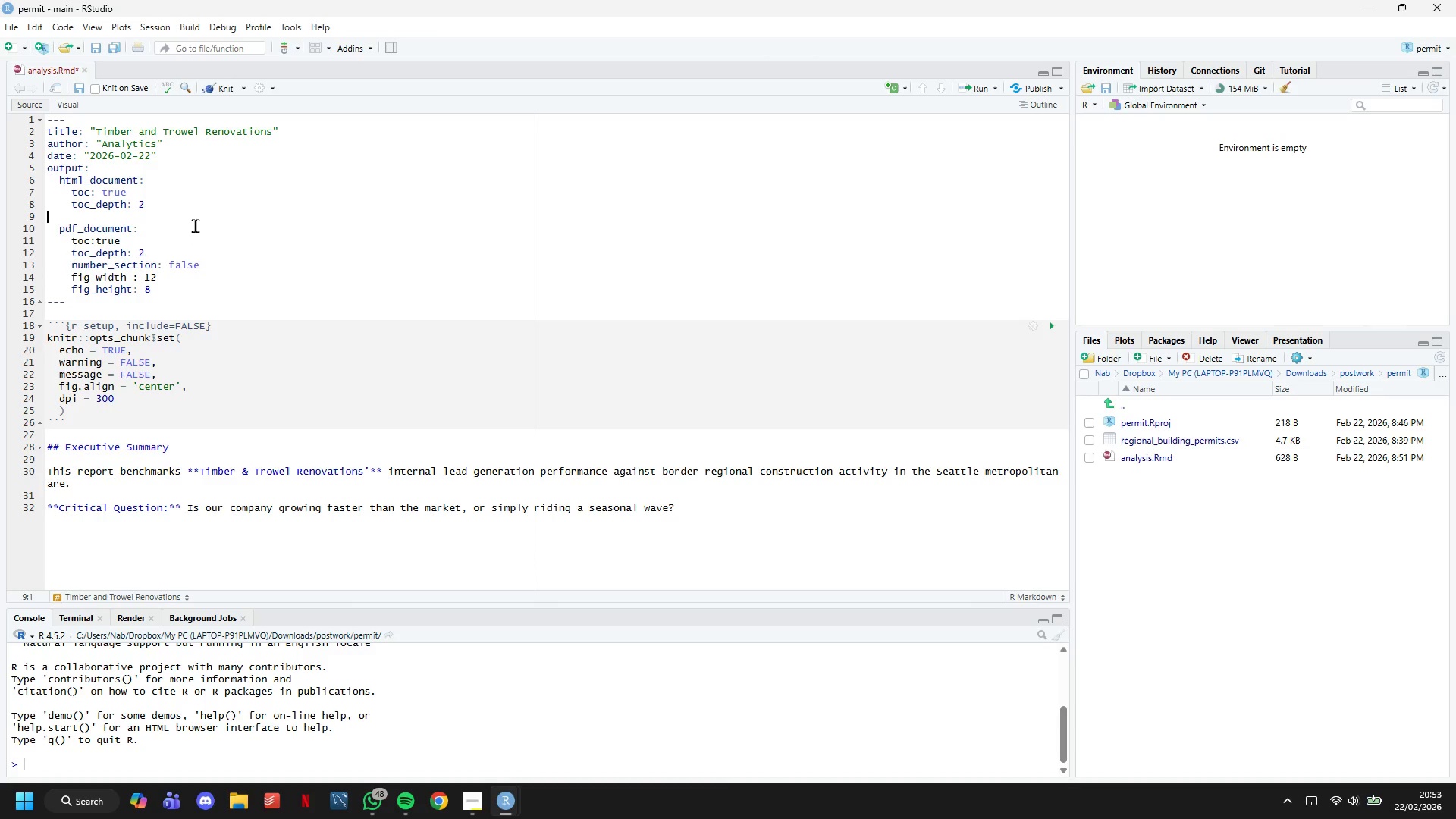 
key(ArrowLeft)
 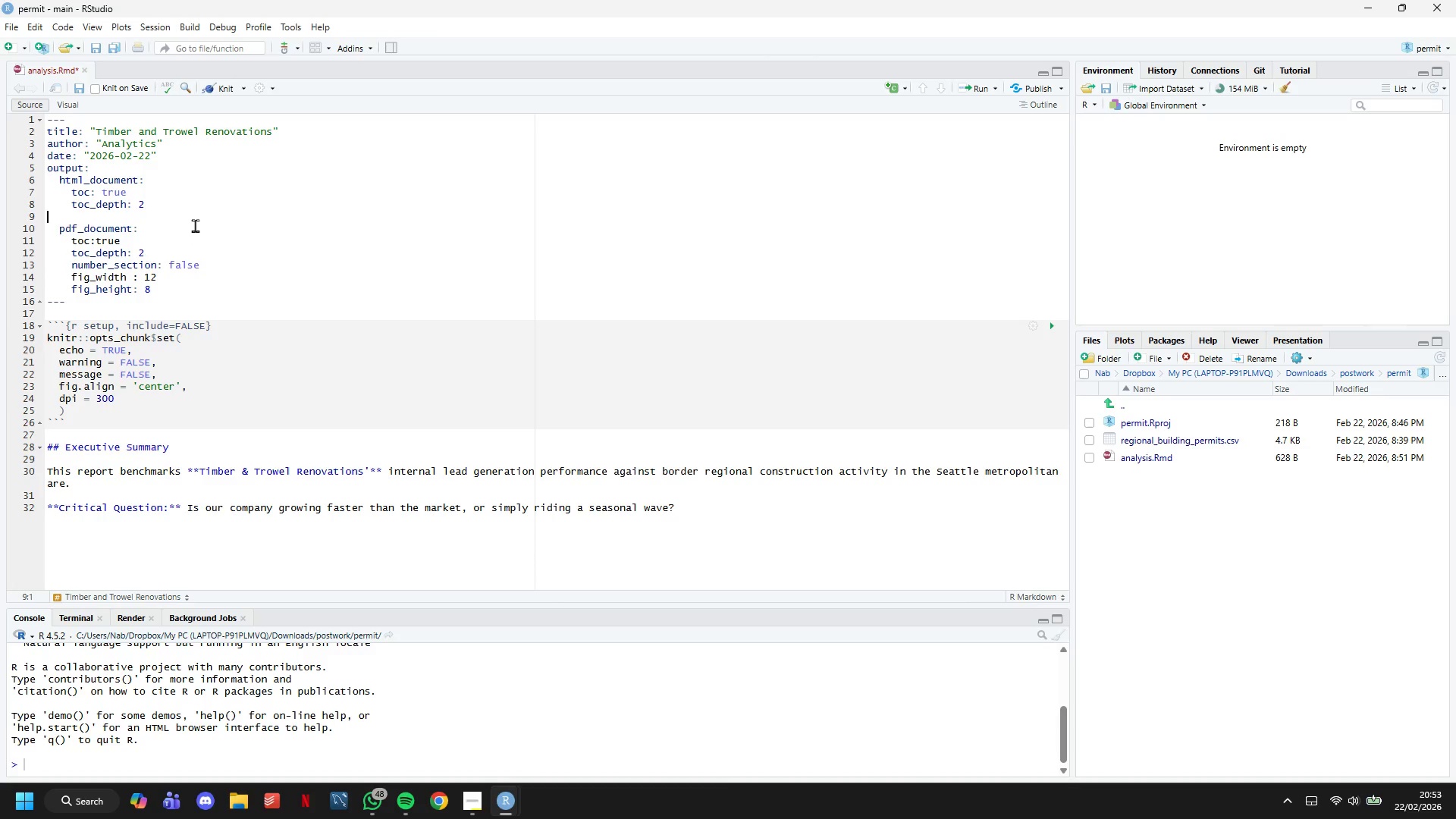 
key(ArrowLeft)
 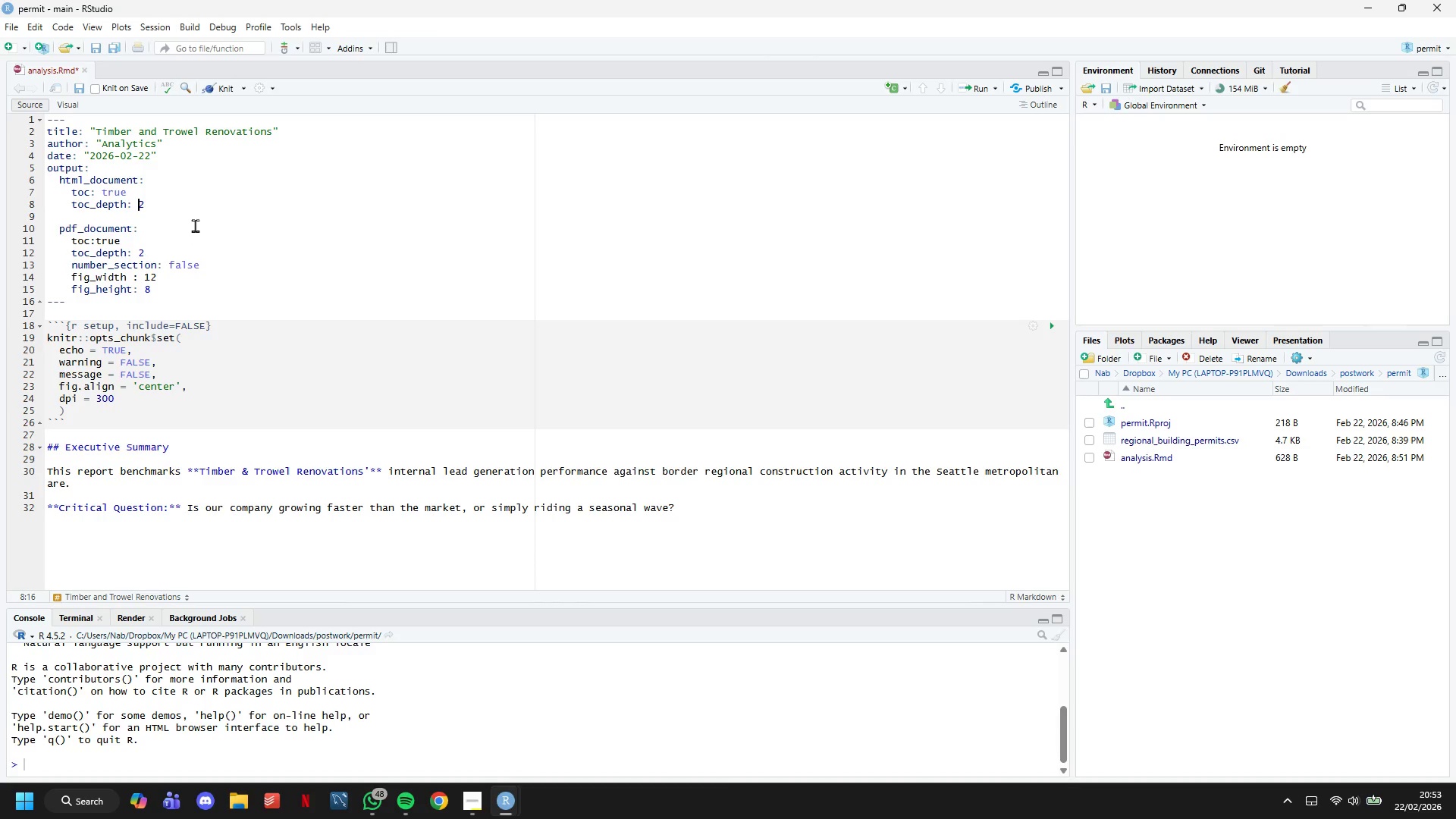 
key(ArrowLeft)
 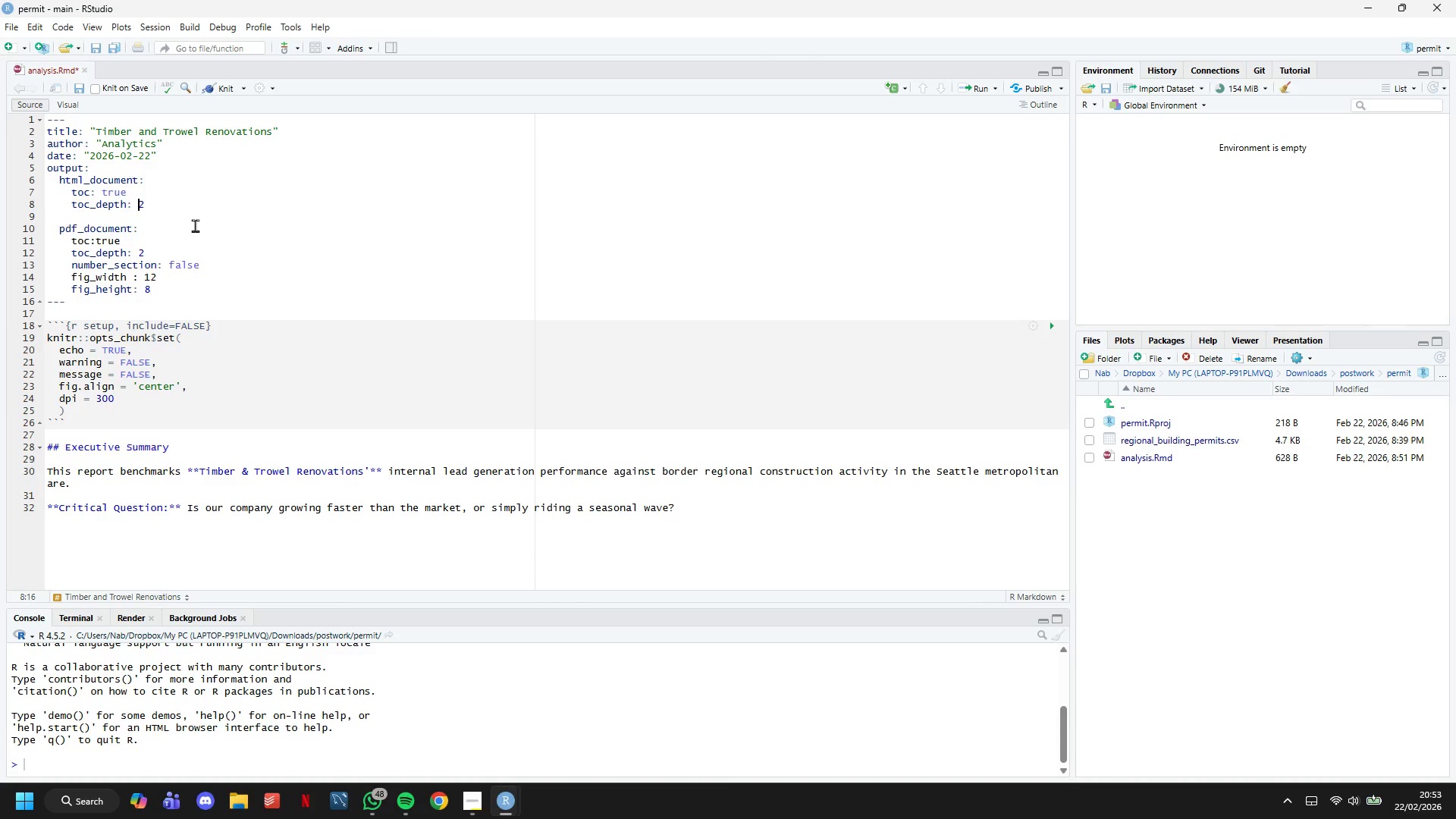 
key(ArrowLeft)
 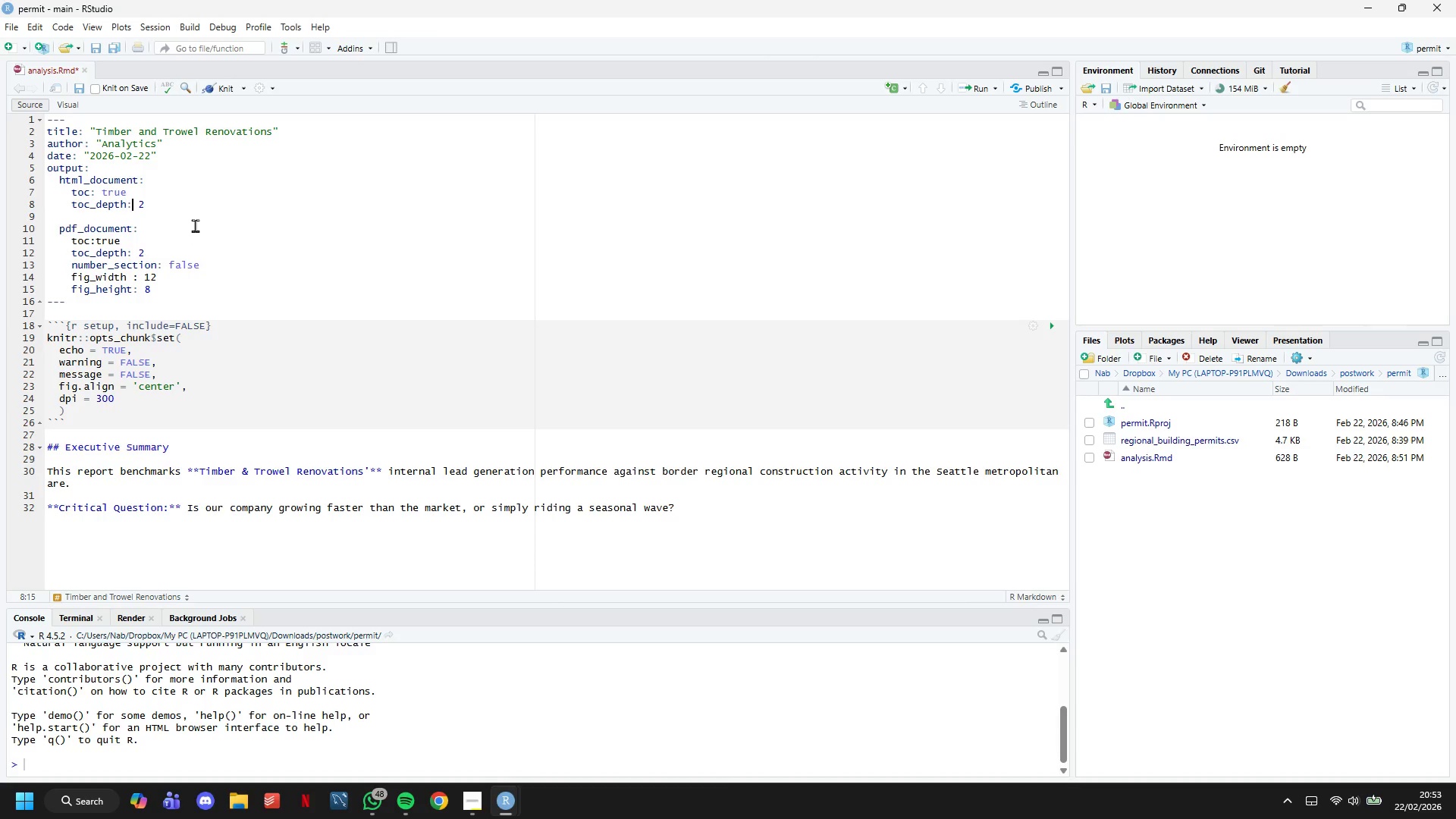 
key(ArrowLeft)
 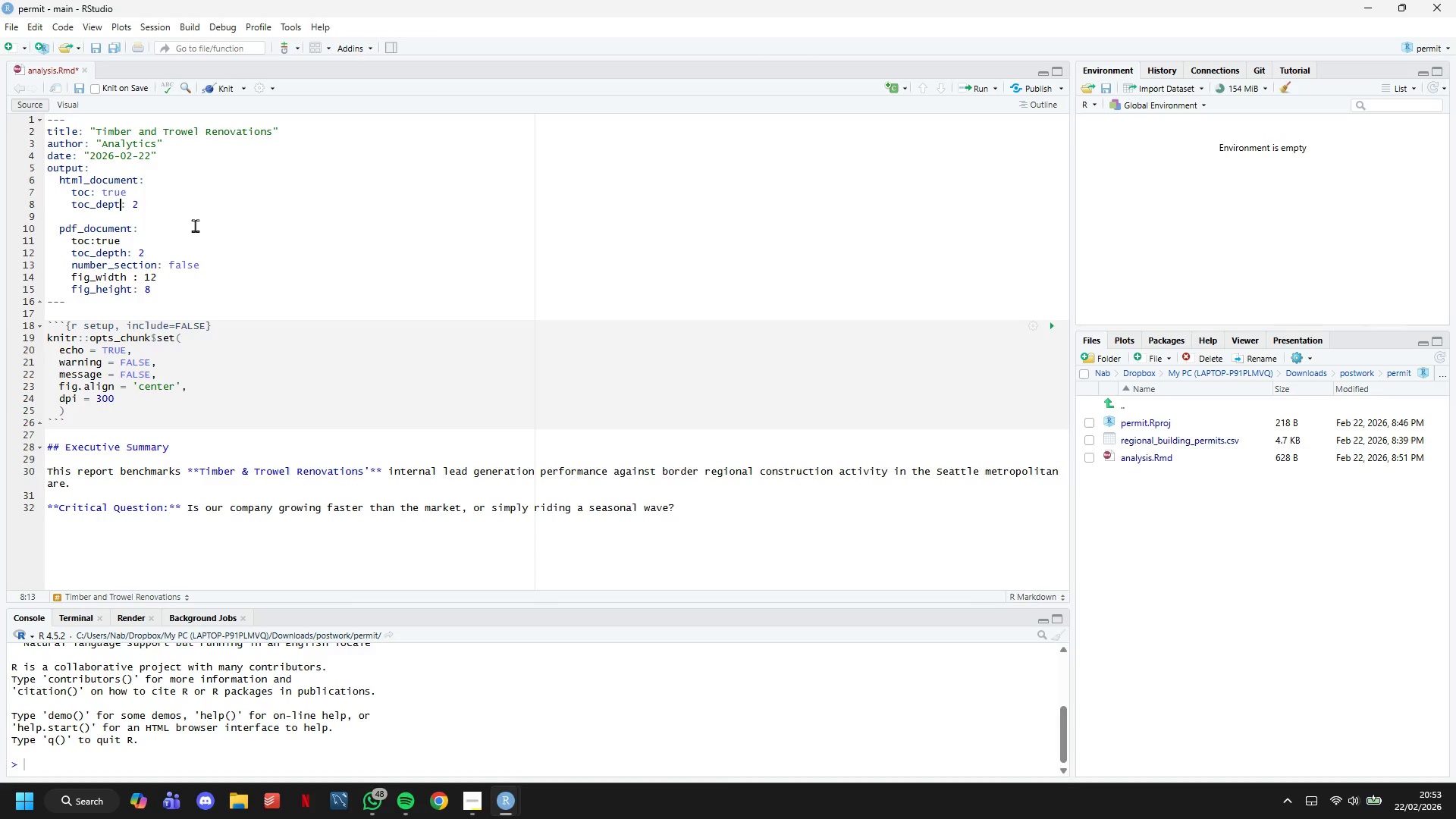 
key(Backspace)
key(Backspace)
key(Backspace)
key(Backspace)
key(Backspace)
type(float)
 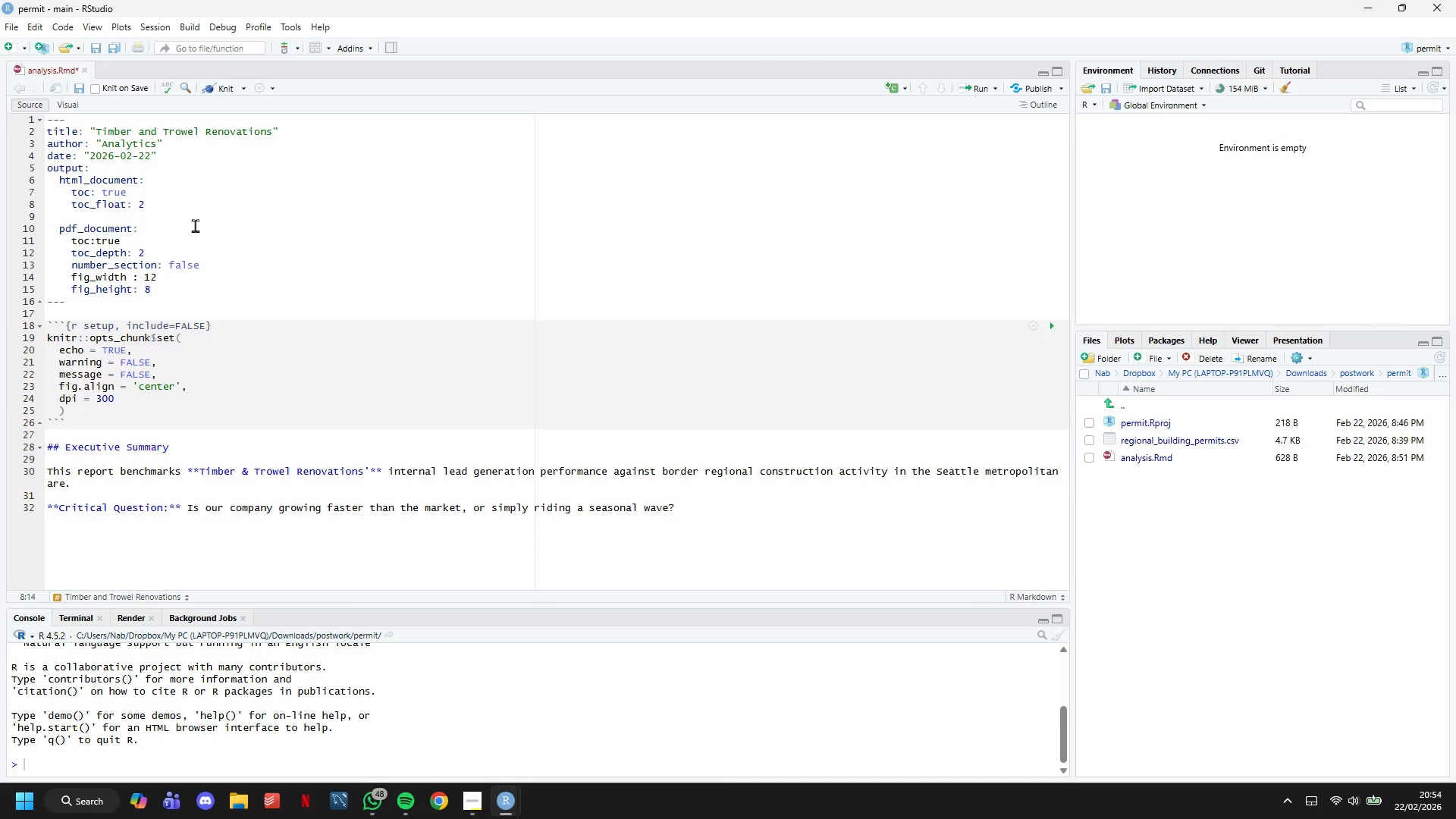 
wait(5.12)
 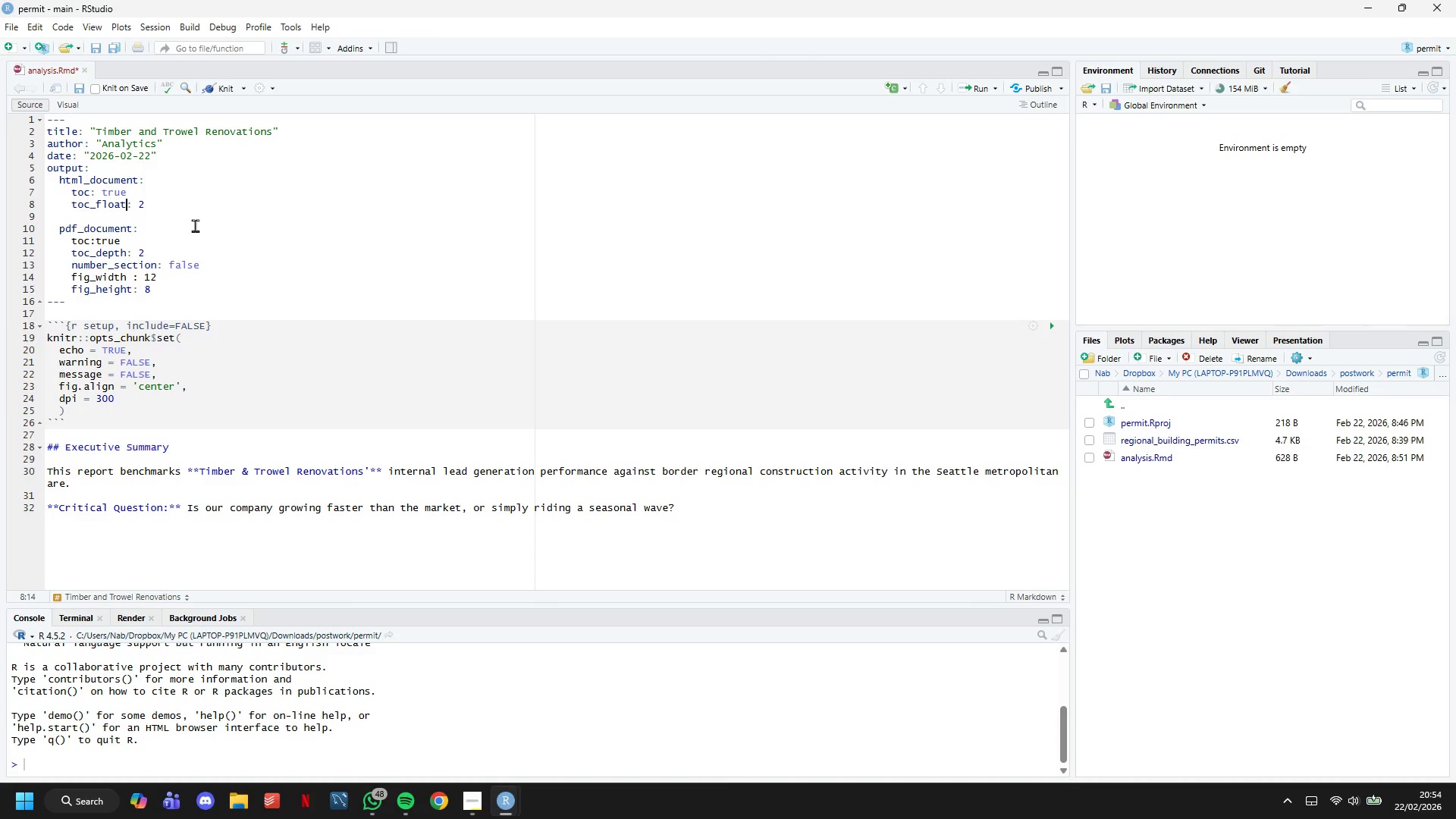 
key(ArrowDown)
 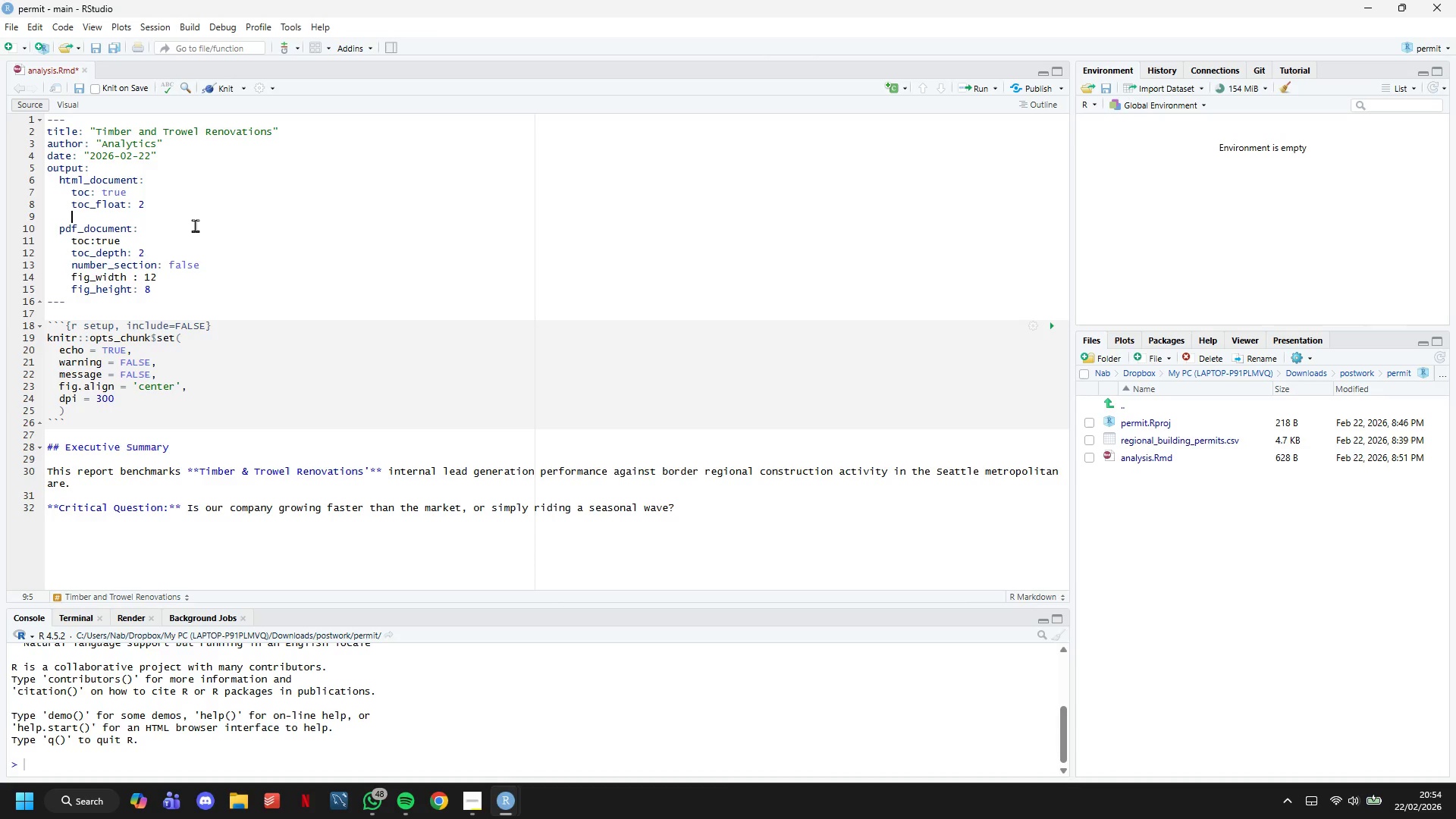 
wait(7.08)
 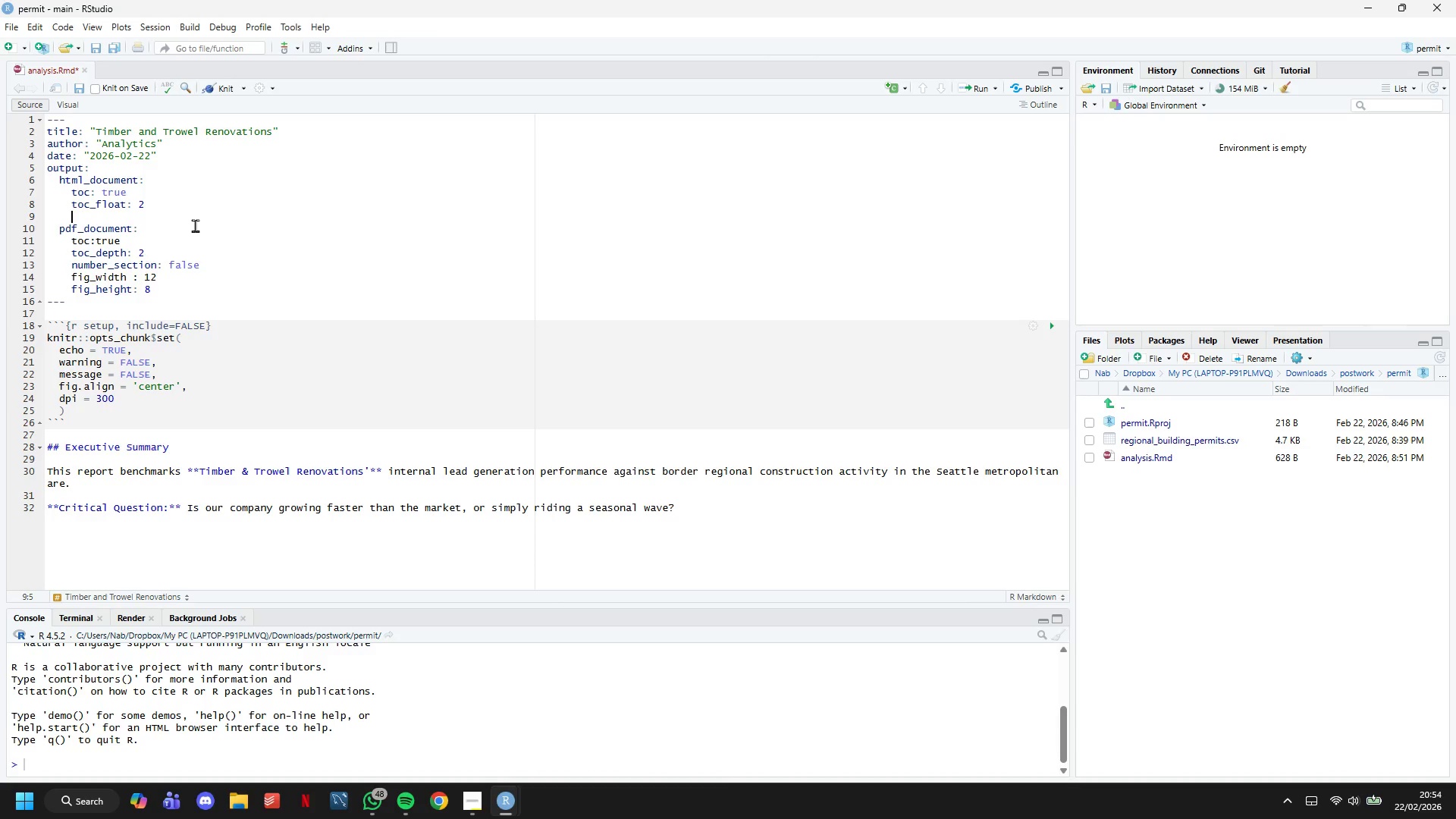 
type(theme: flatly)
 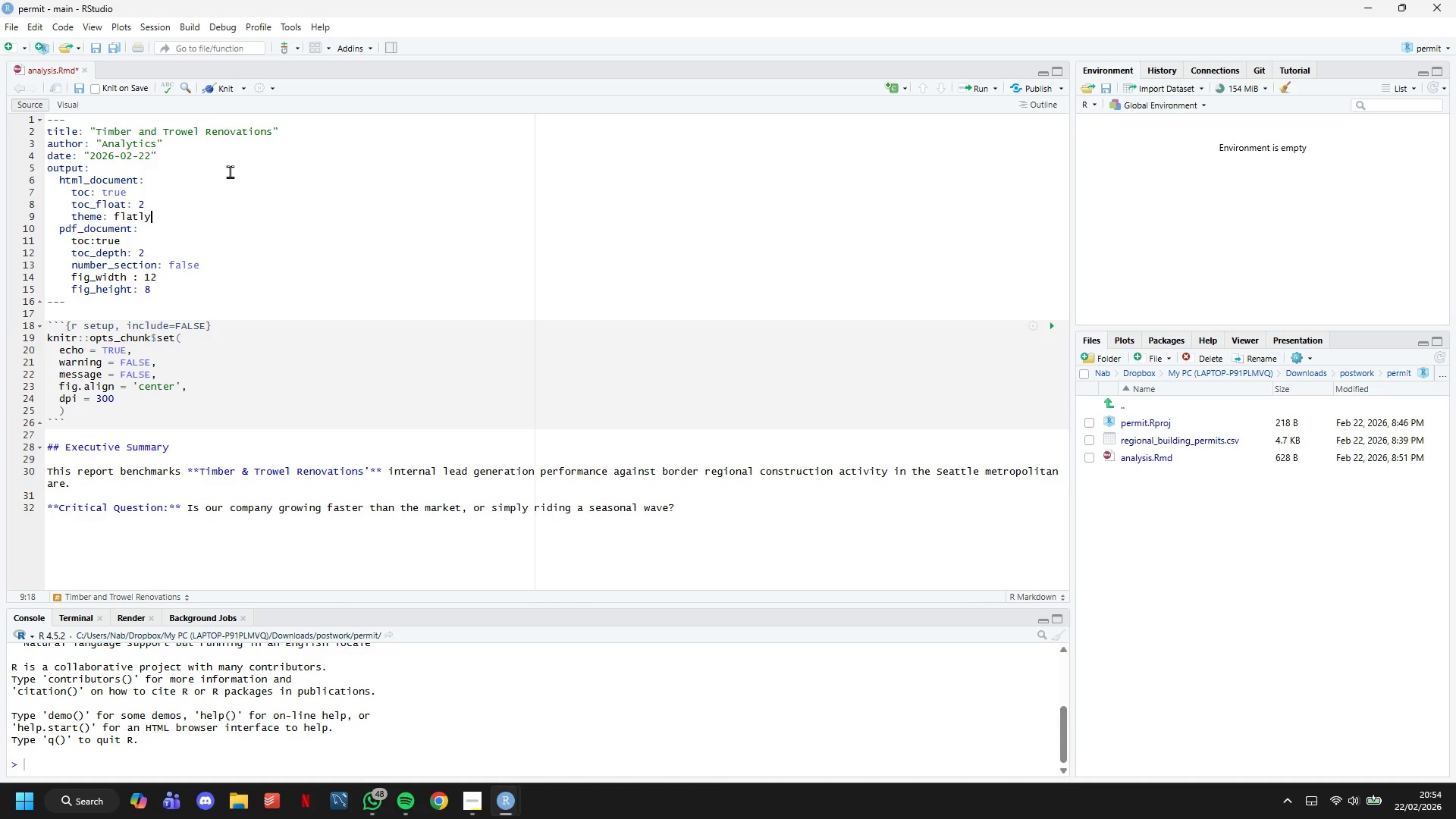 
left_click([211, 83])
 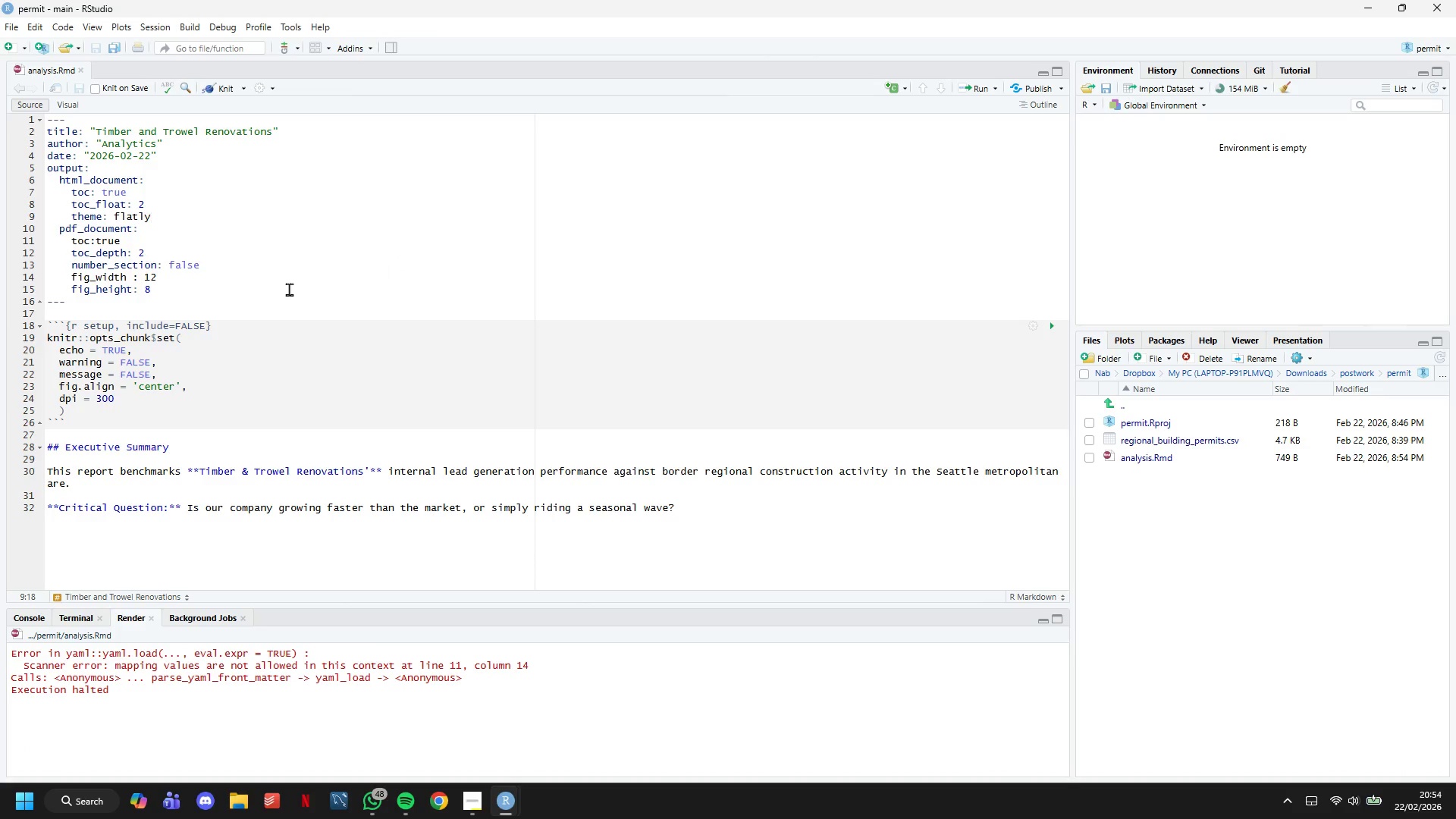 
left_click([102, 243])
 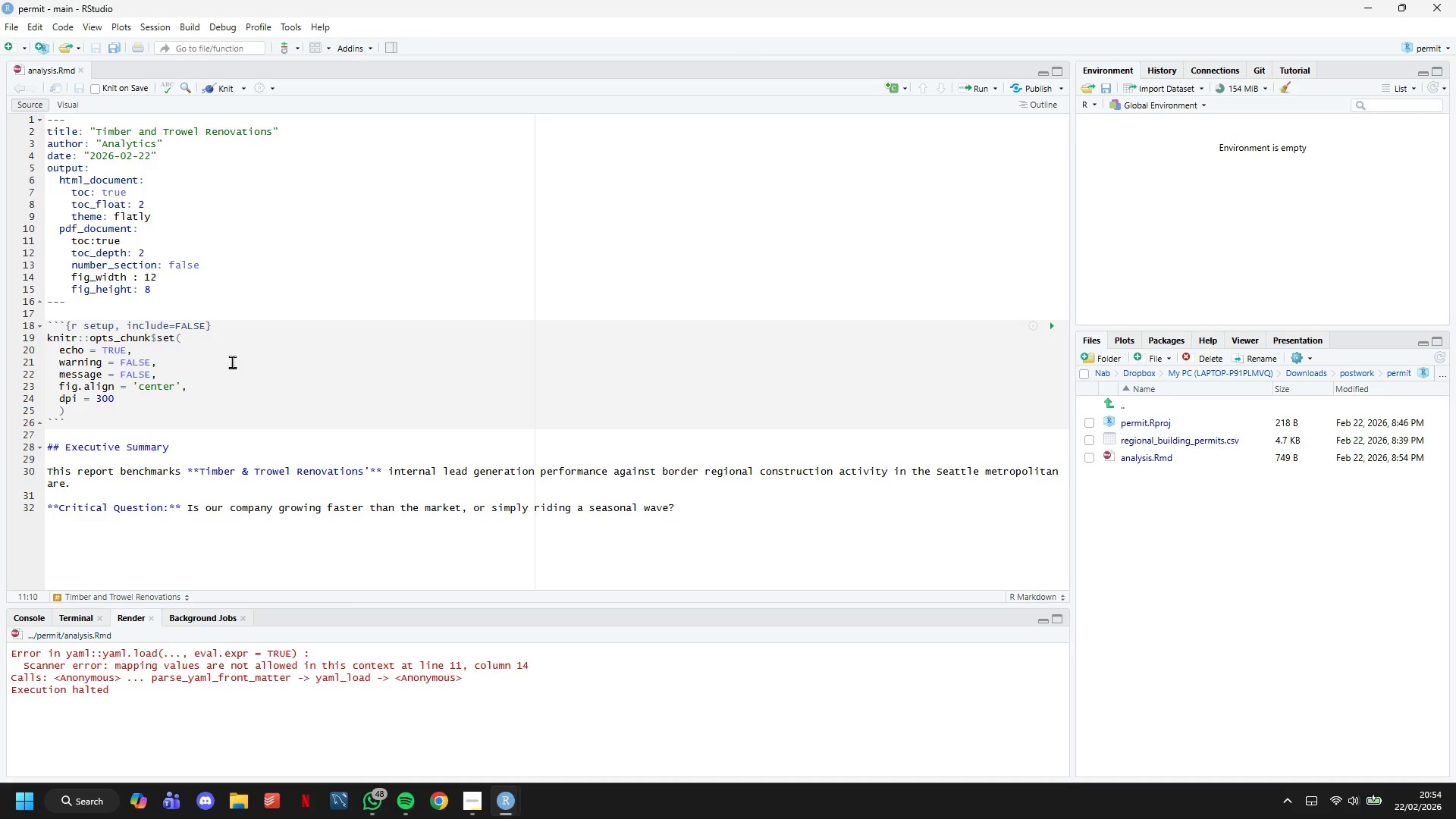 
key(ArrowLeft)
 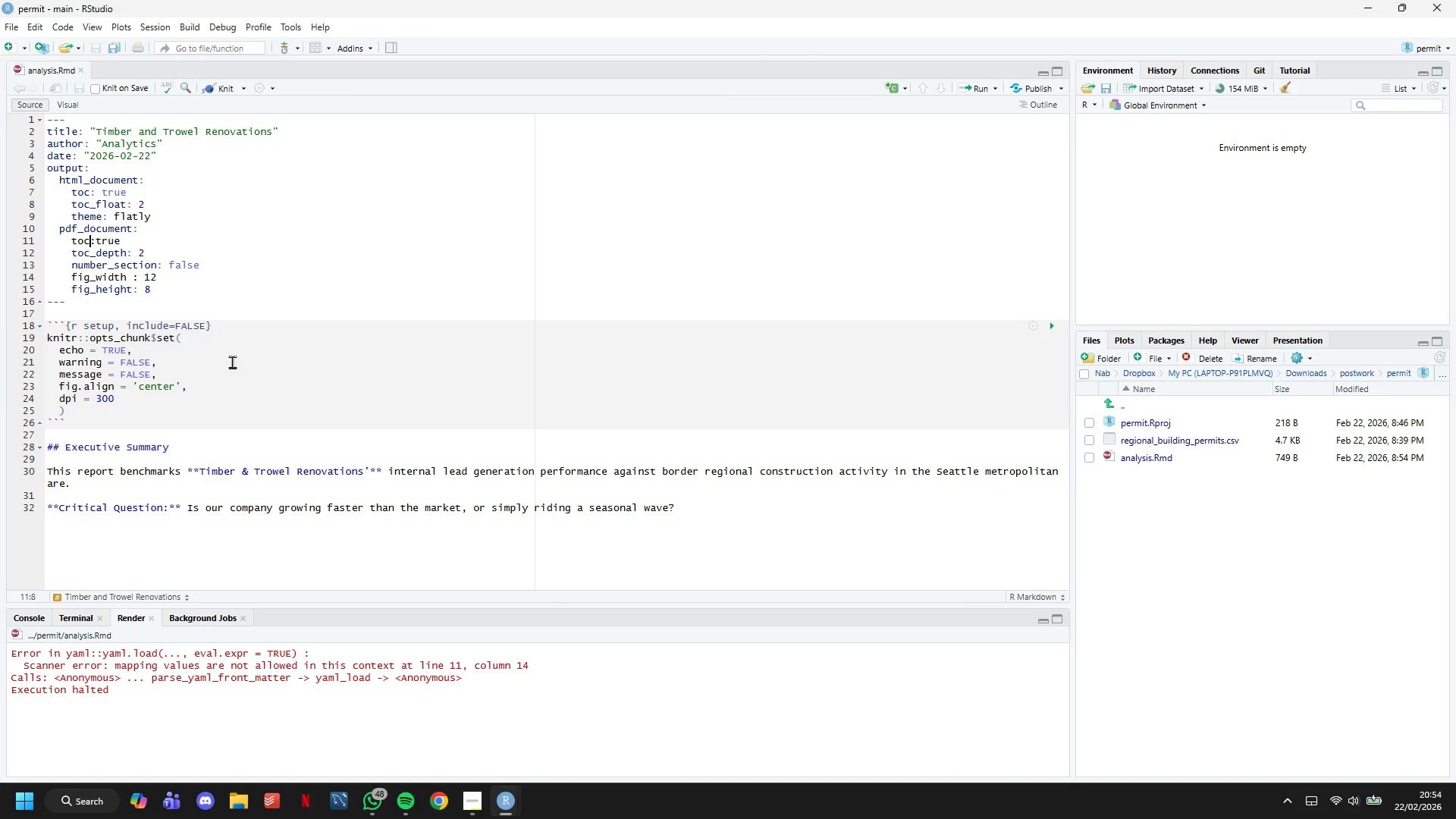 
key(ArrowLeft)
 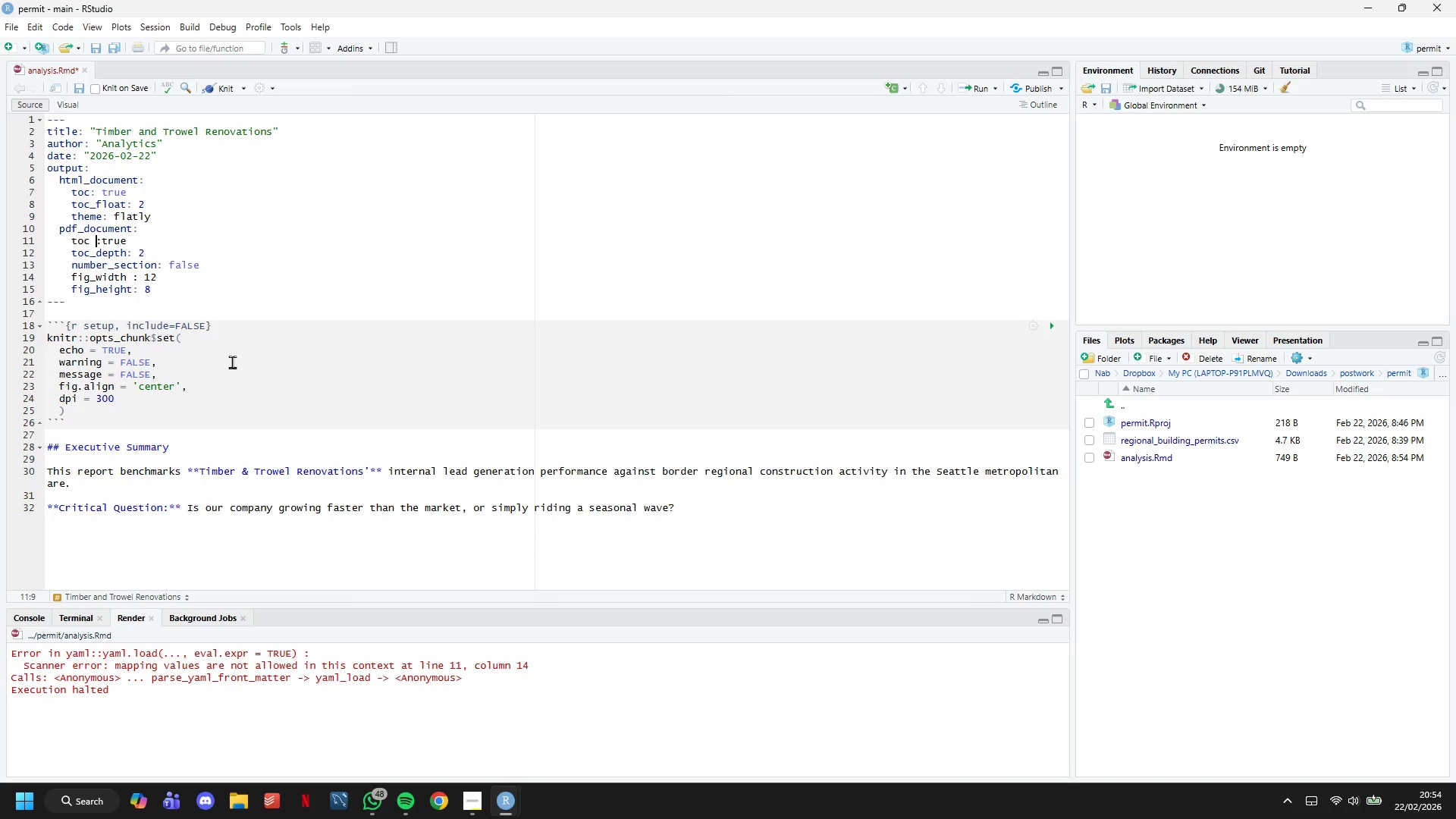 
key(Space)
 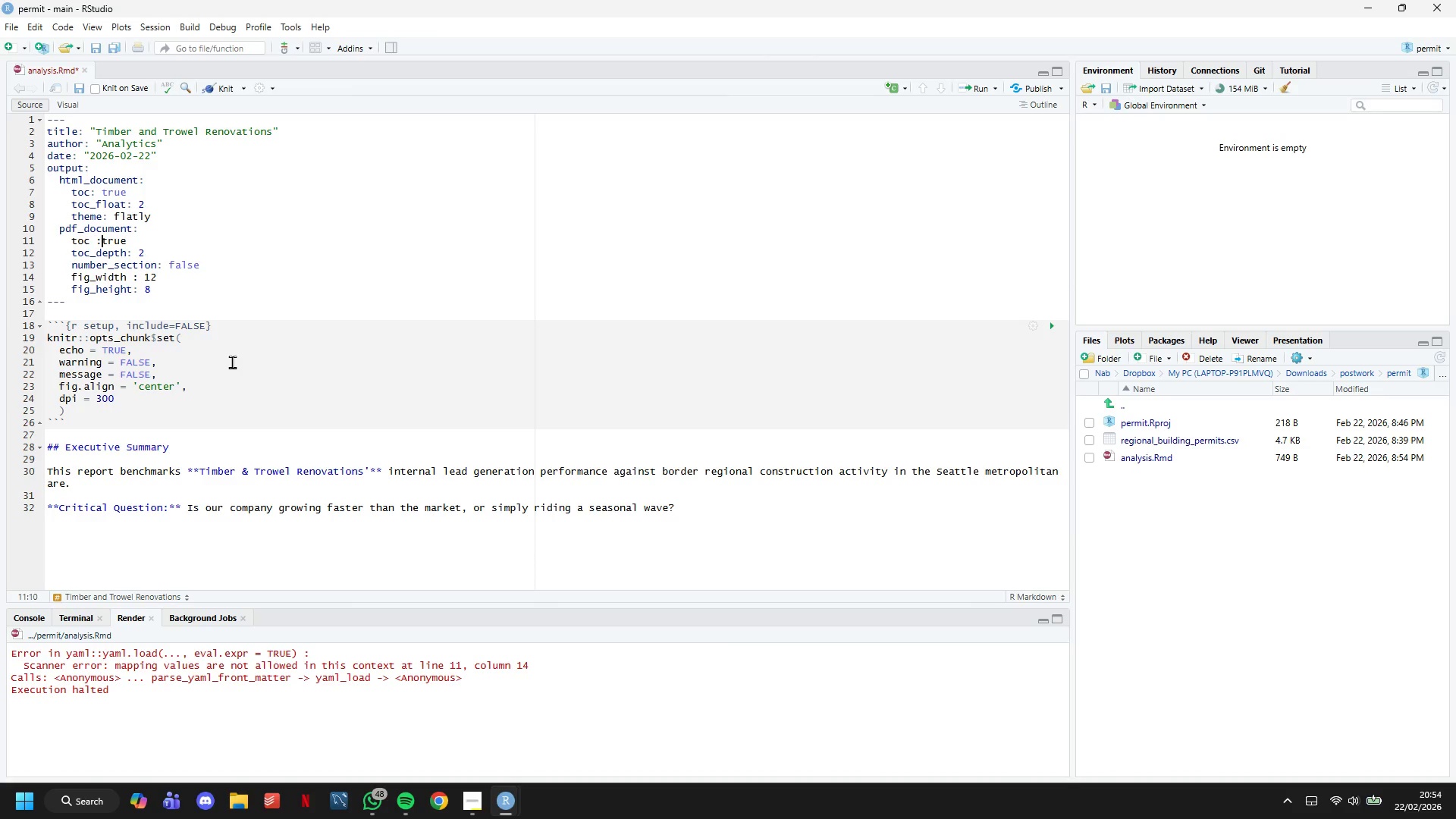 
key(ArrowRight)
 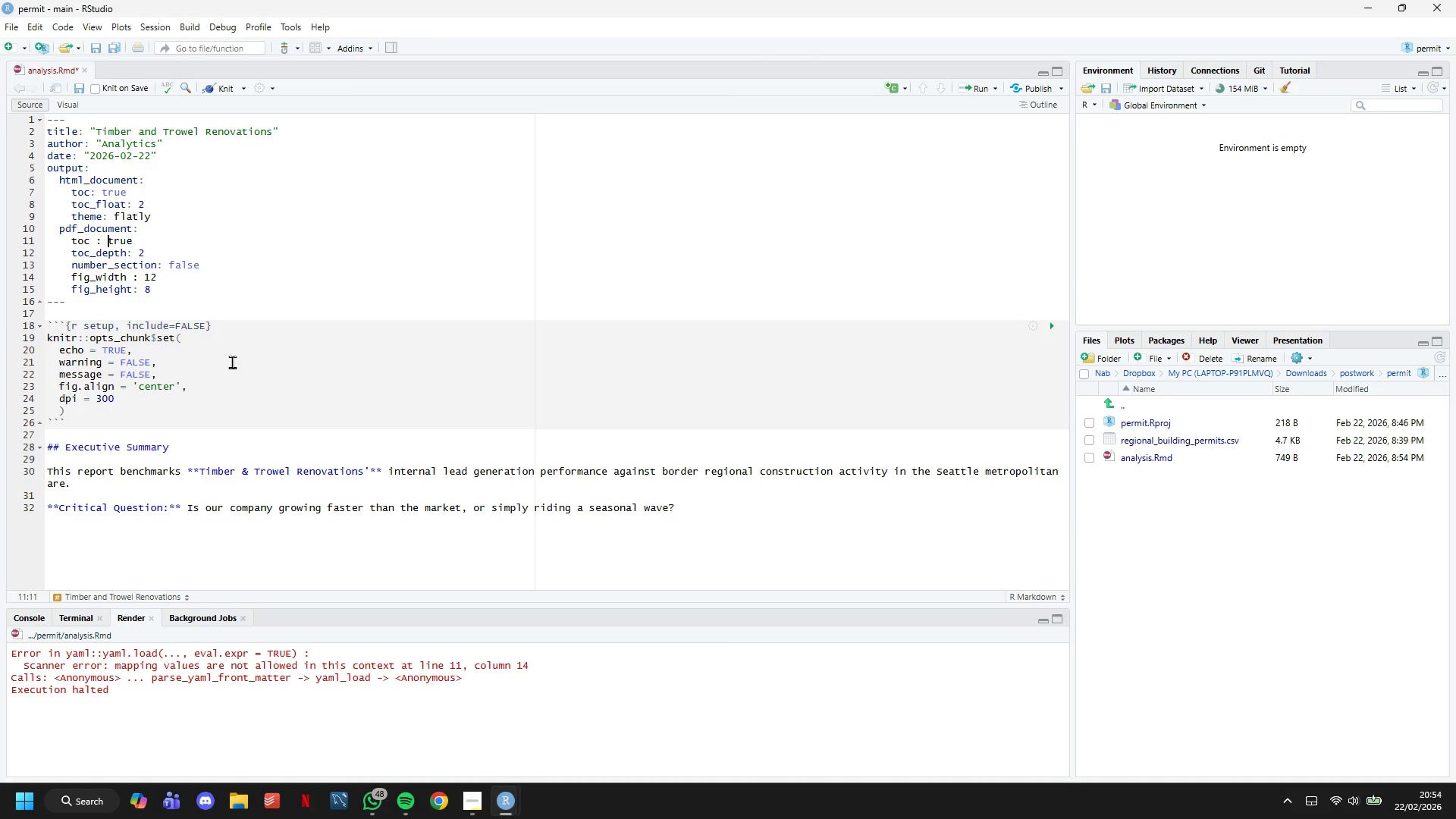 
key(Space)
 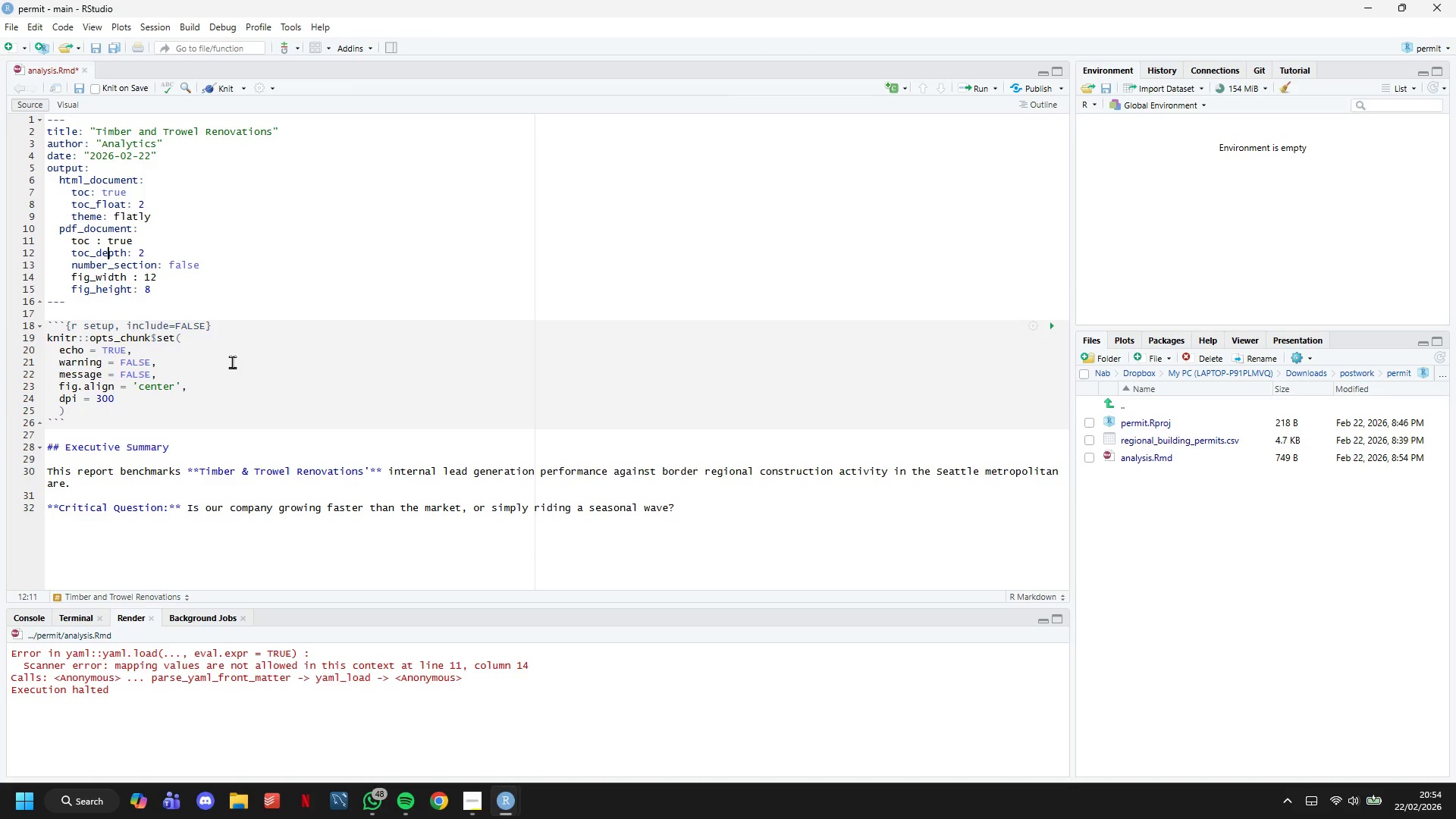 
key(ArrowDown)
 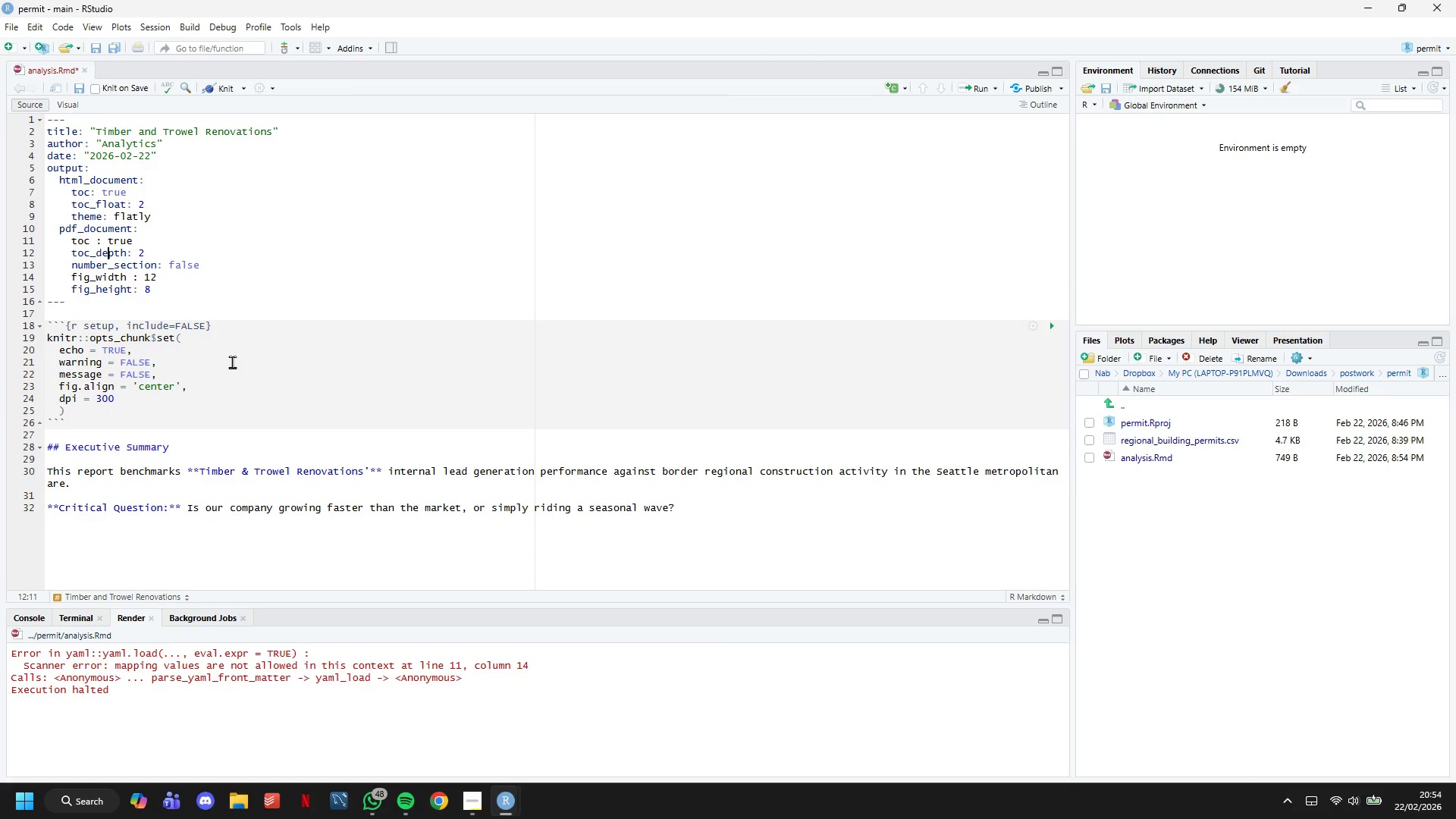 
key(ArrowUp)
 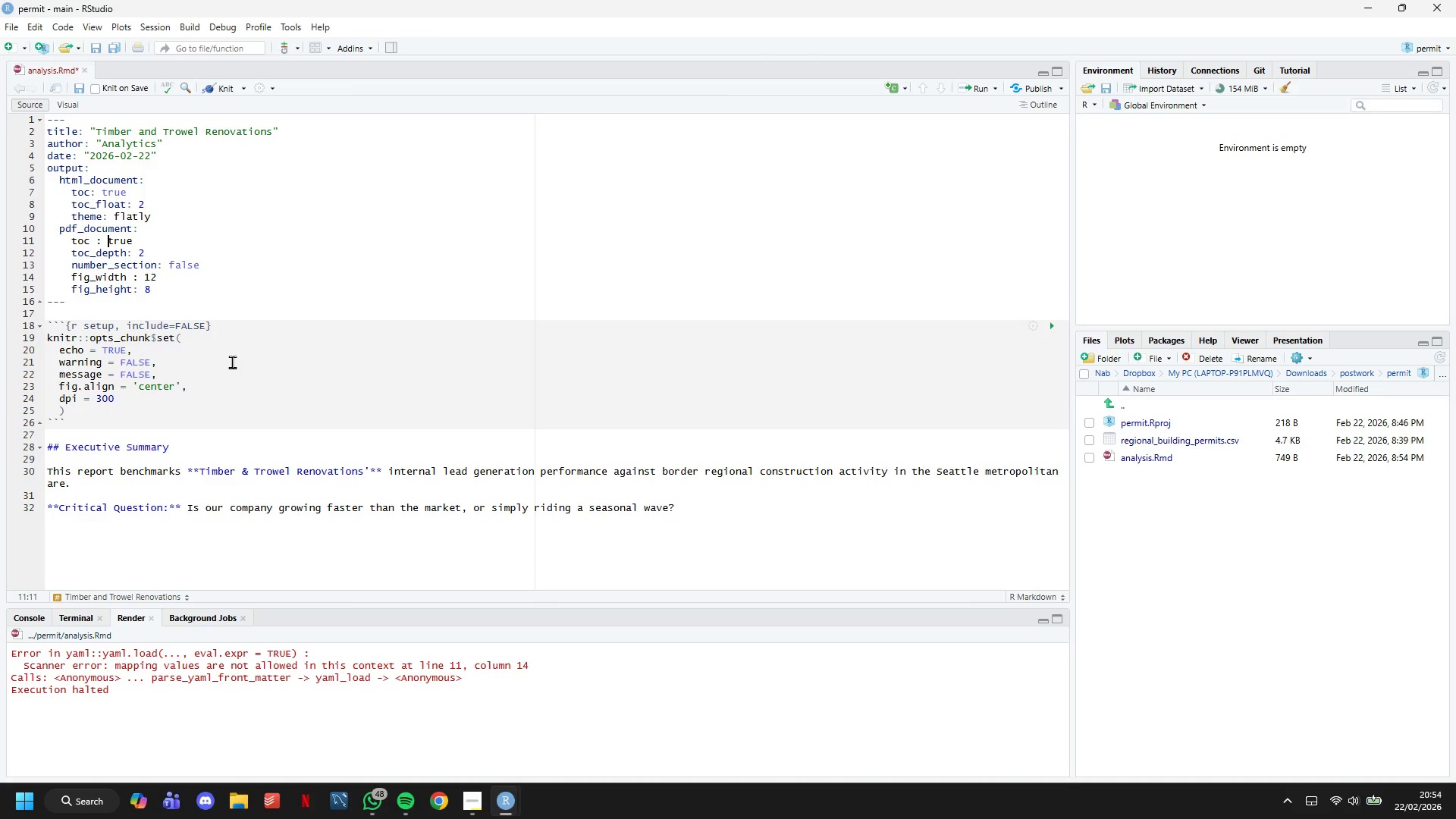 
key(ArrowUp)
 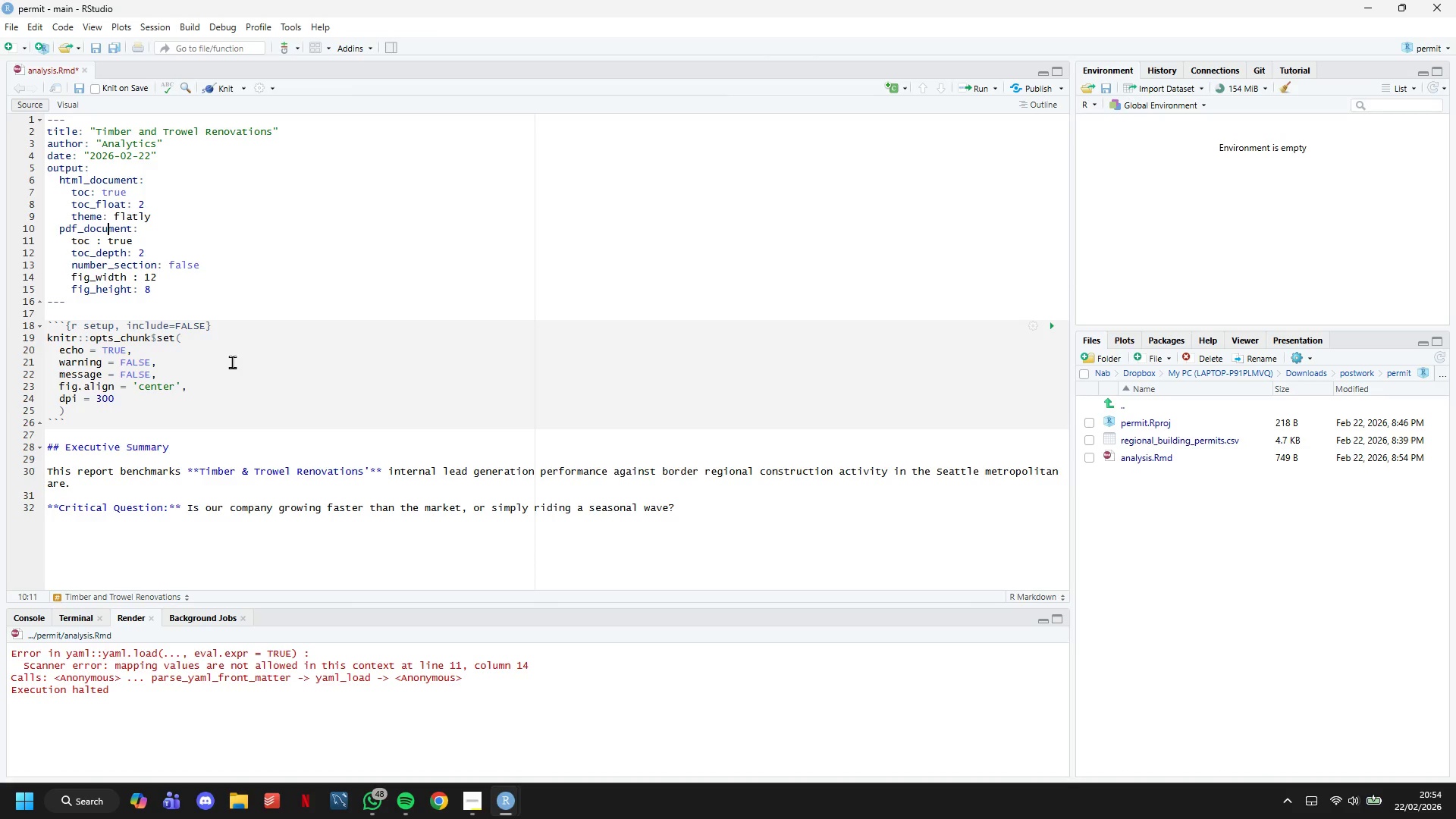 
key(ArrowUp)
 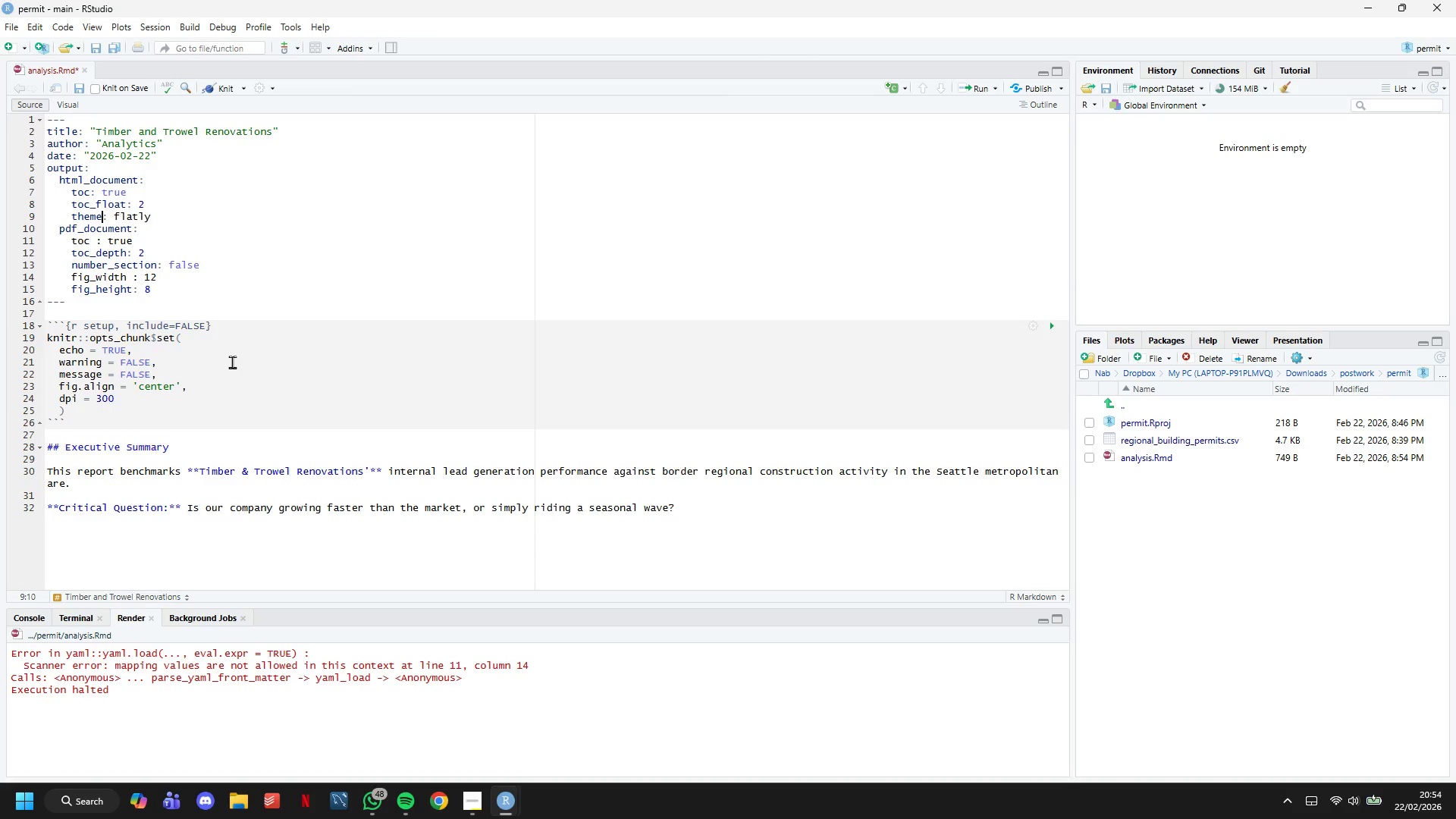 
key(ArrowLeft)
 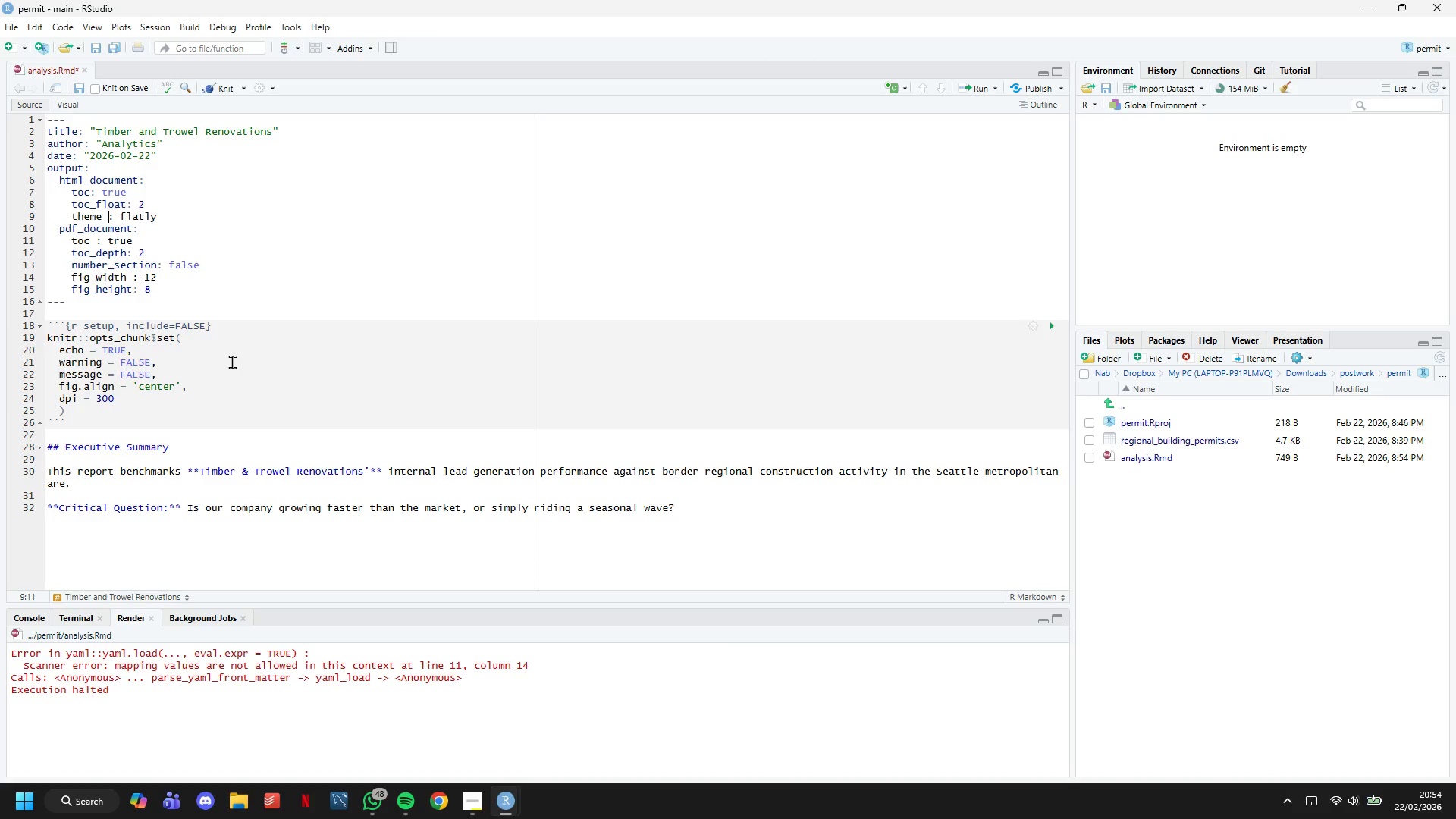 
key(Space)
 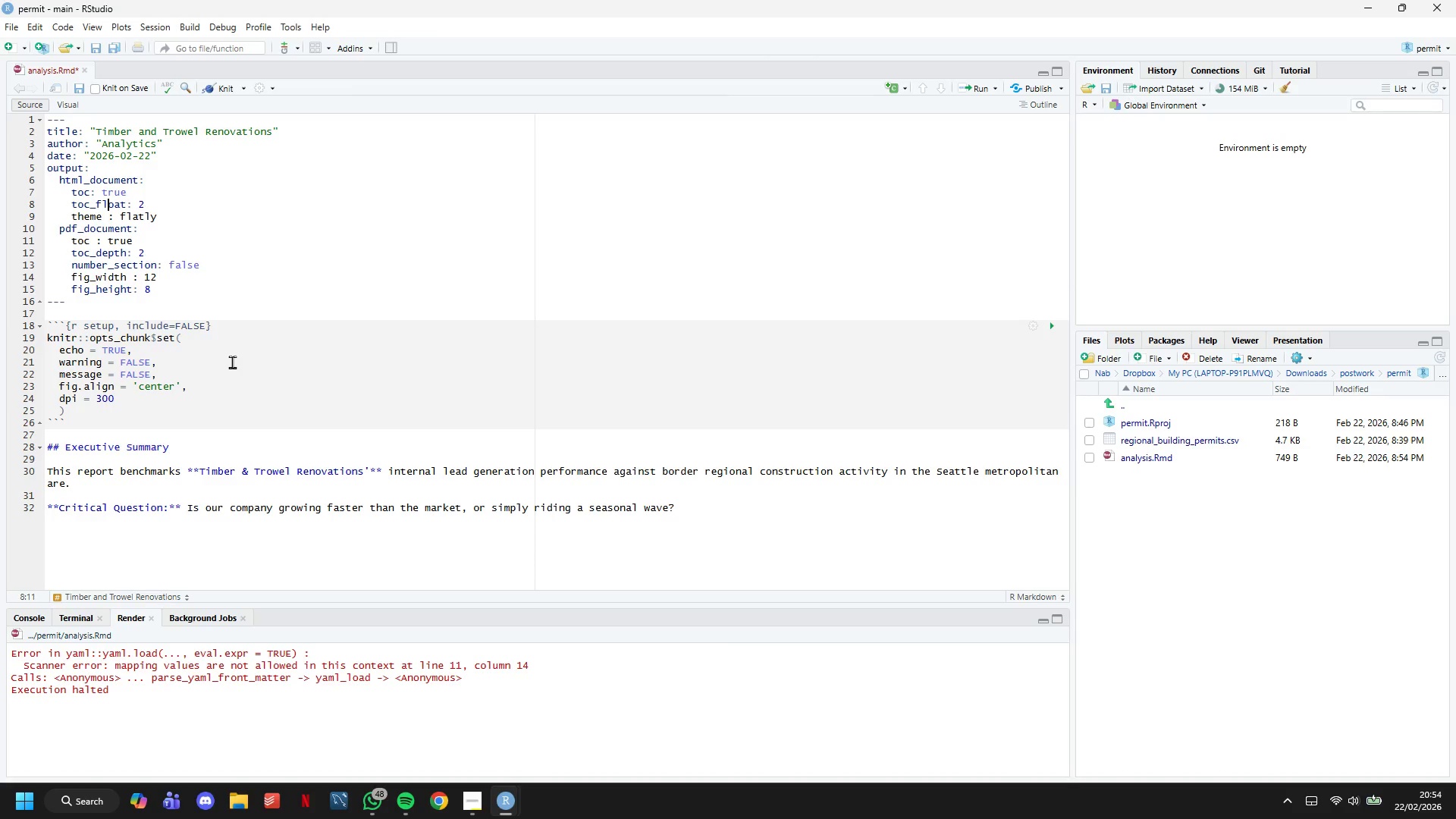 
key(ArrowUp)
 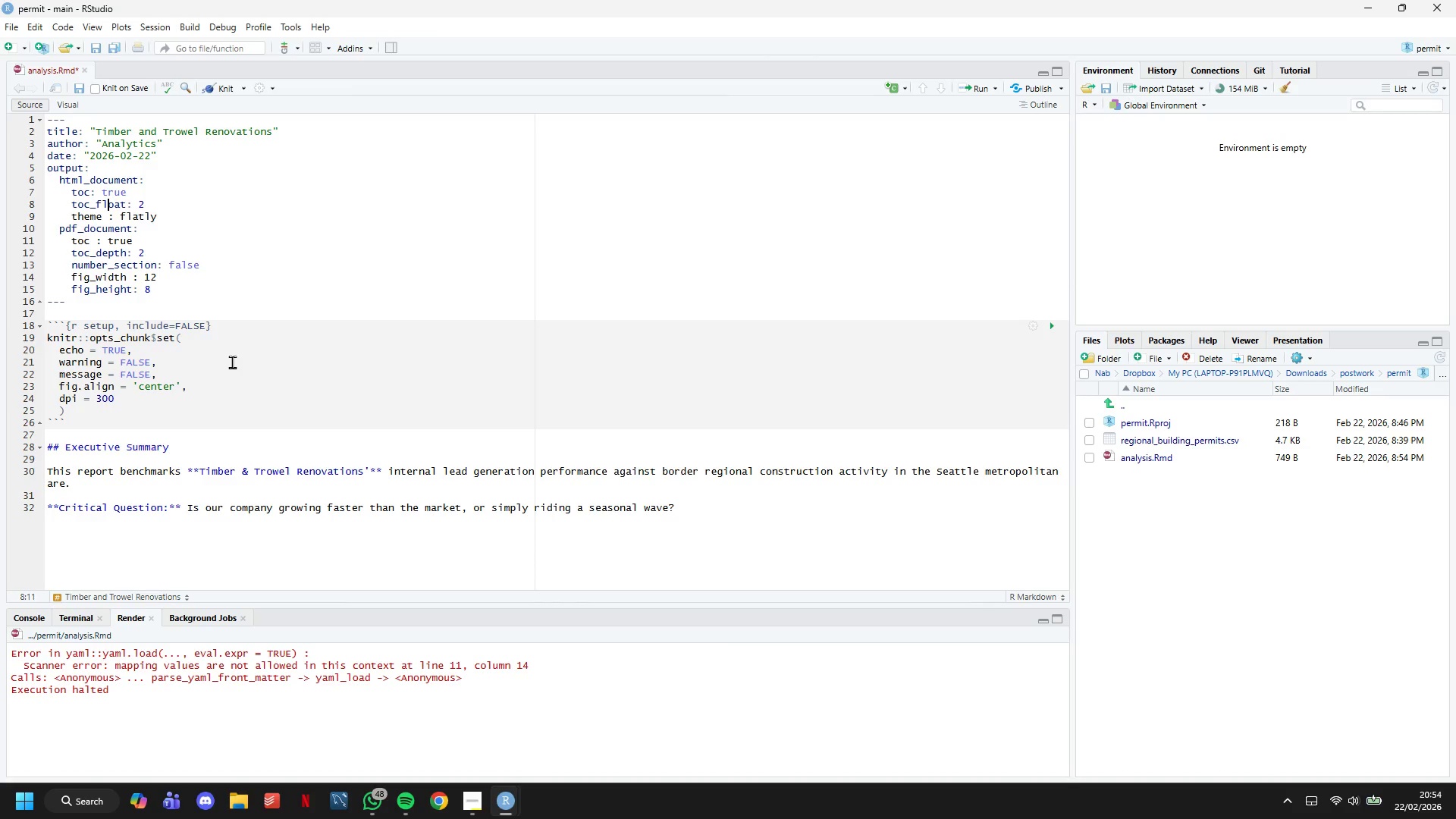 
key(ArrowRight)
 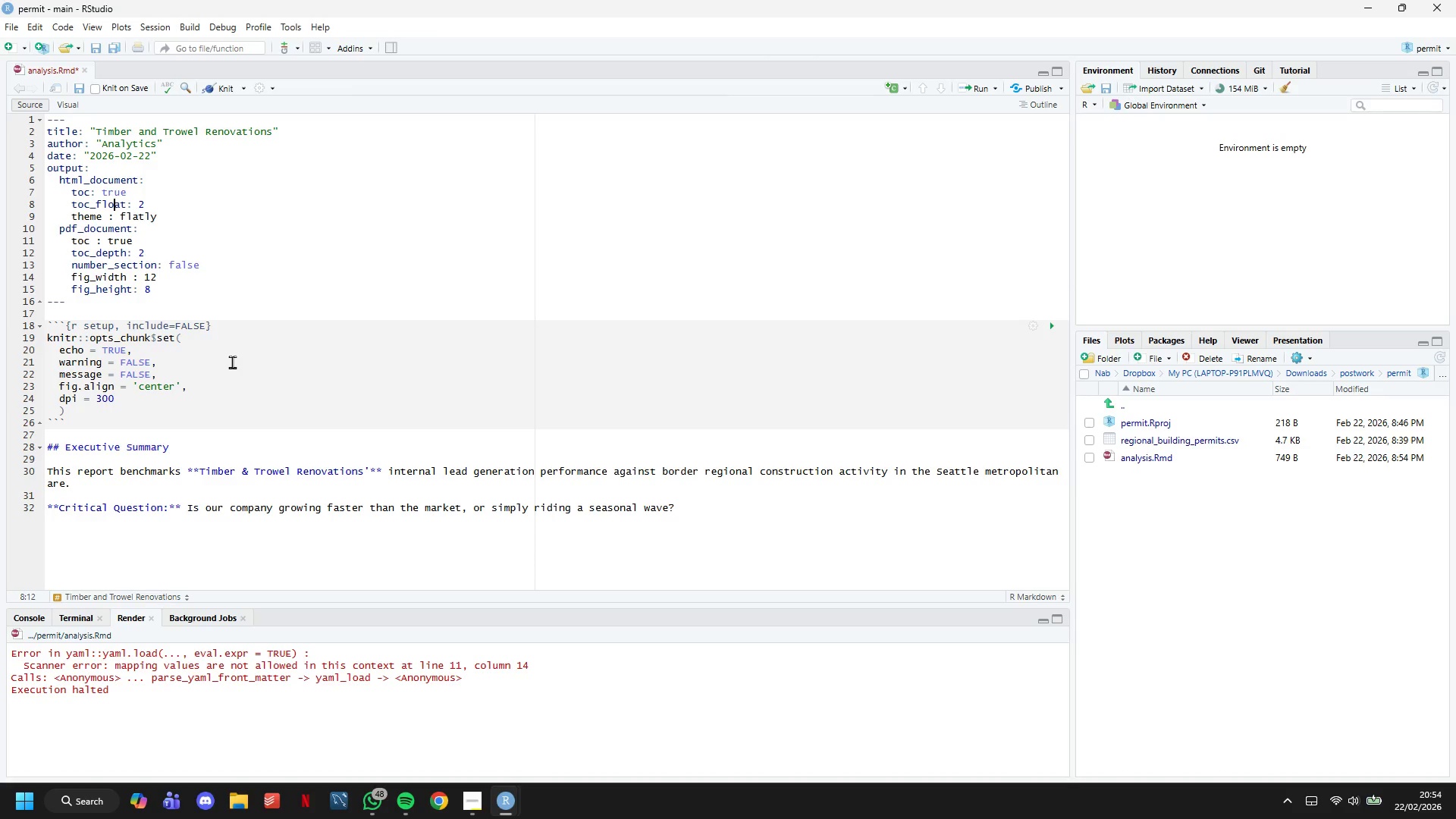 
key(ArrowRight)
 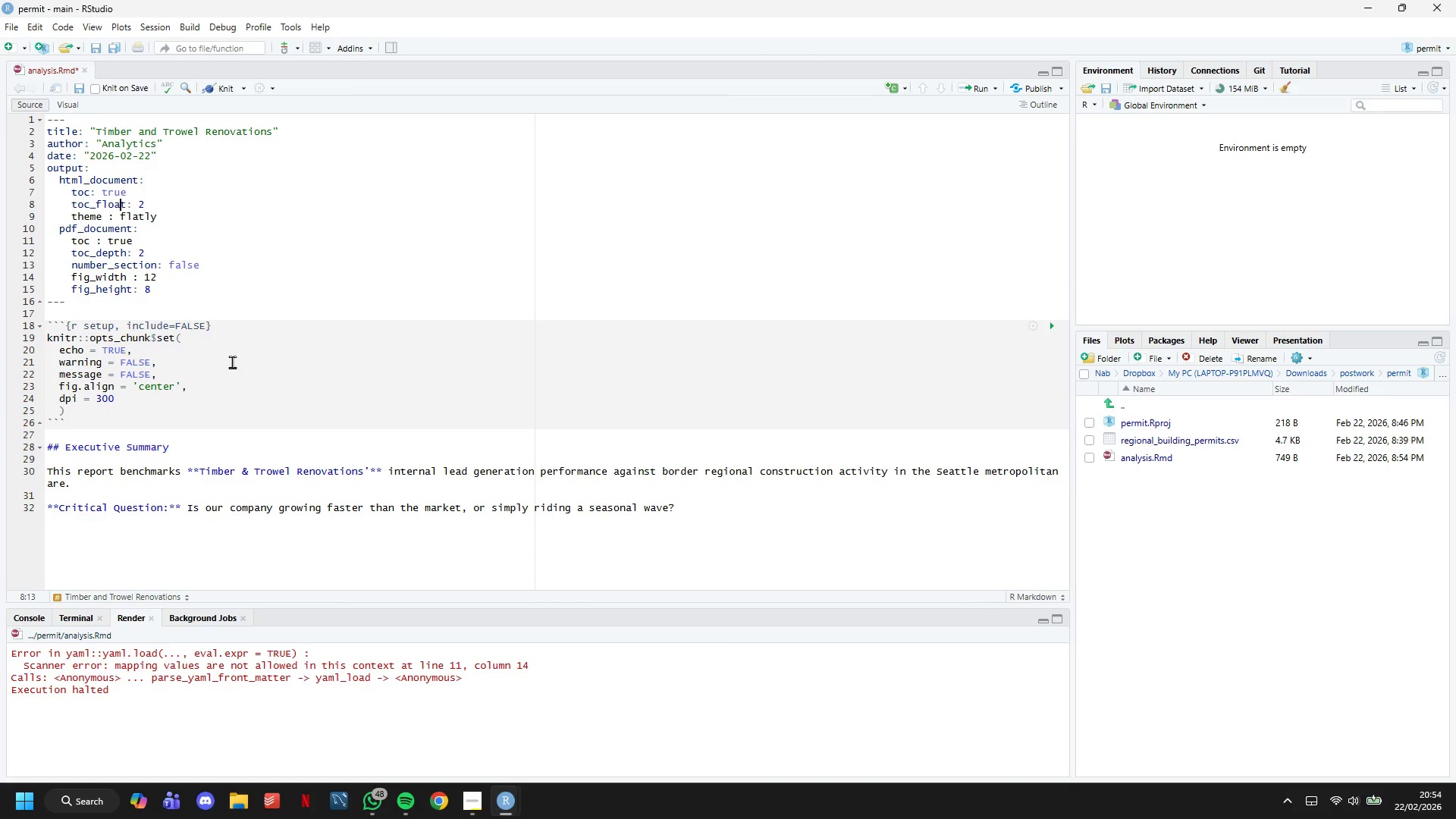 
key(ArrowRight)
 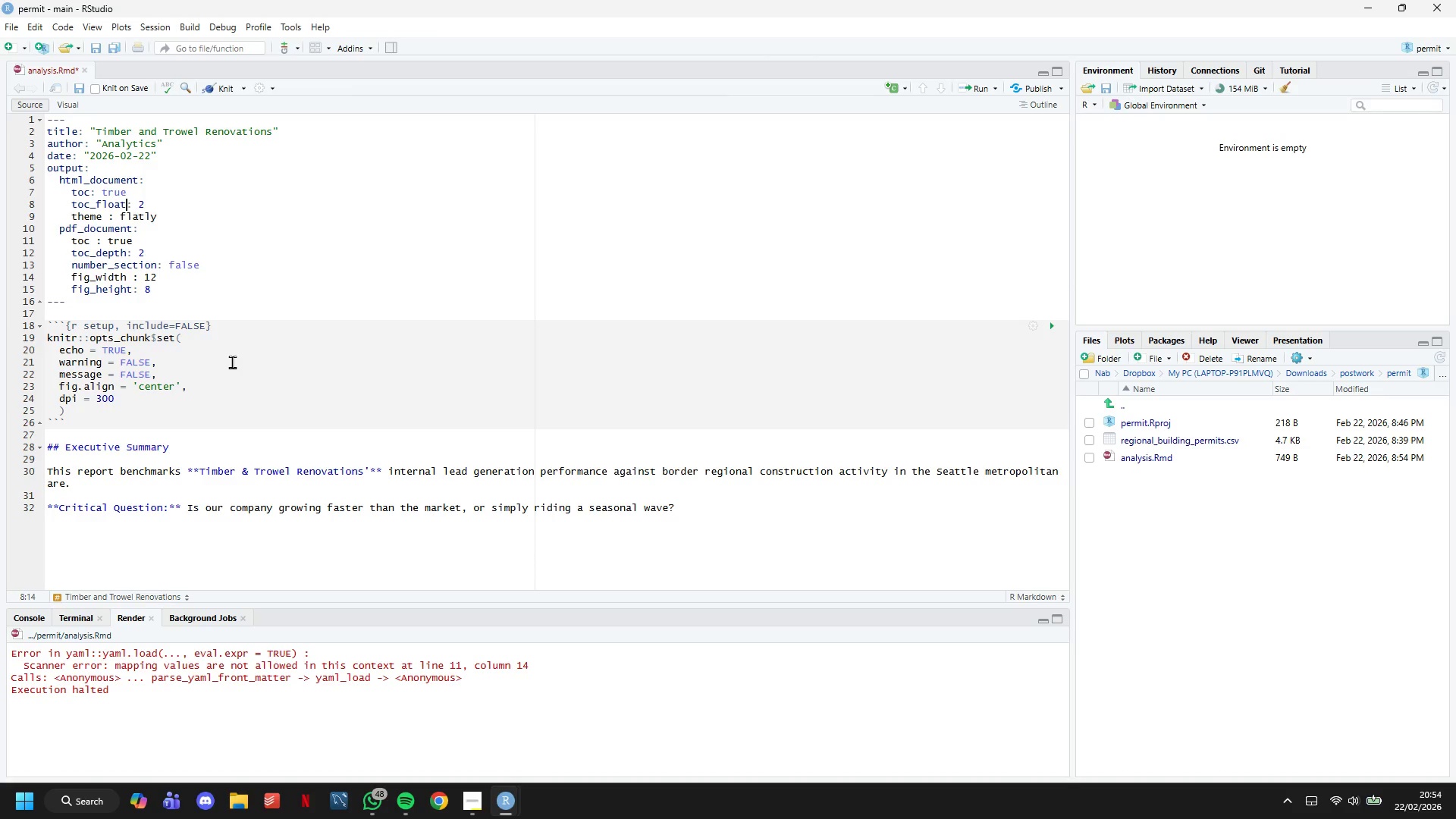 
key(Space)
 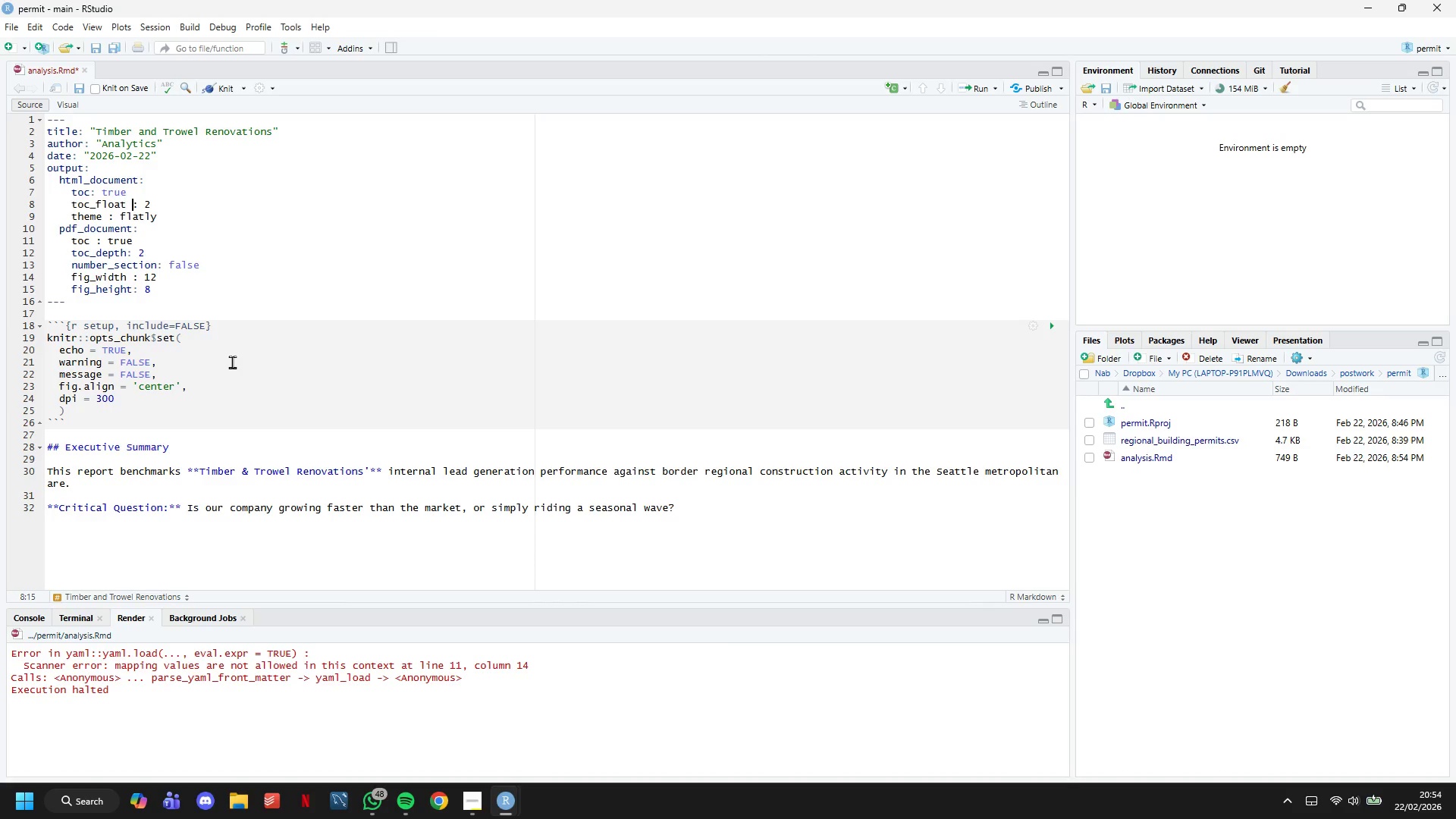 
key(ArrowRight)
 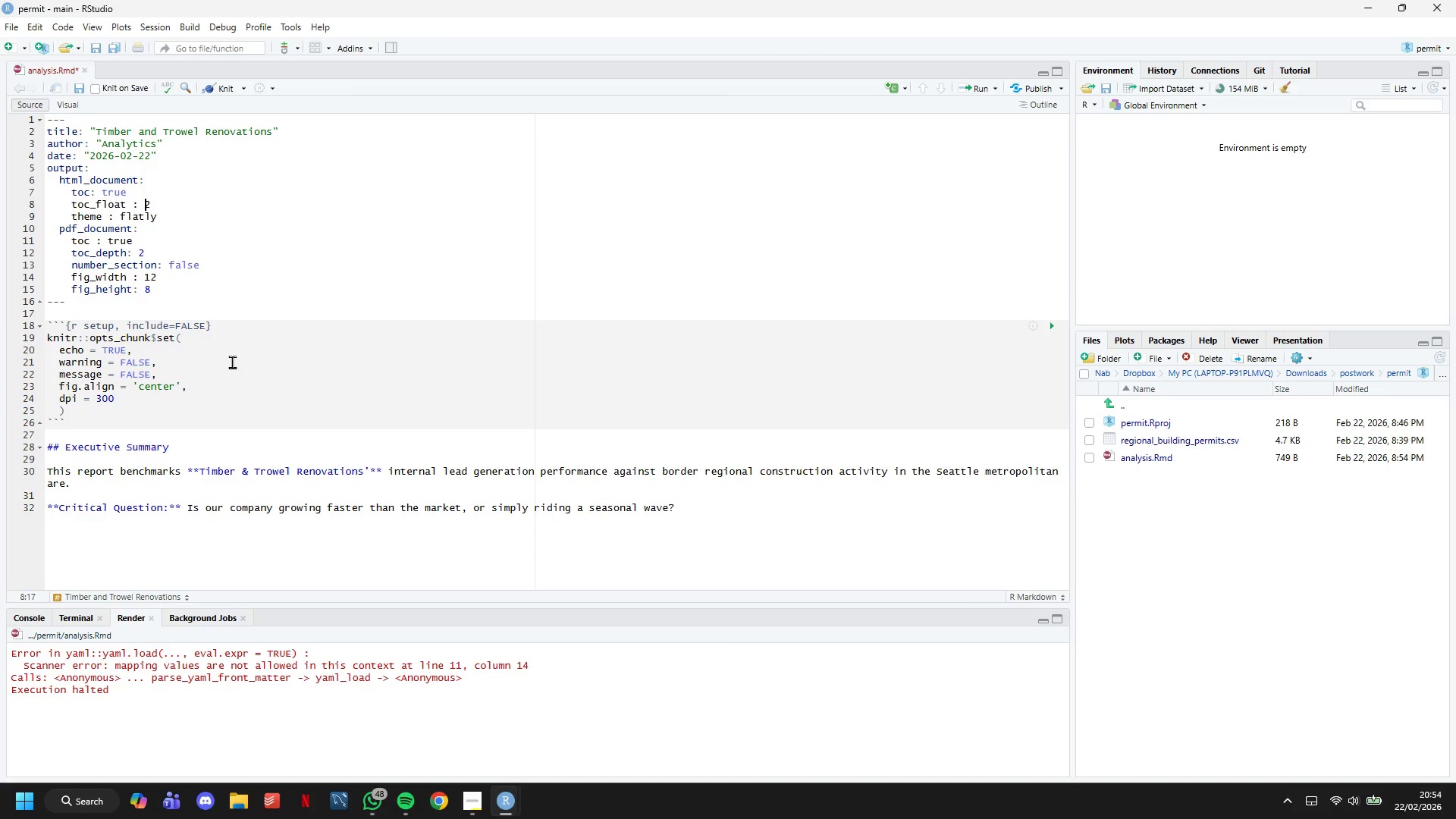 
key(ArrowRight)
 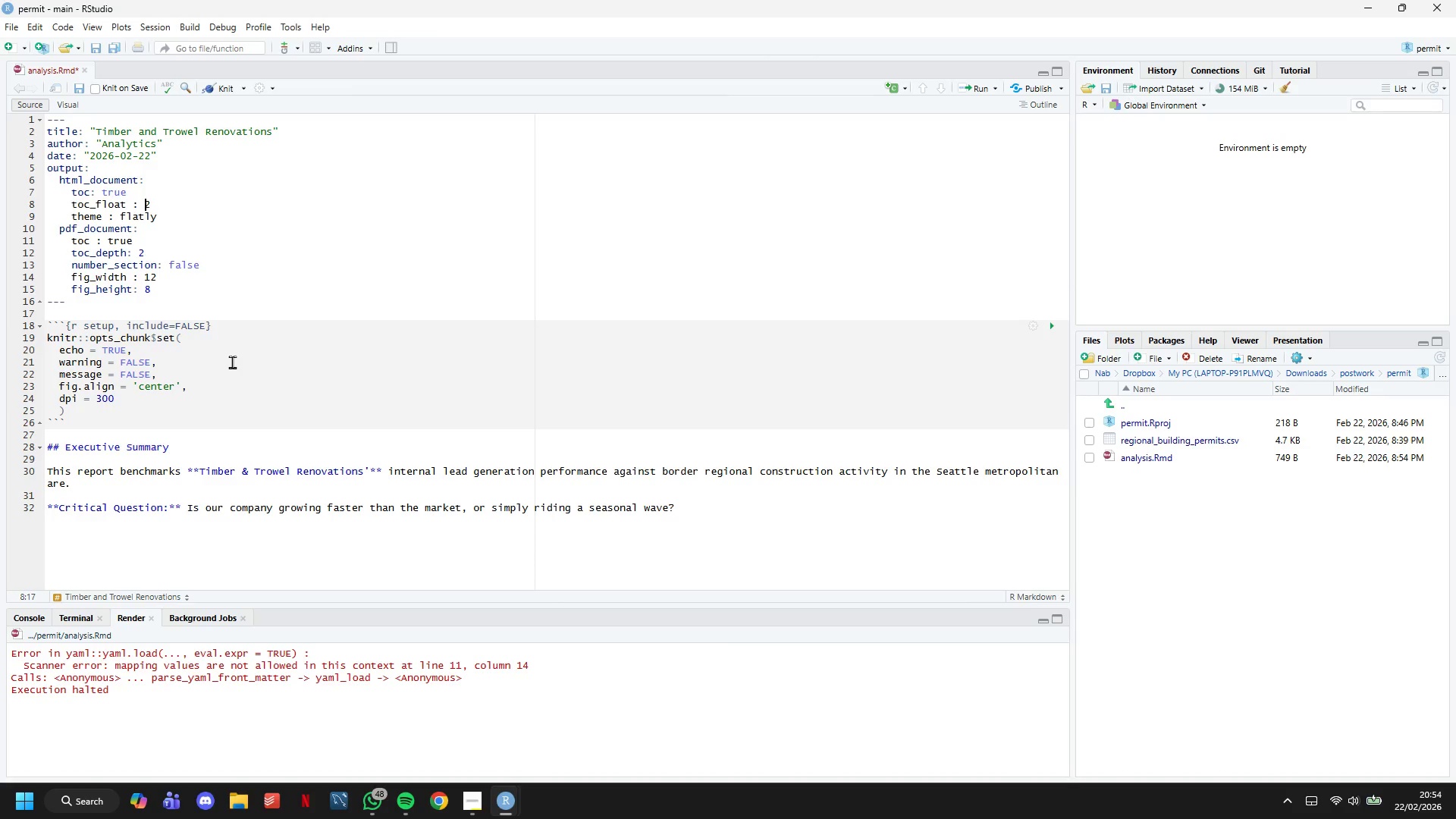 
key(ArrowRight)
 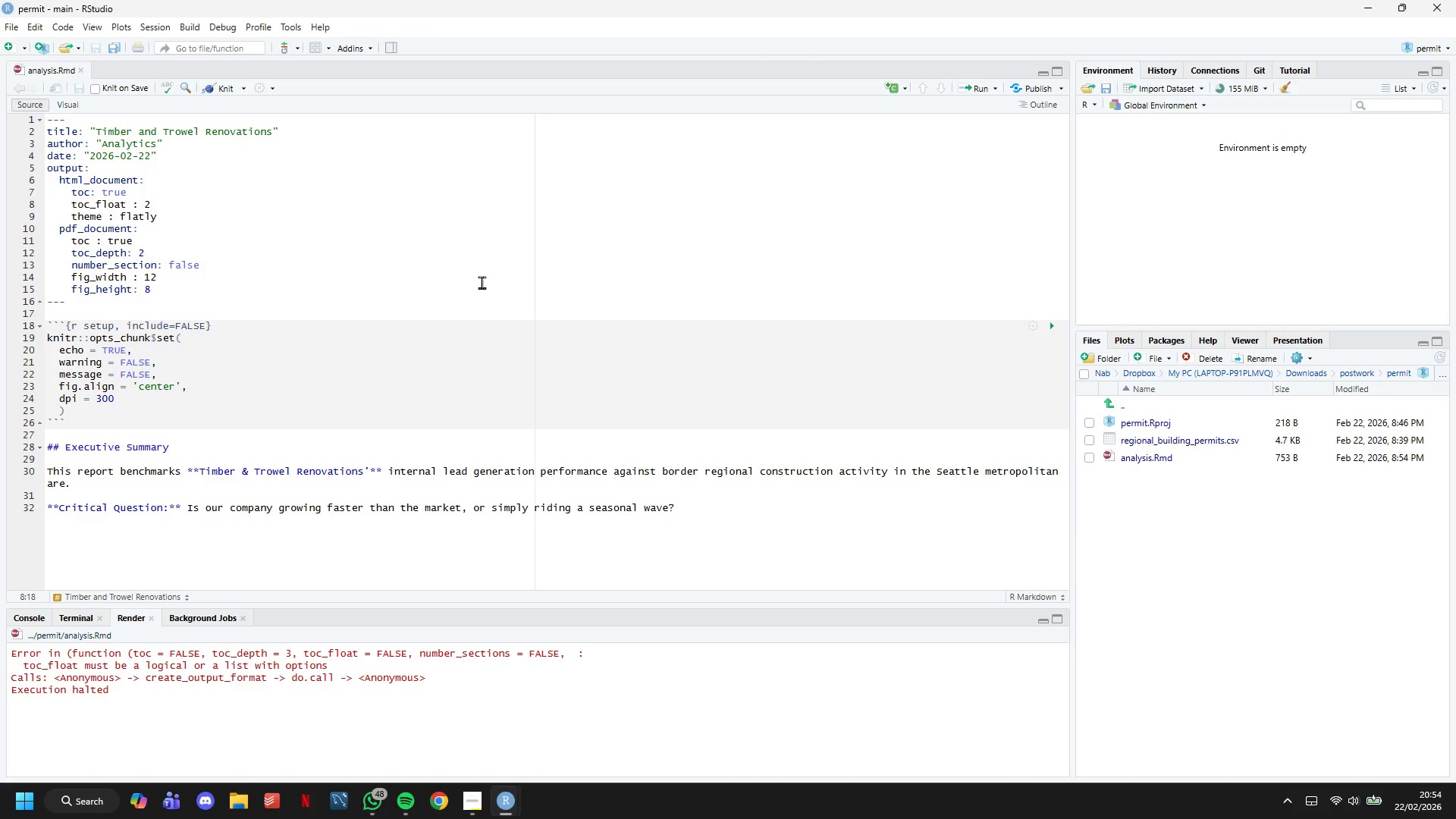 
wait(32.55)
 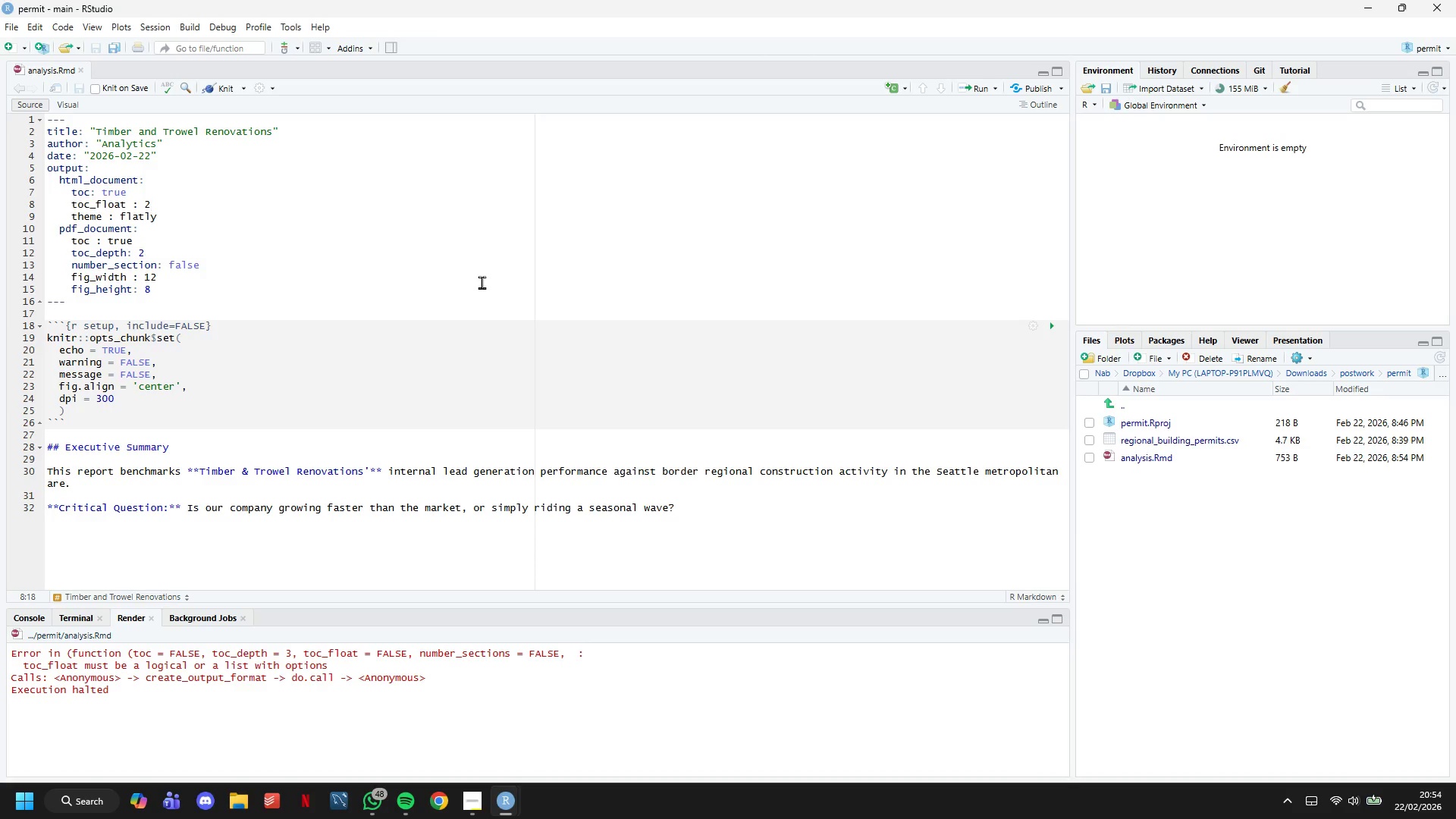 
key(Backspace)
type(true)
 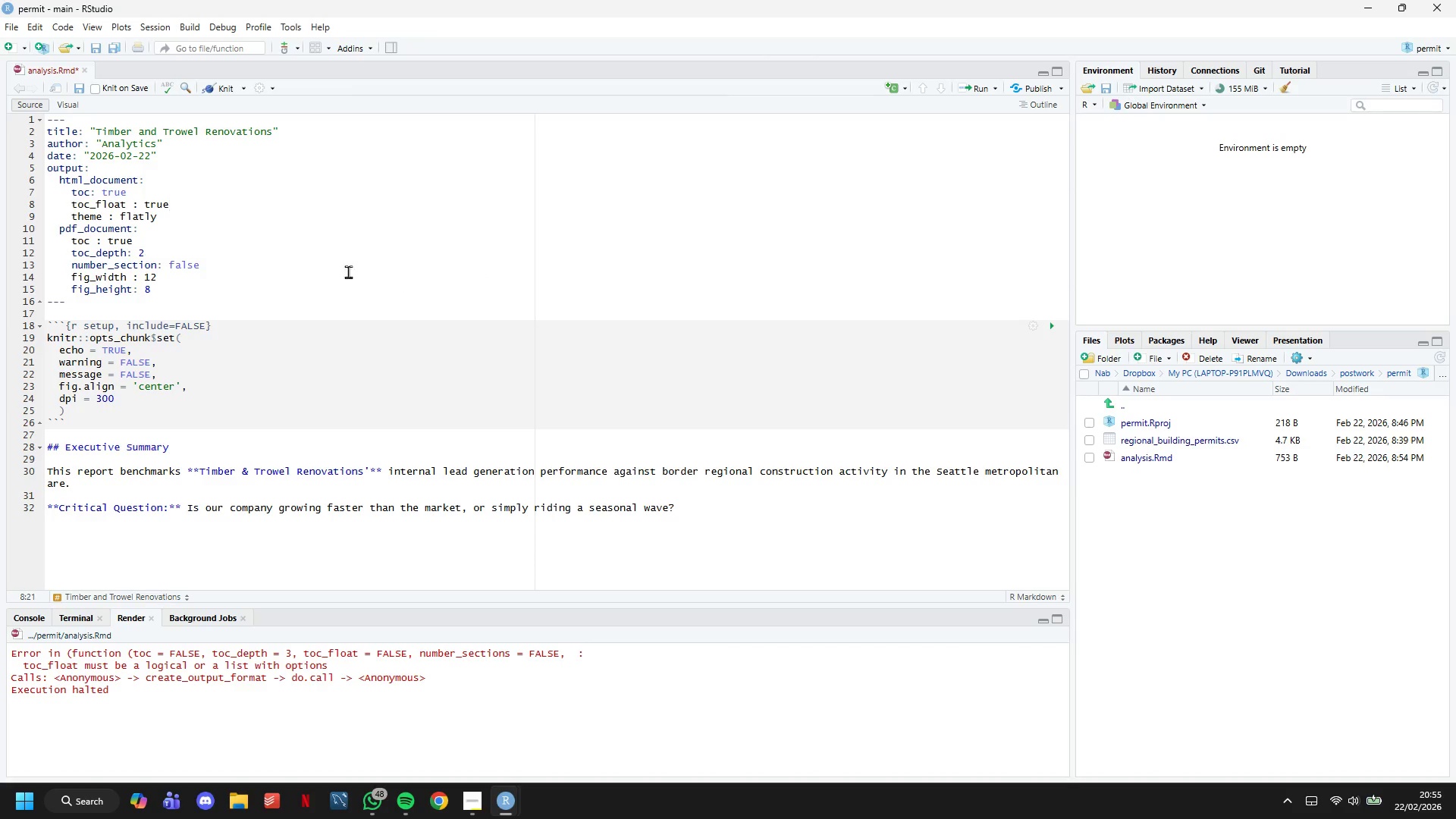 
left_click([224, 91])
 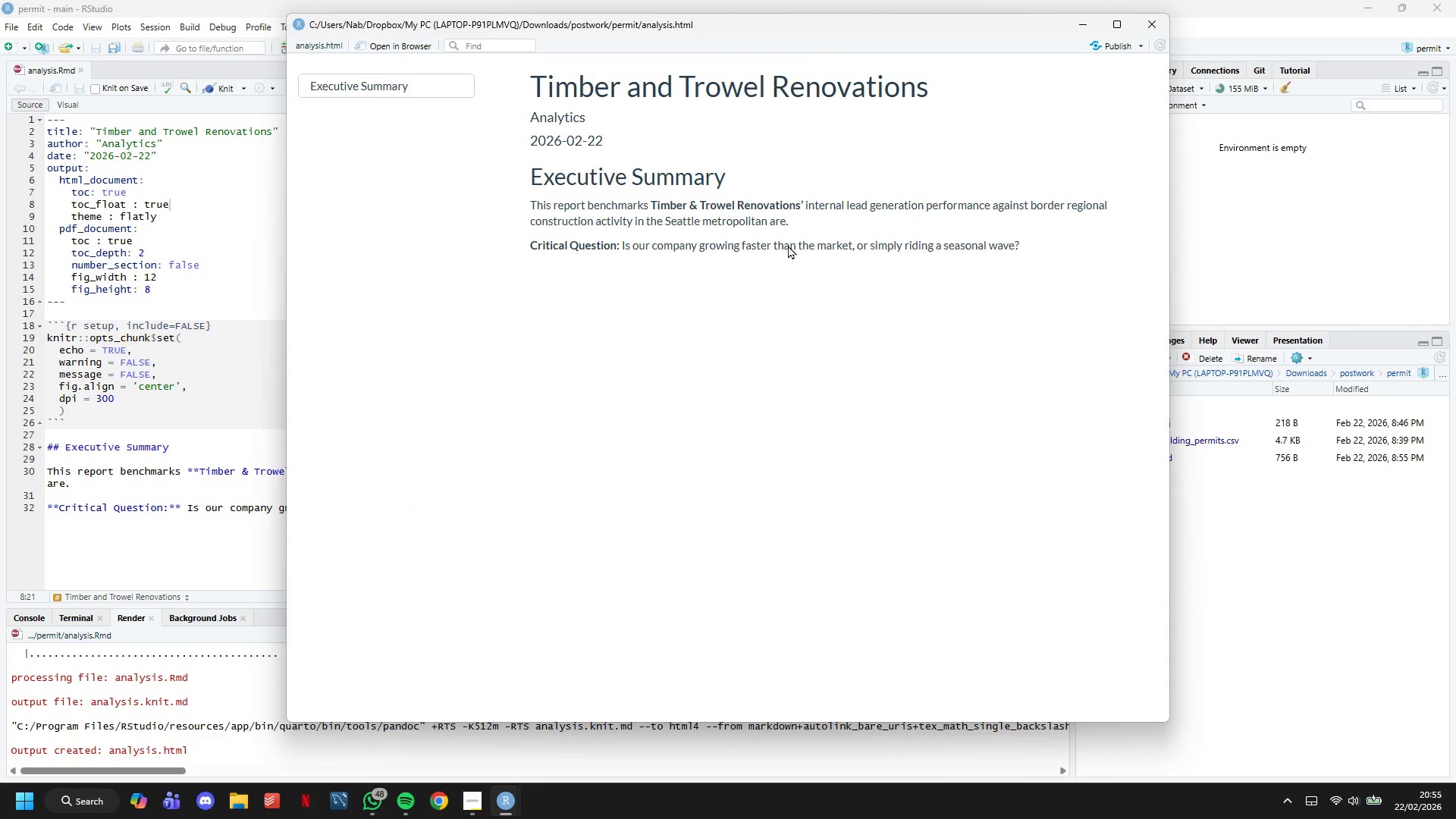 
wait(5.61)
 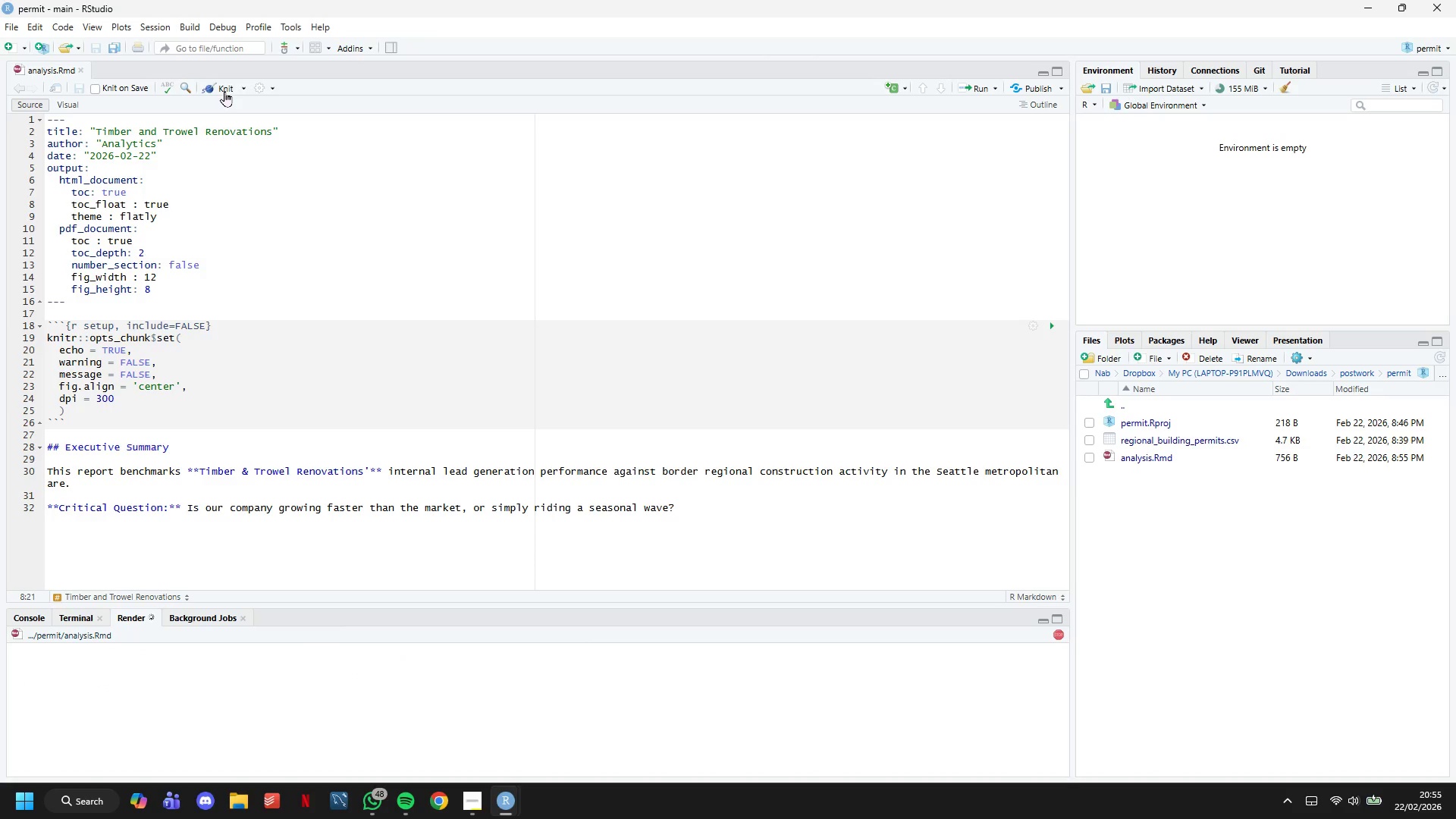 
left_click([445, 86])
 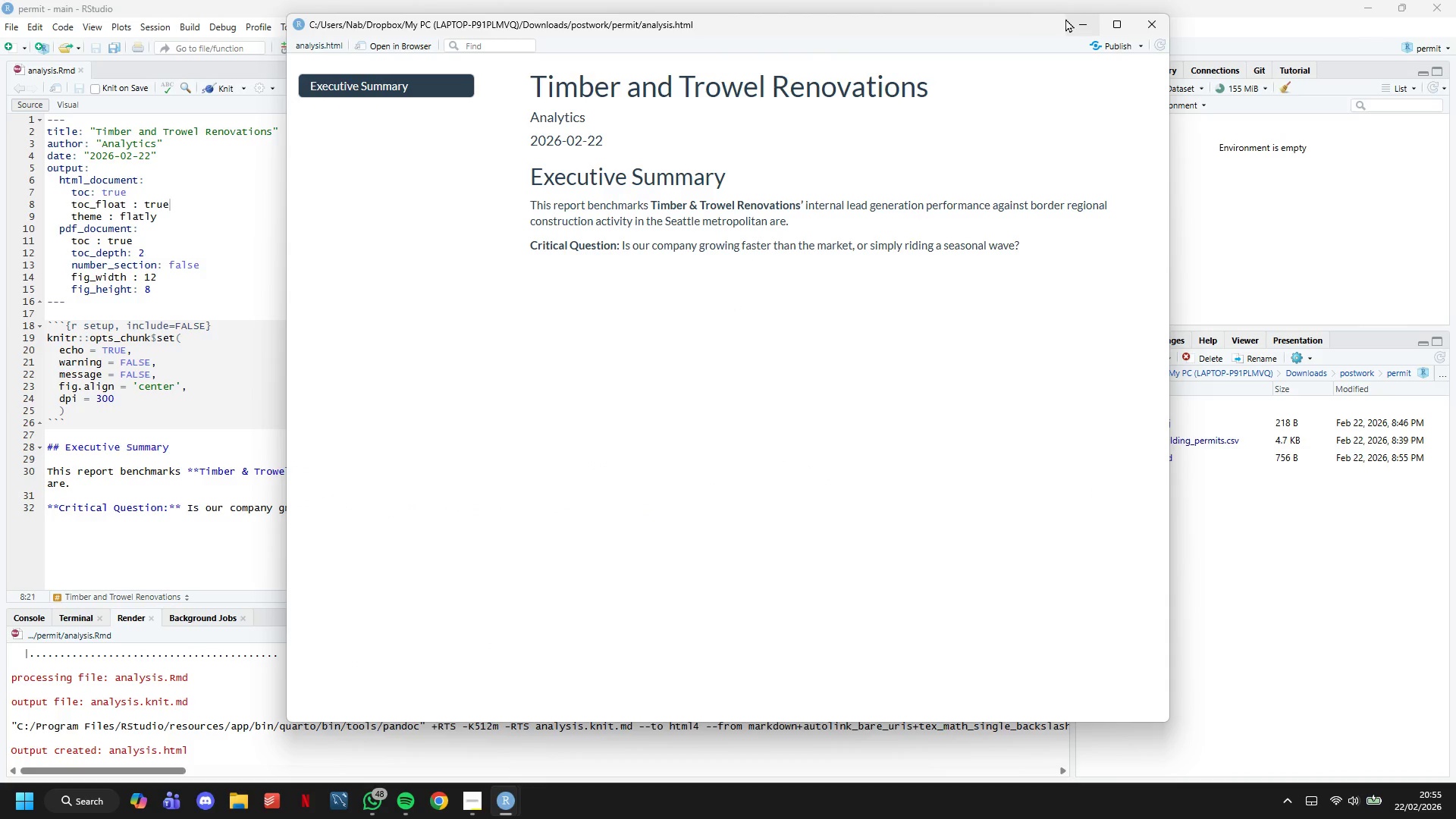 
left_click([1077, 22])
 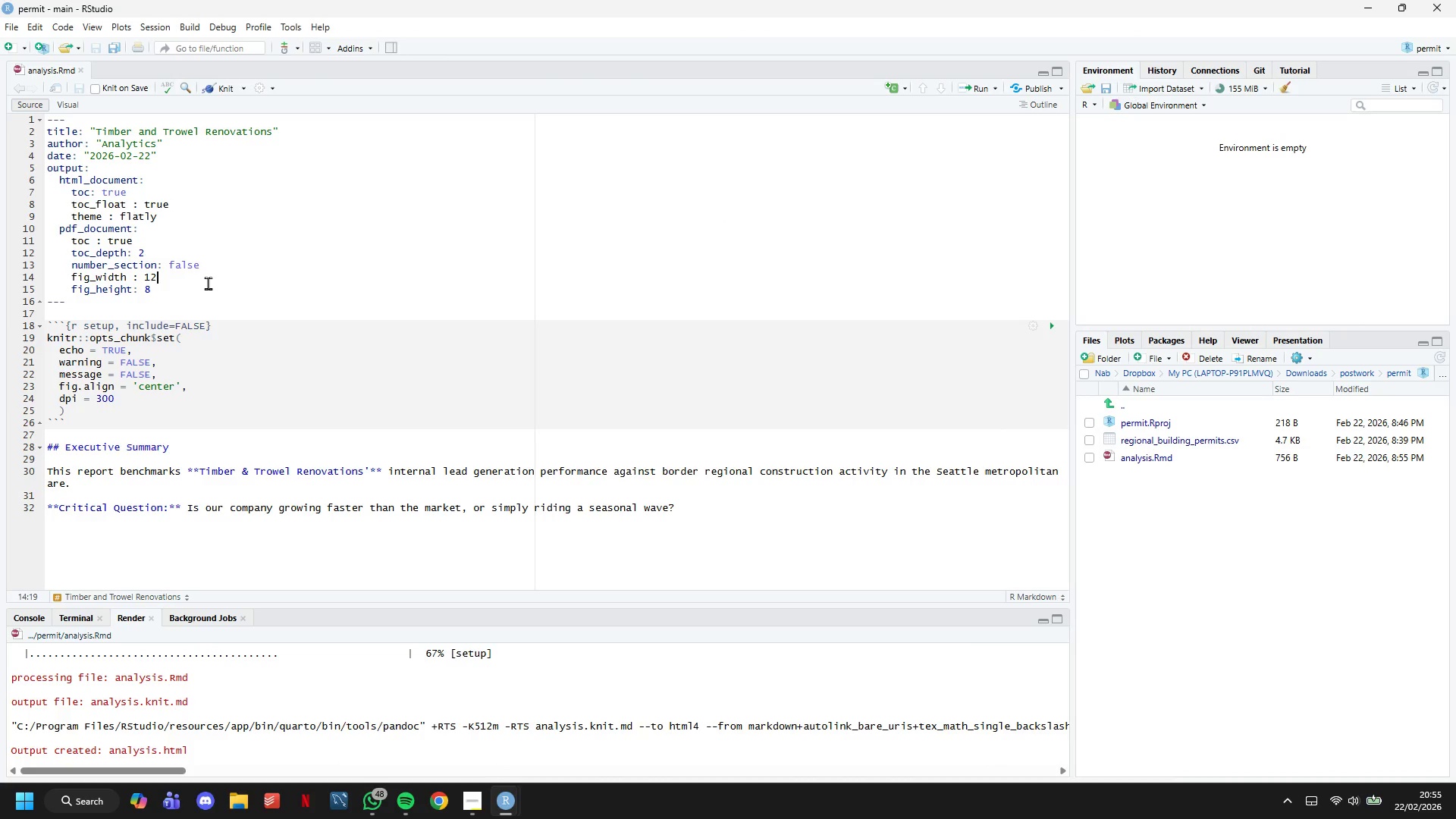 
double_click([219, 287])
 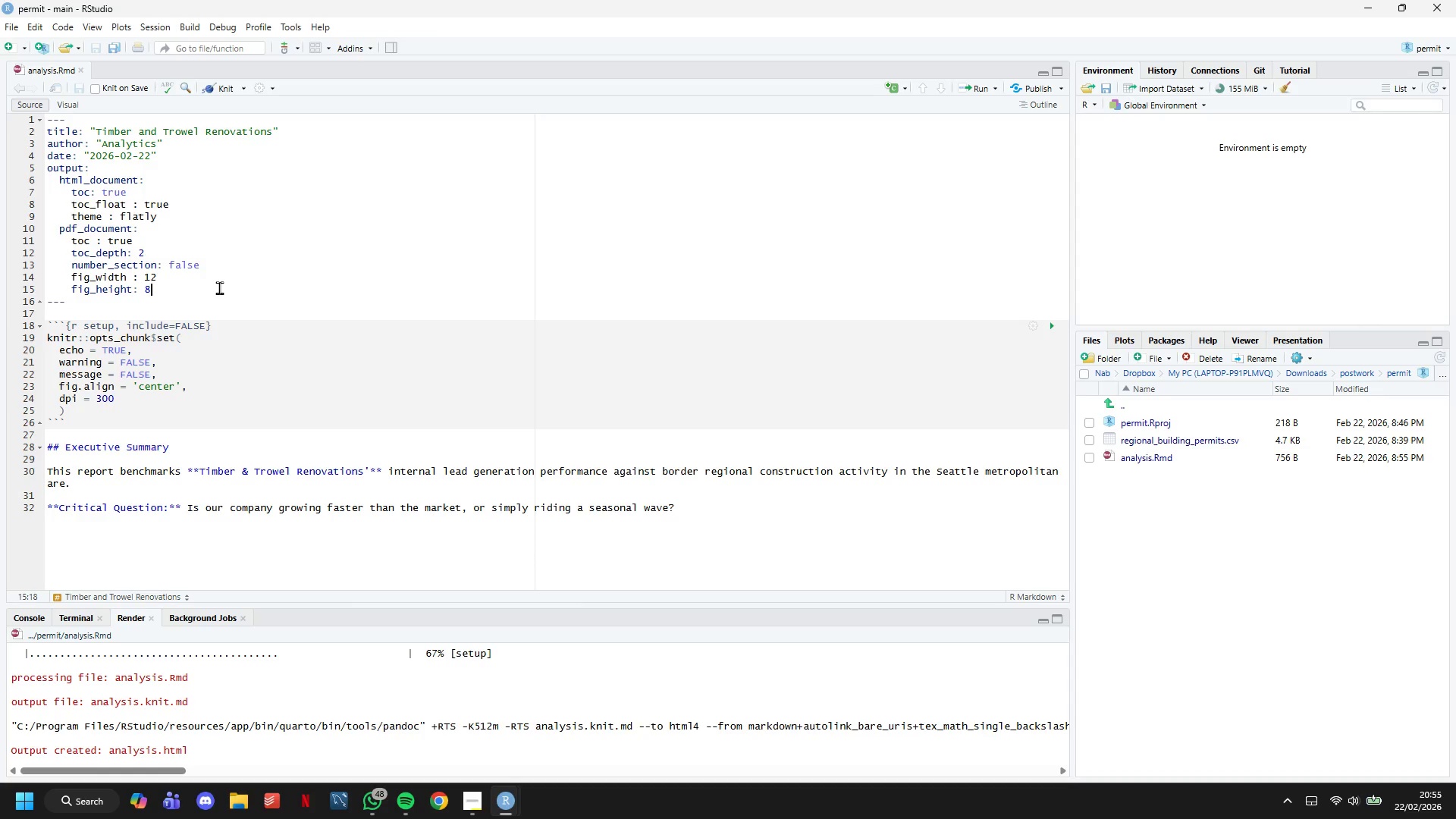 
left_click([204, 217])
 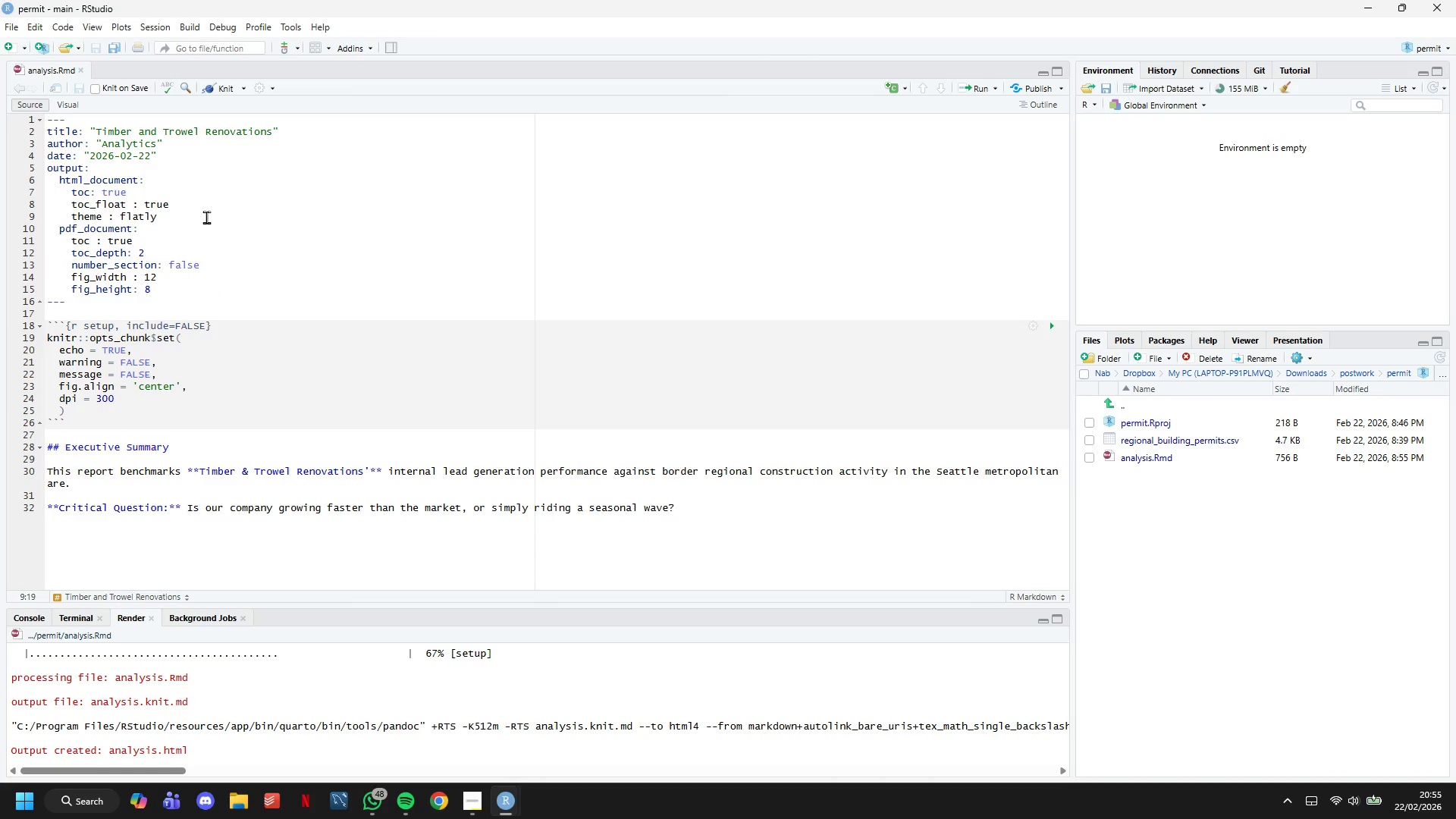 
key(Enter)
 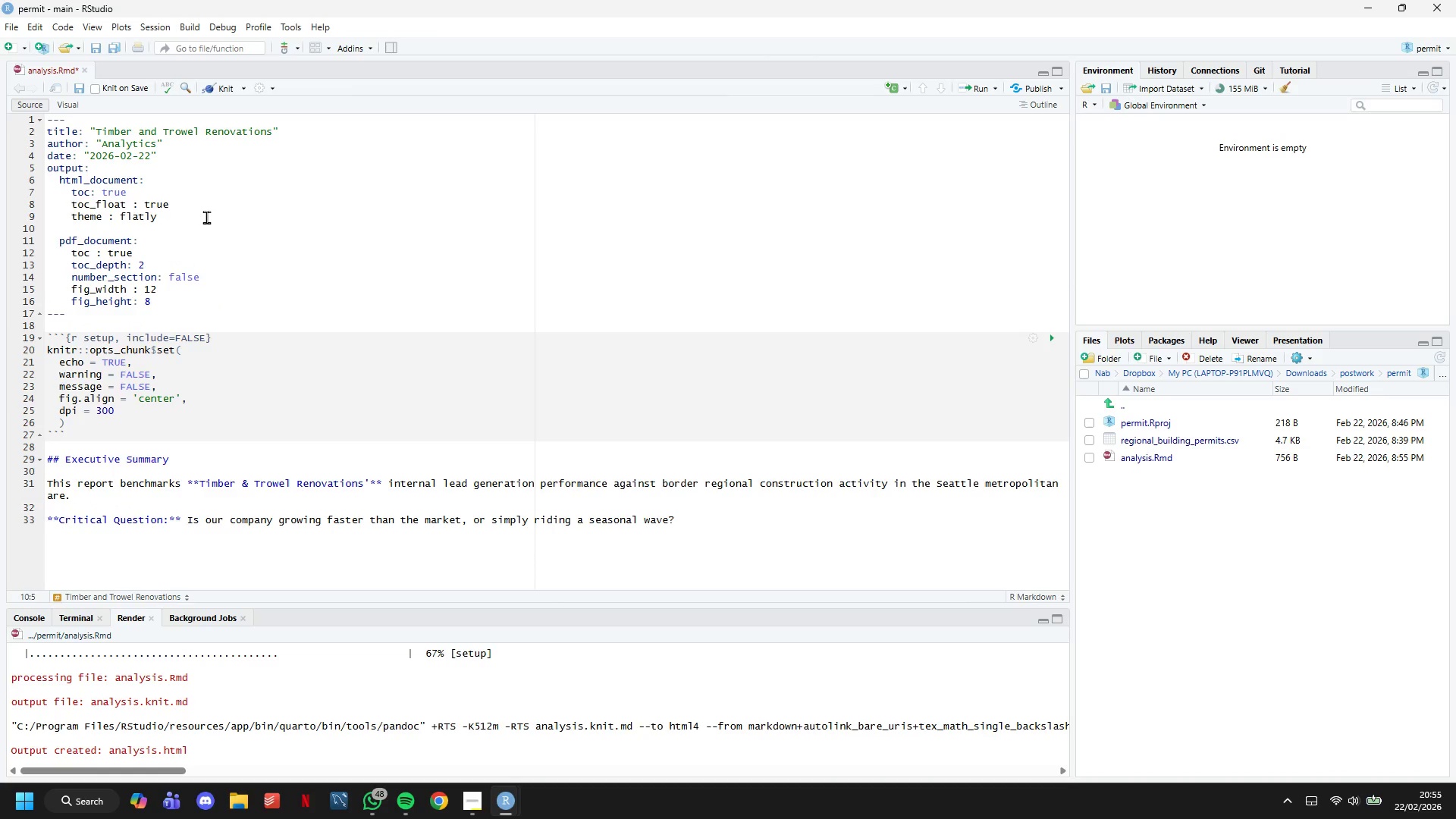 
type(code_folding: hide)
 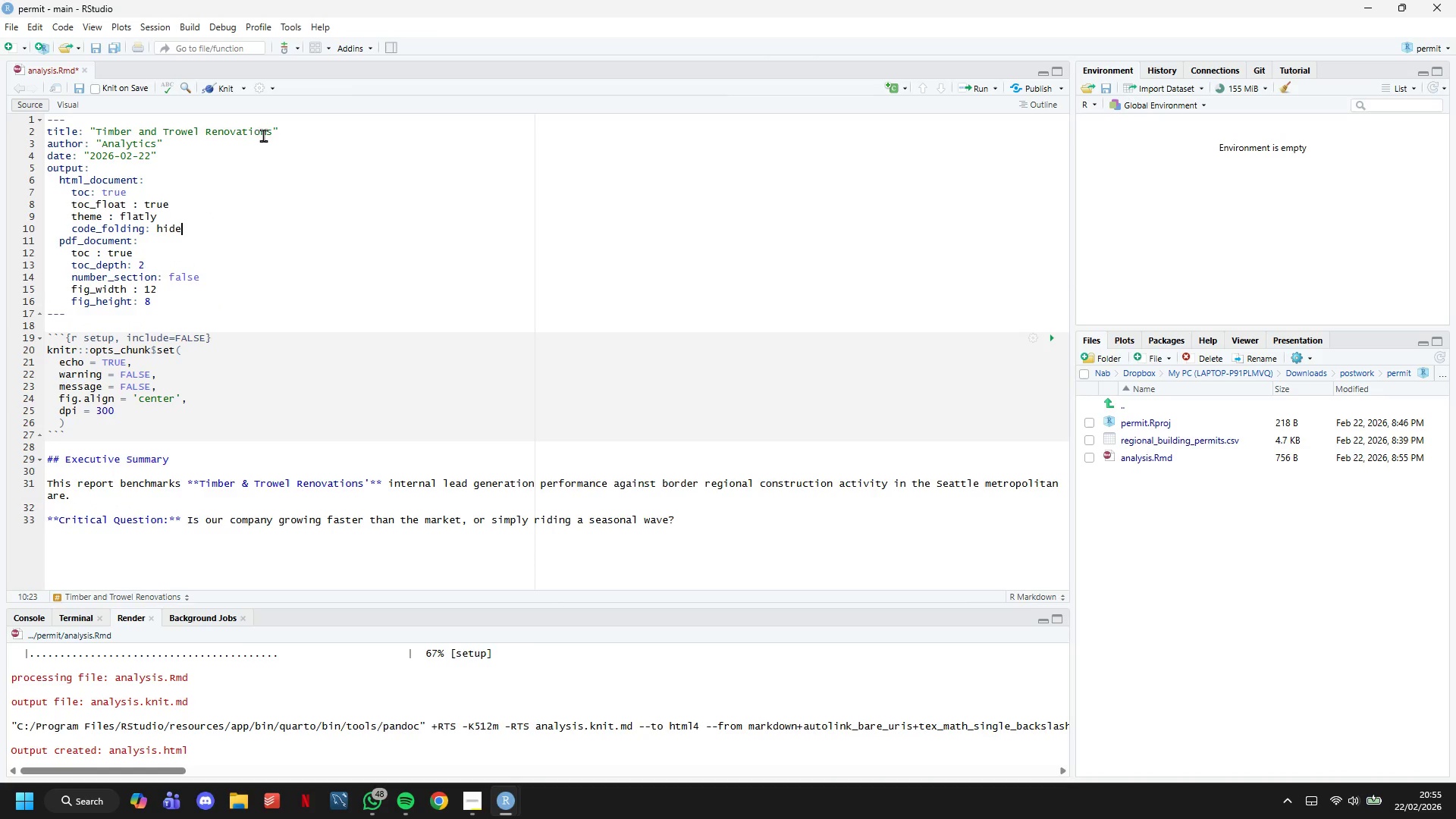 
left_click([215, 89])
 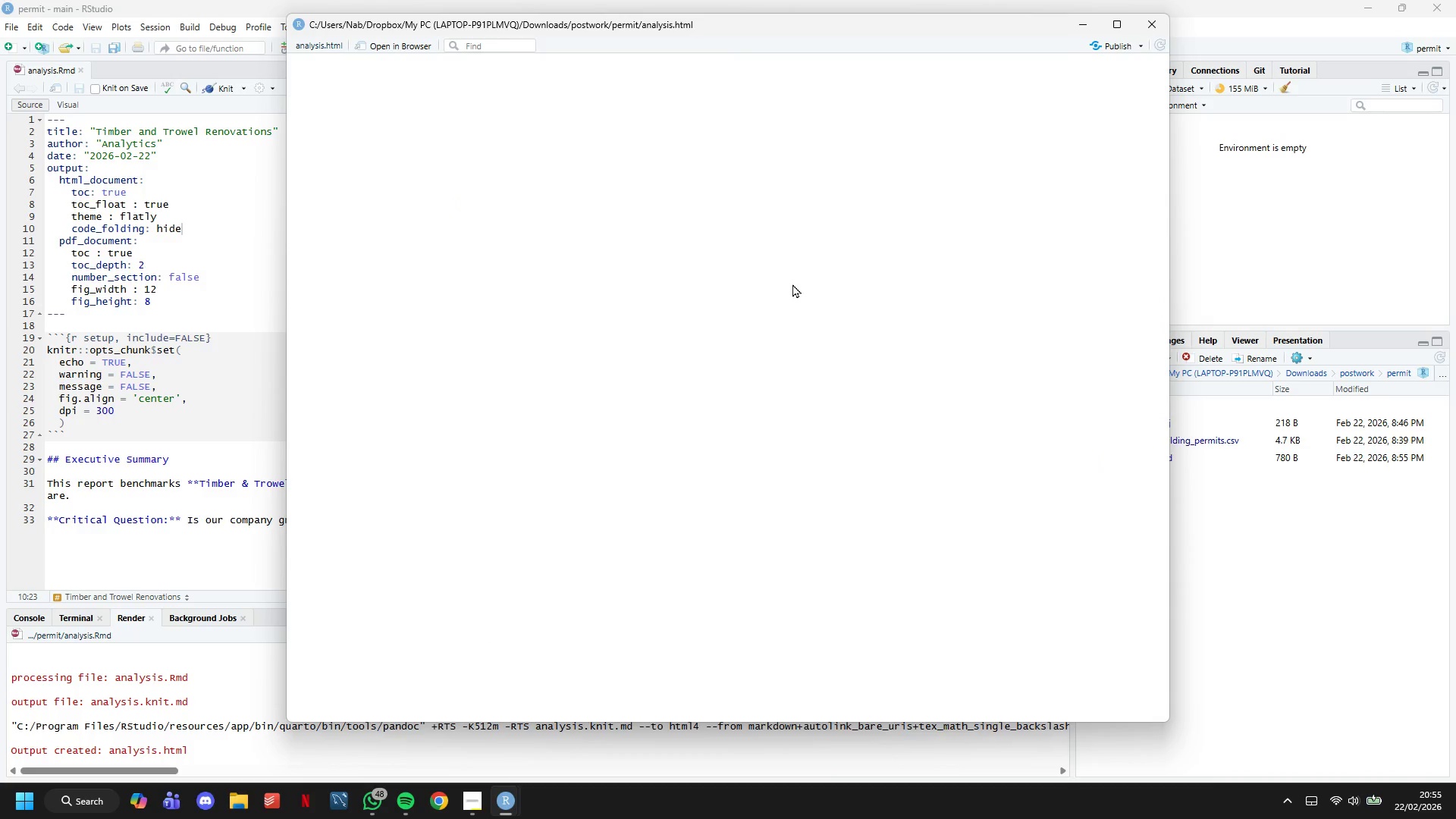 
wait(6.36)
 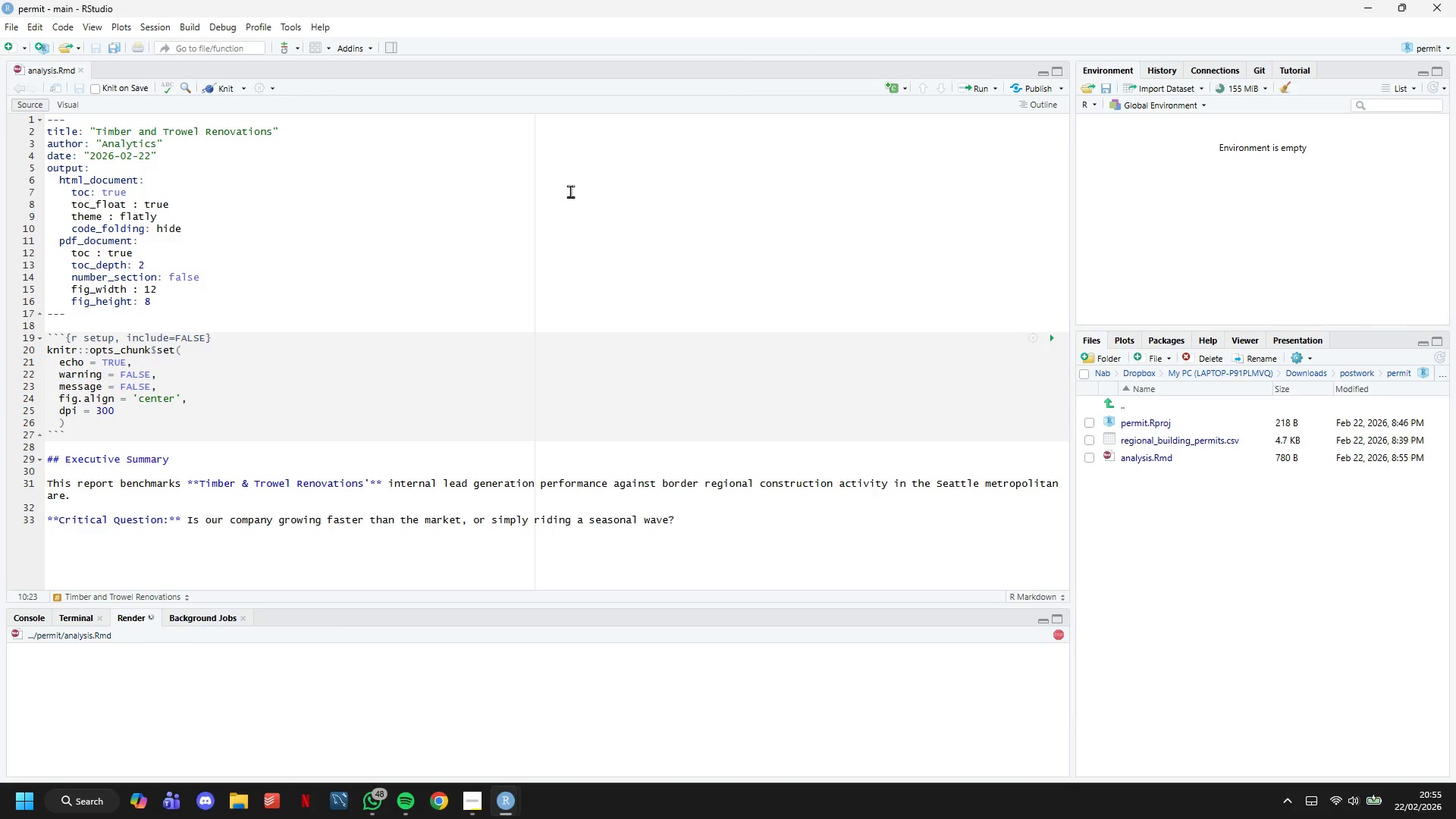 
scroll: coordinate [794, 293], scroll_direction: down, amount: 4.0
 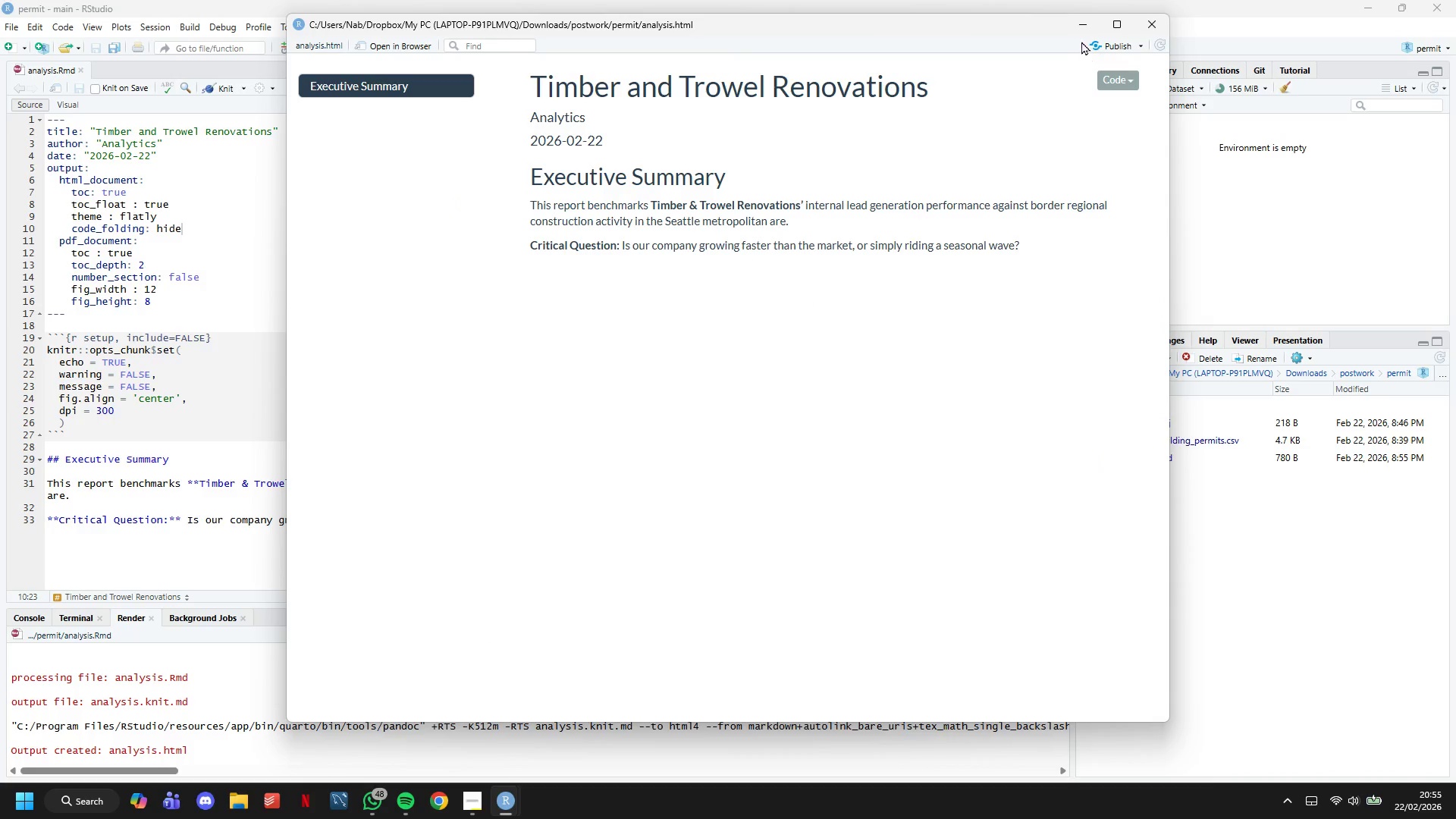 
left_click([1084, 24])
 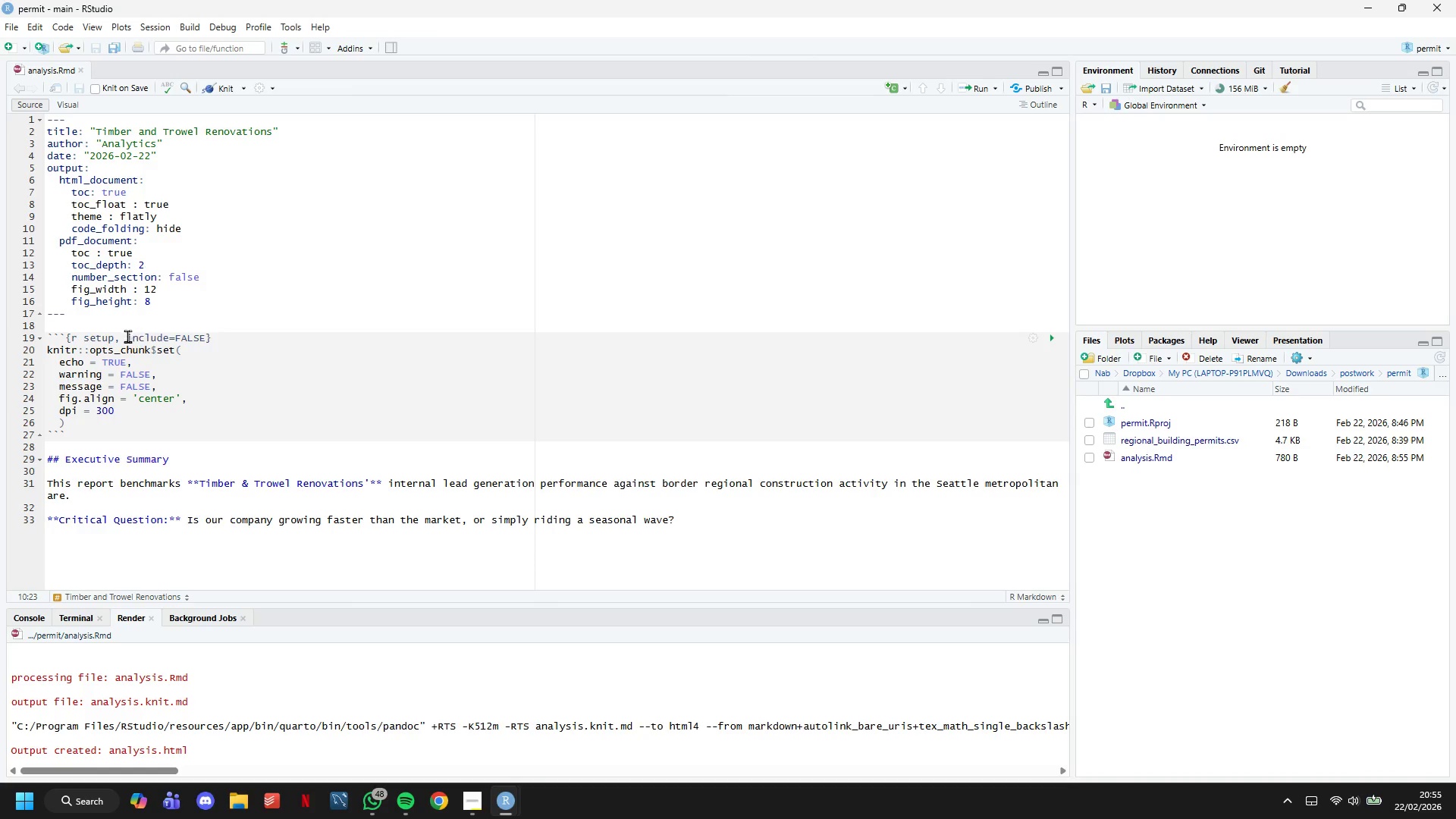 
wait(8.97)
 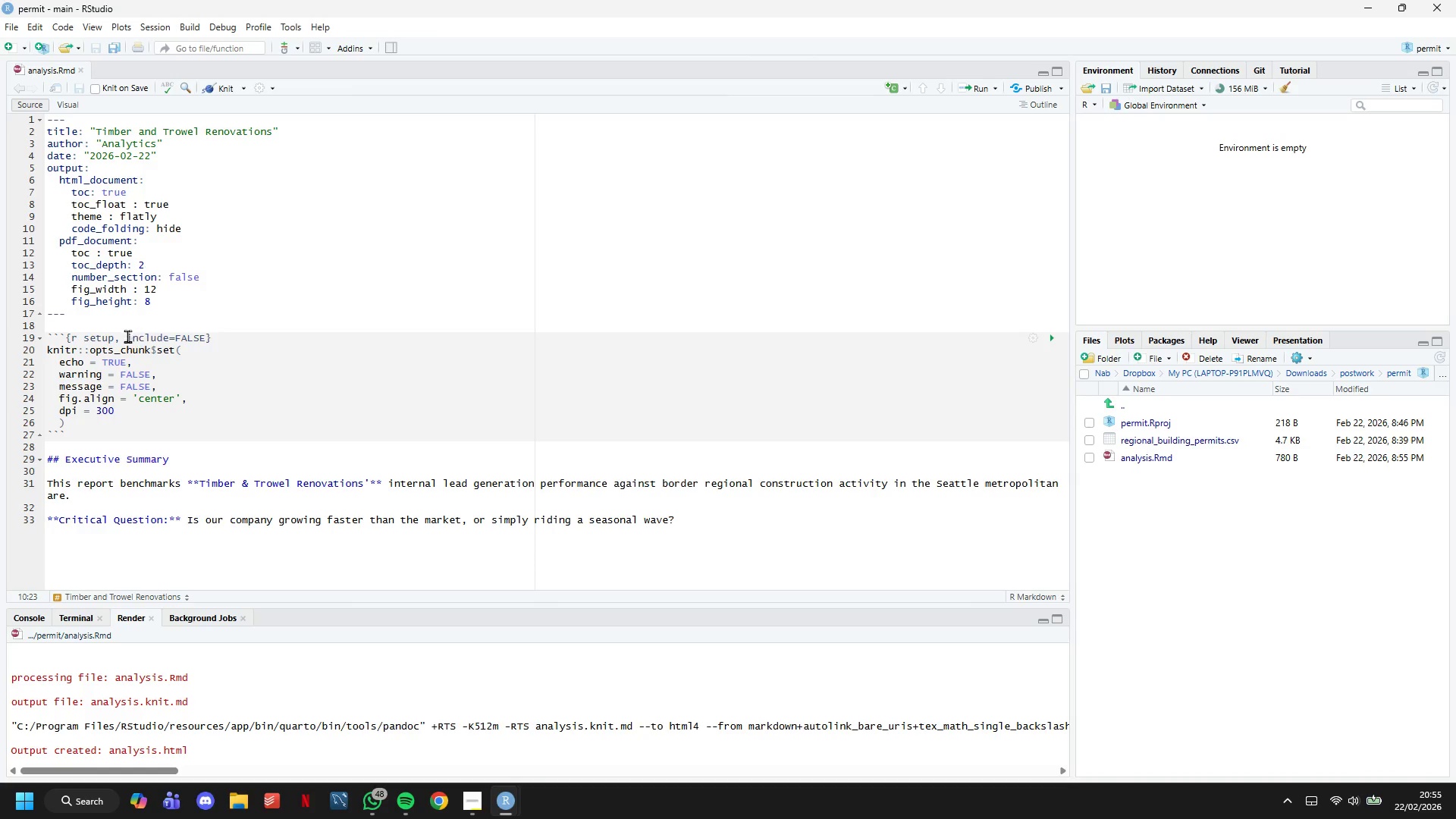 
left_click([229, 405])
 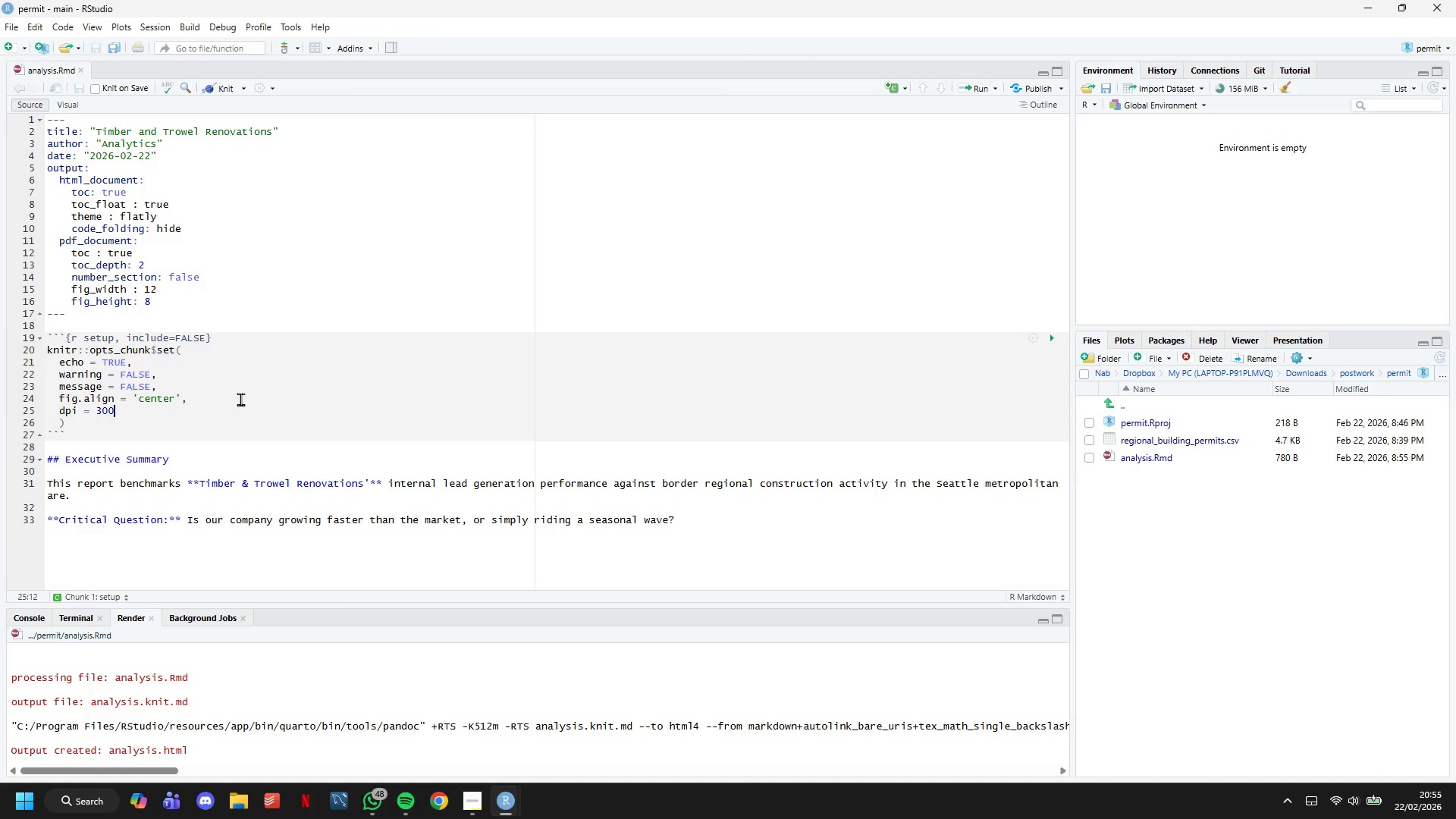 
left_click([240, 394])
 